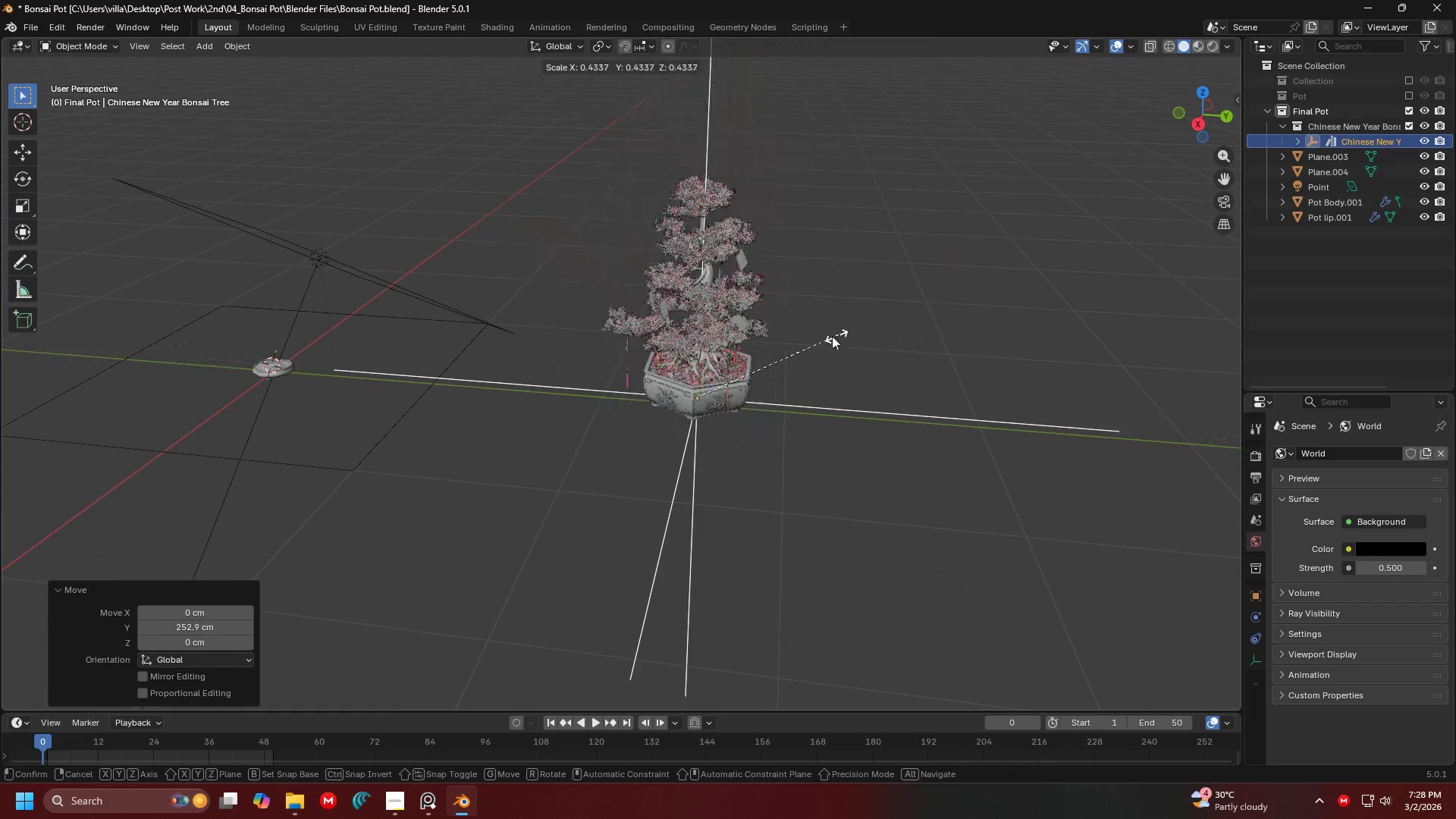 
left_click([794, 341])
 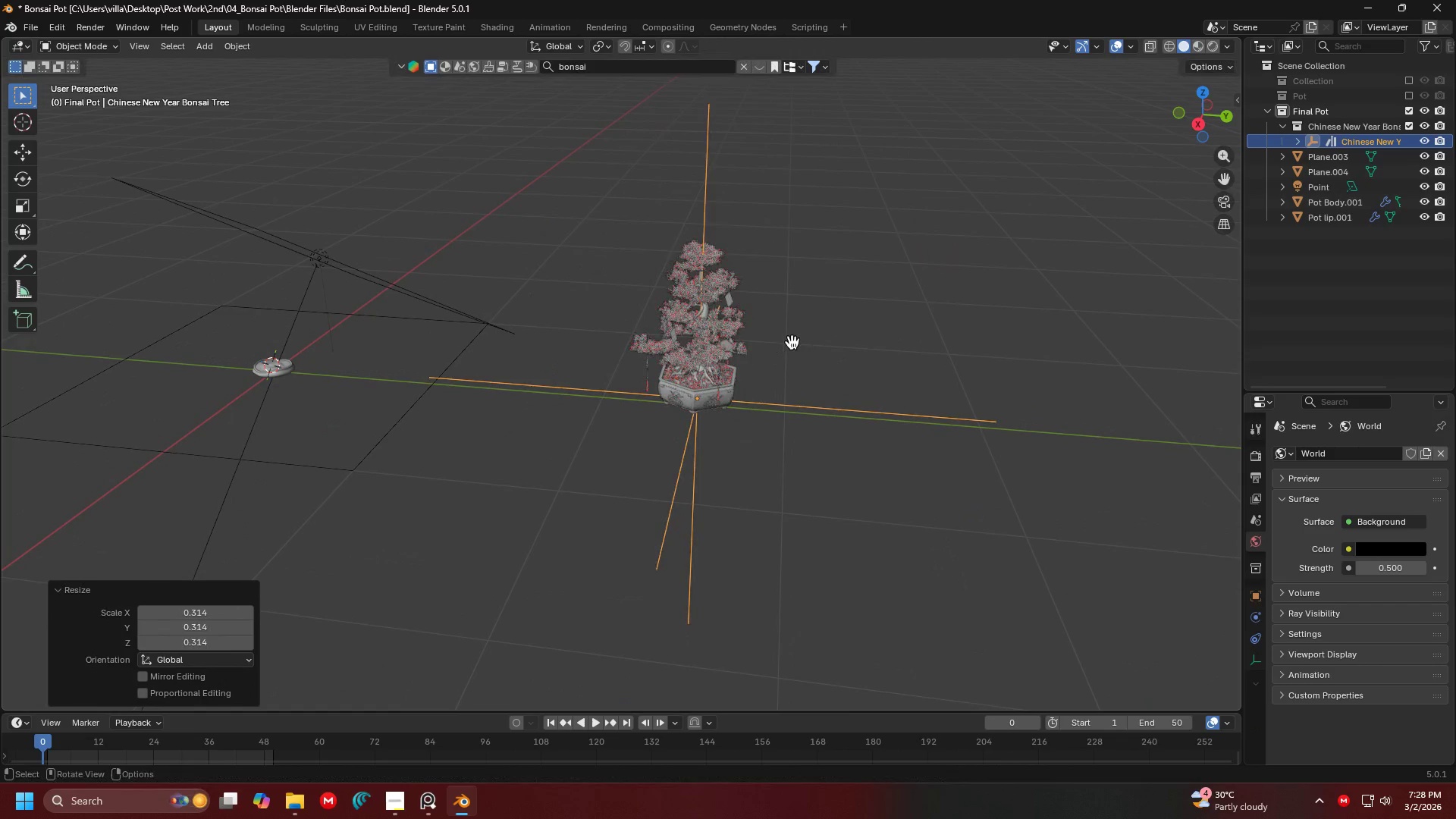 
key(Shift+ShiftLeft)
 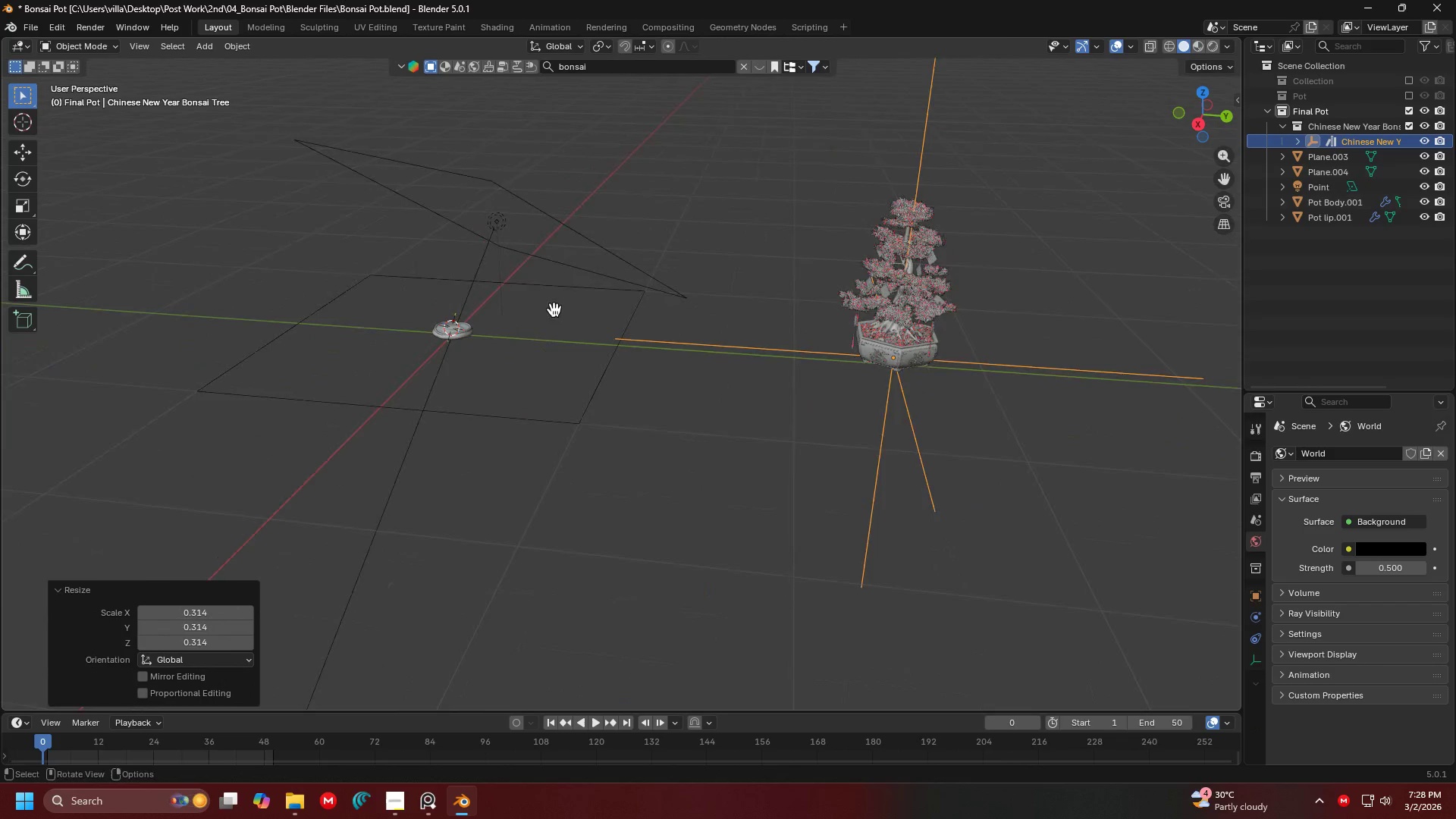 
key(Shift+ShiftLeft)
 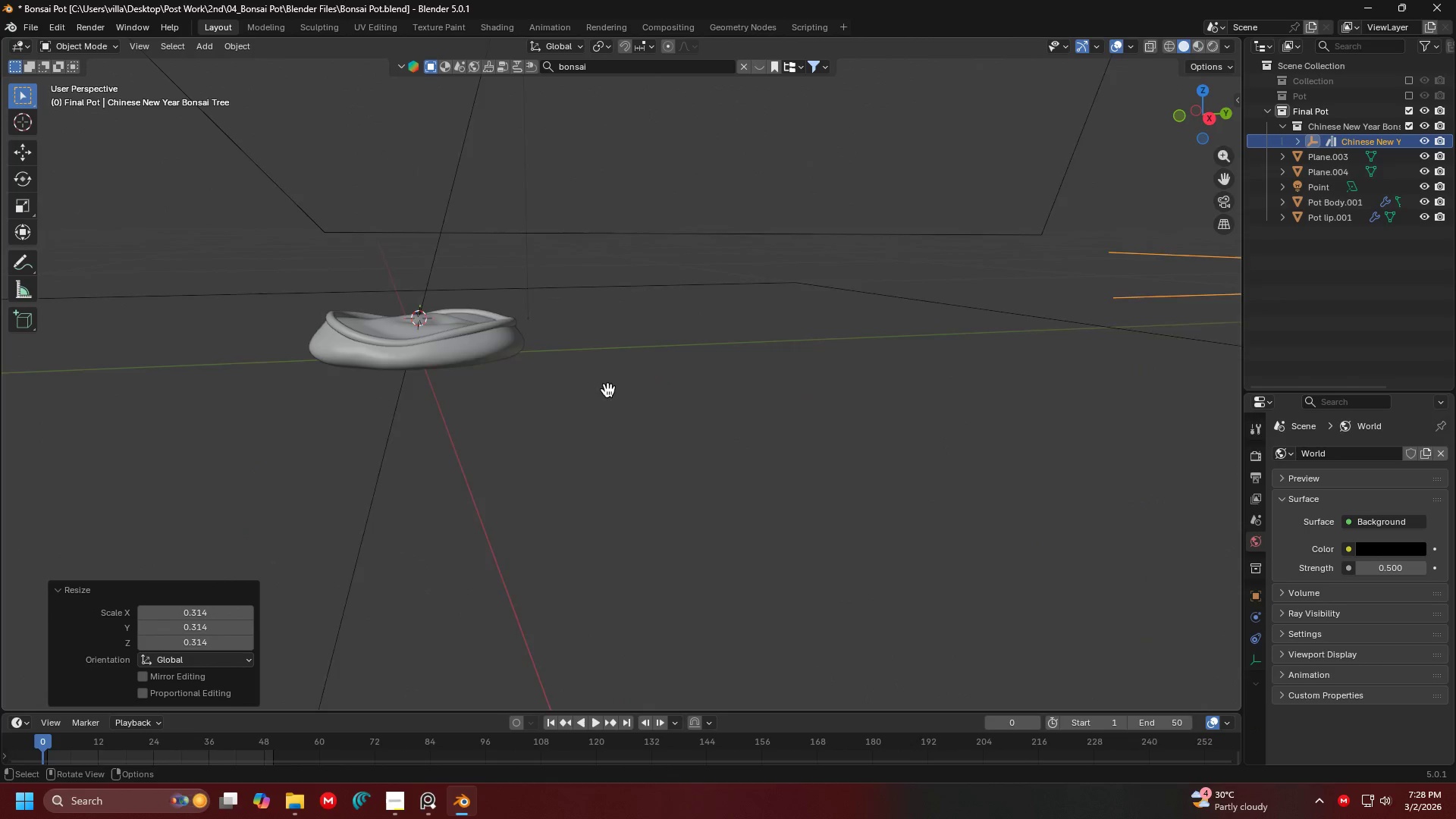 
key(Shift+ShiftLeft)
 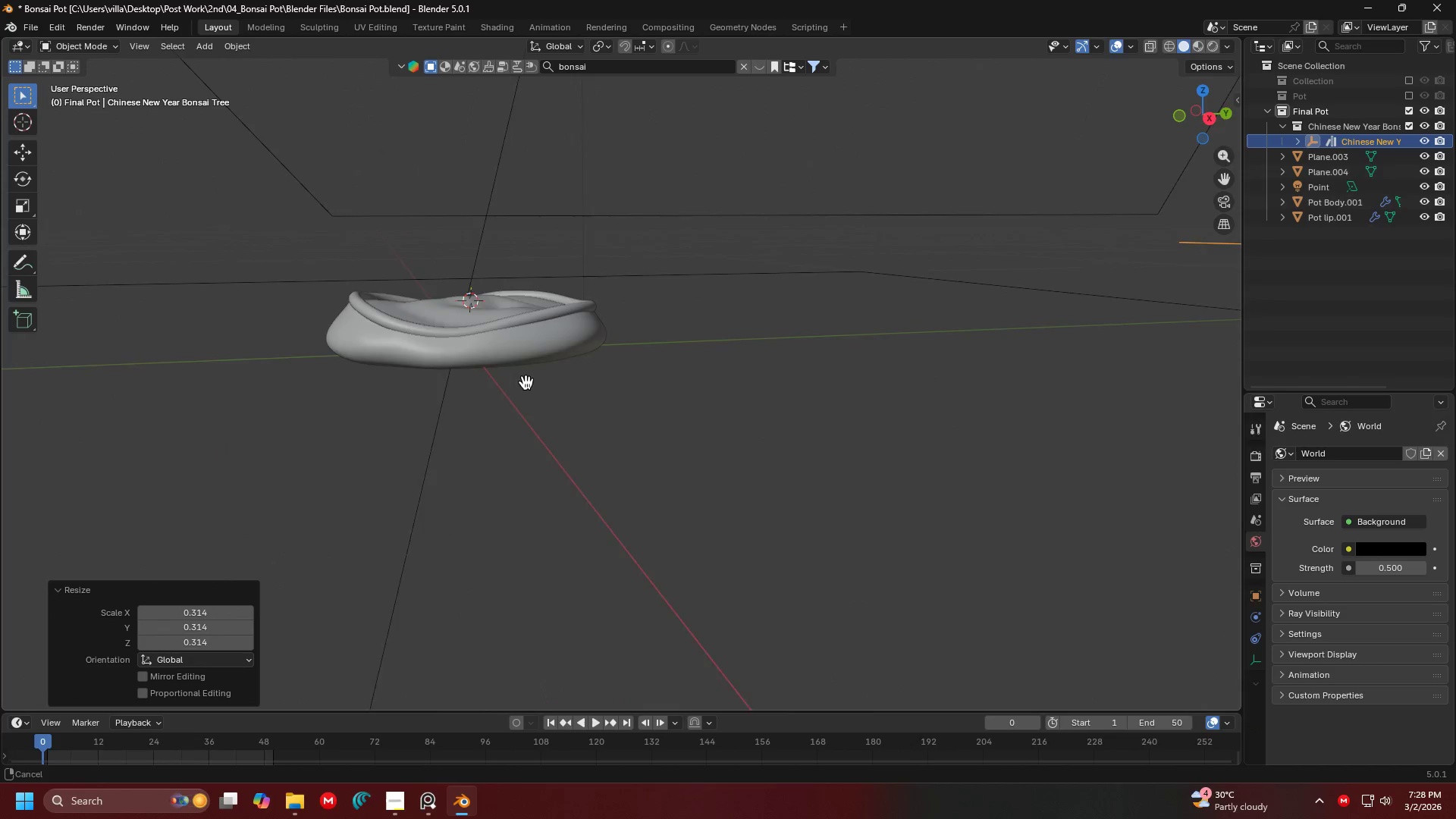 
scroll: coordinate [608, 390], scroll_direction: up, amount: 9.0
 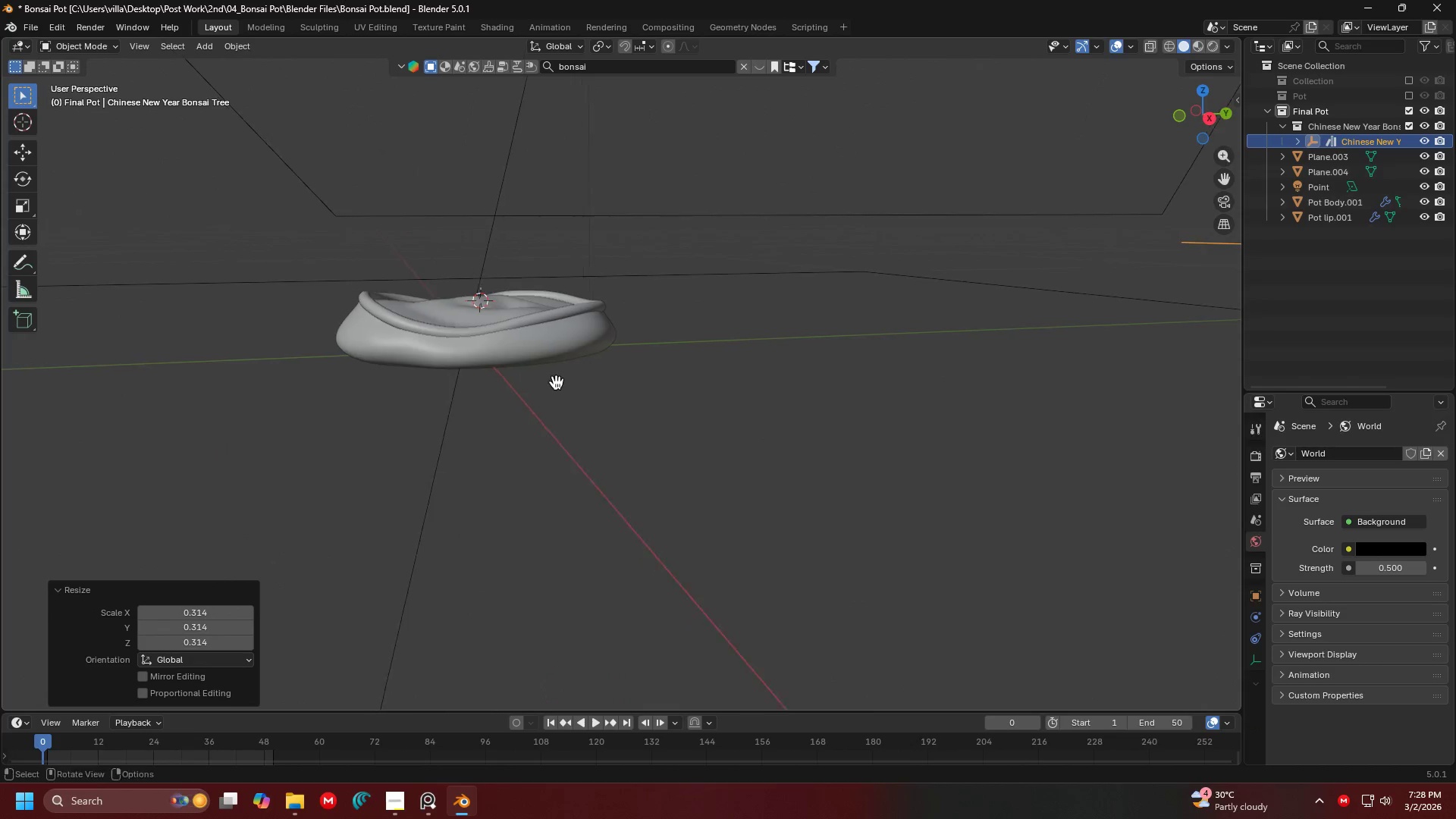 
key(Shift+ShiftLeft)
 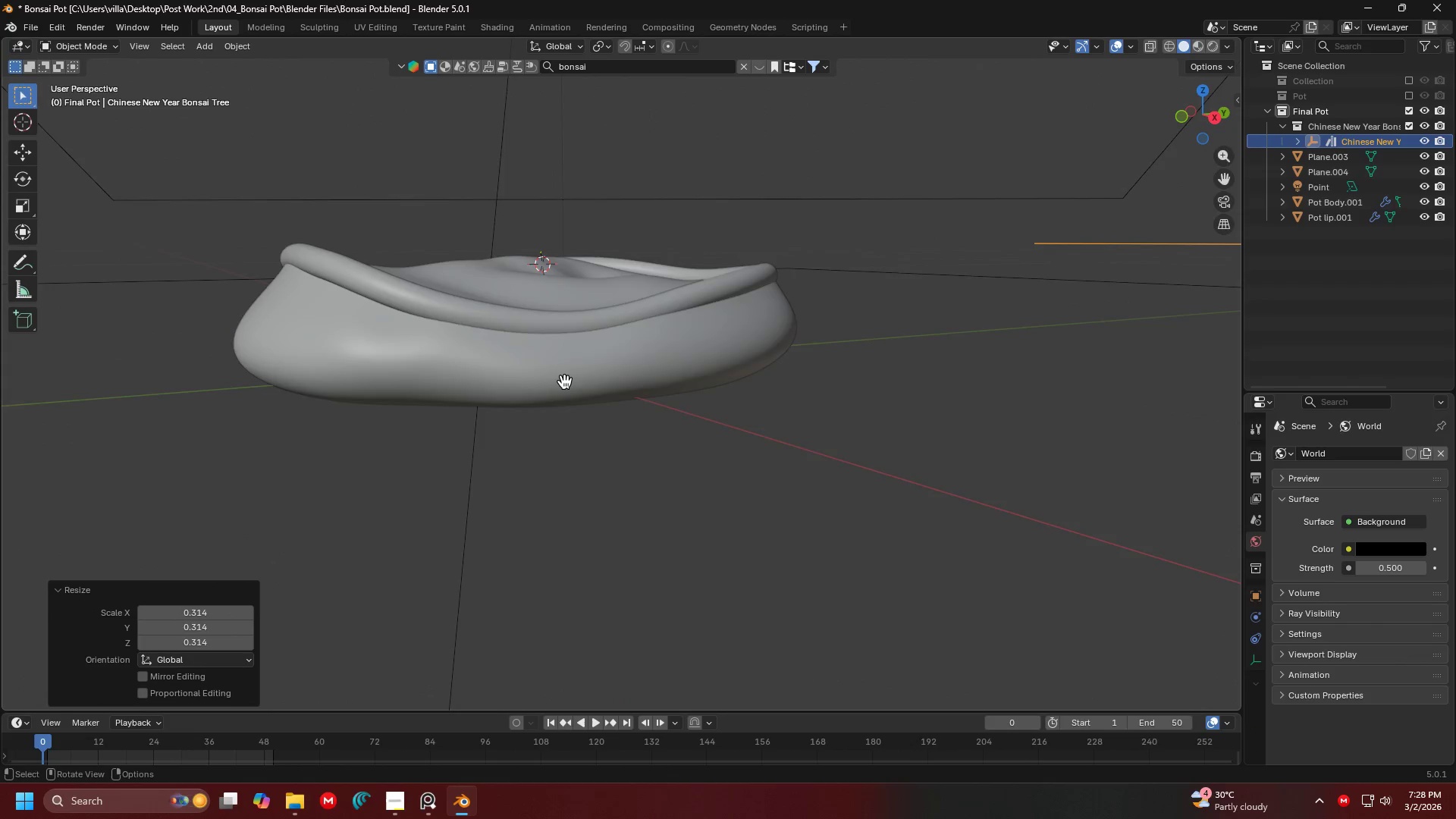 
scroll: coordinate [584, 381], scroll_direction: up, amount: 3.0
 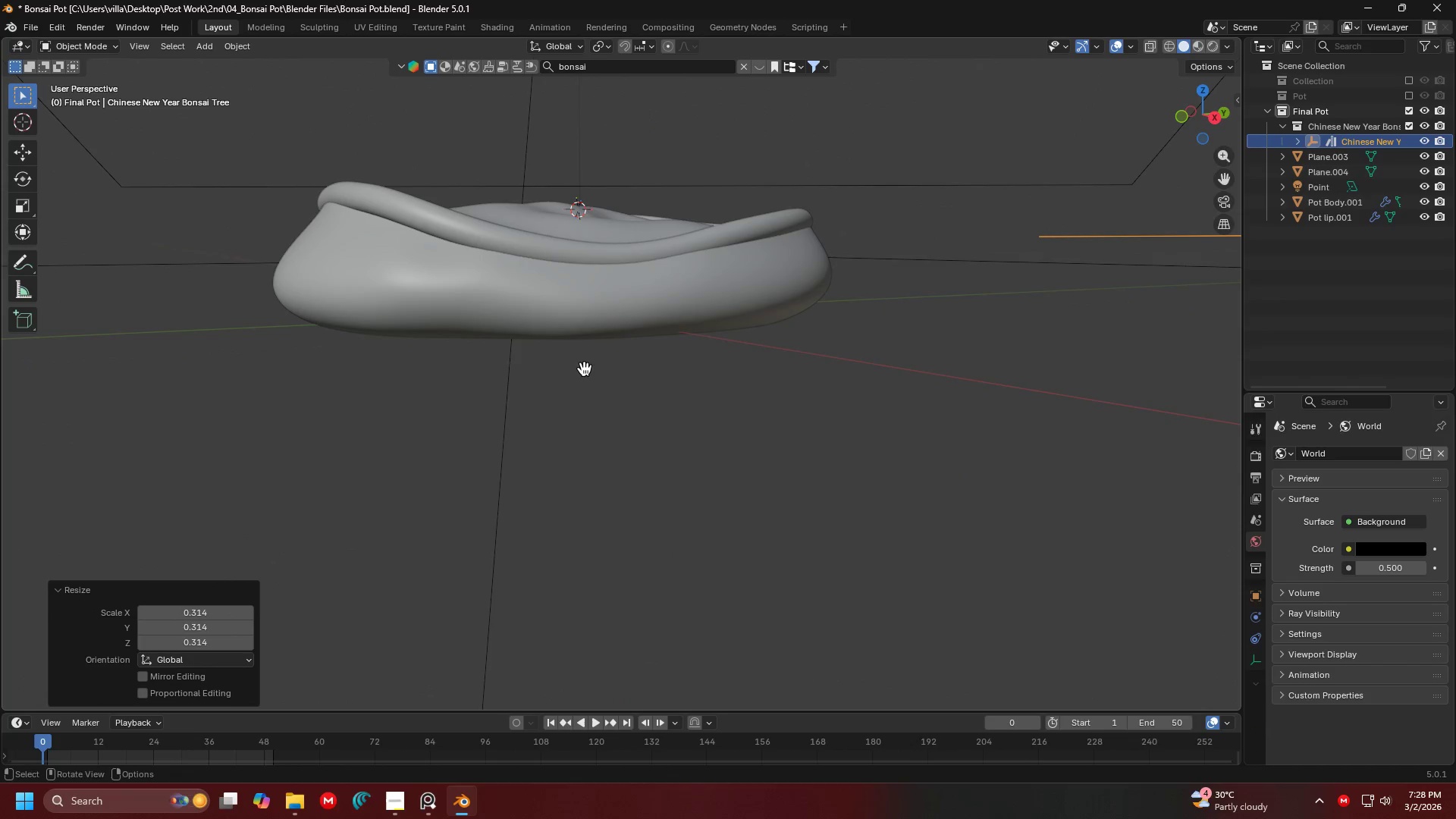 
key(Shift+ShiftLeft)
 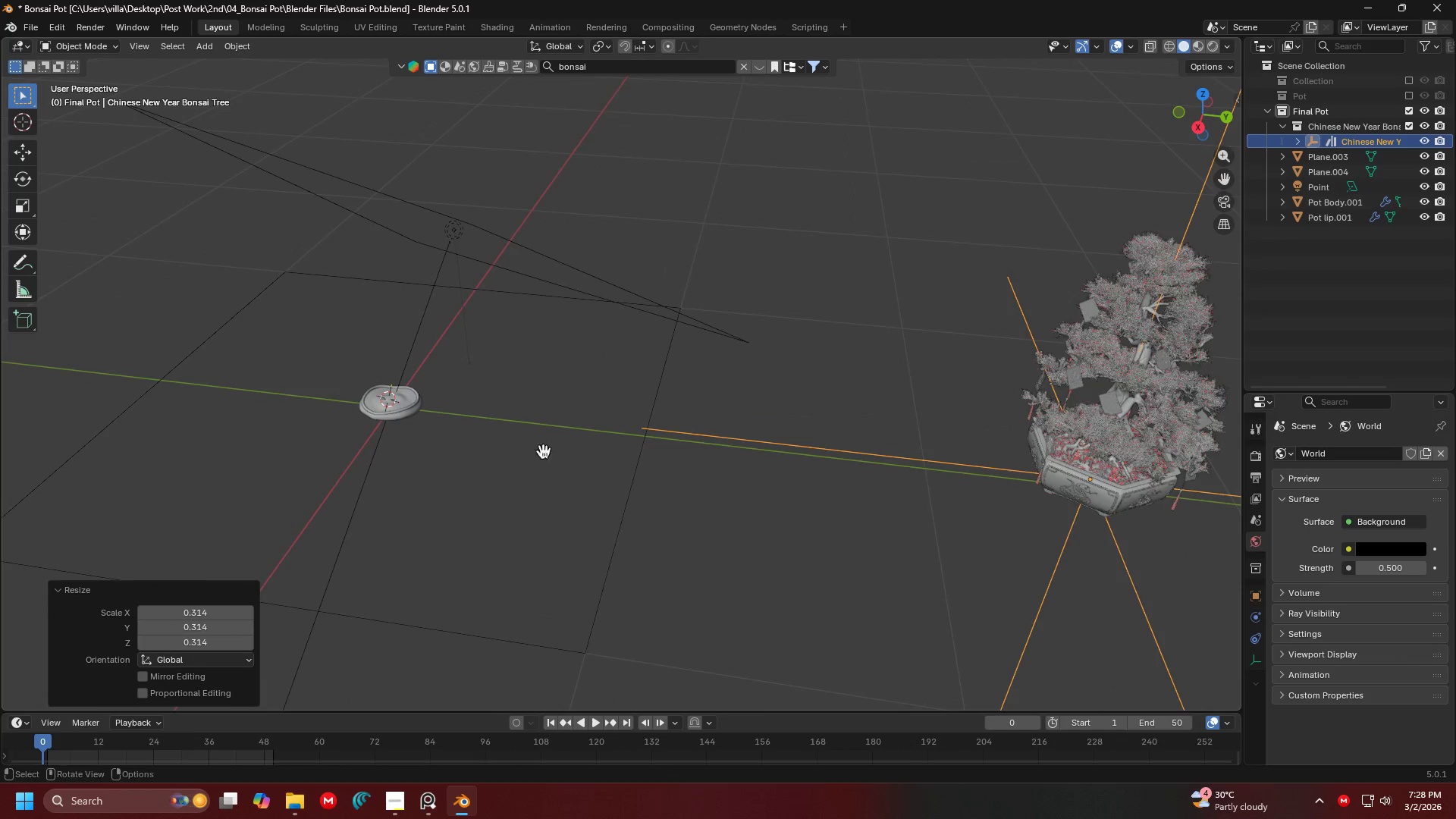 
scroll: coordinate [520, 425], scroll_direction: down, amount: 9.0
 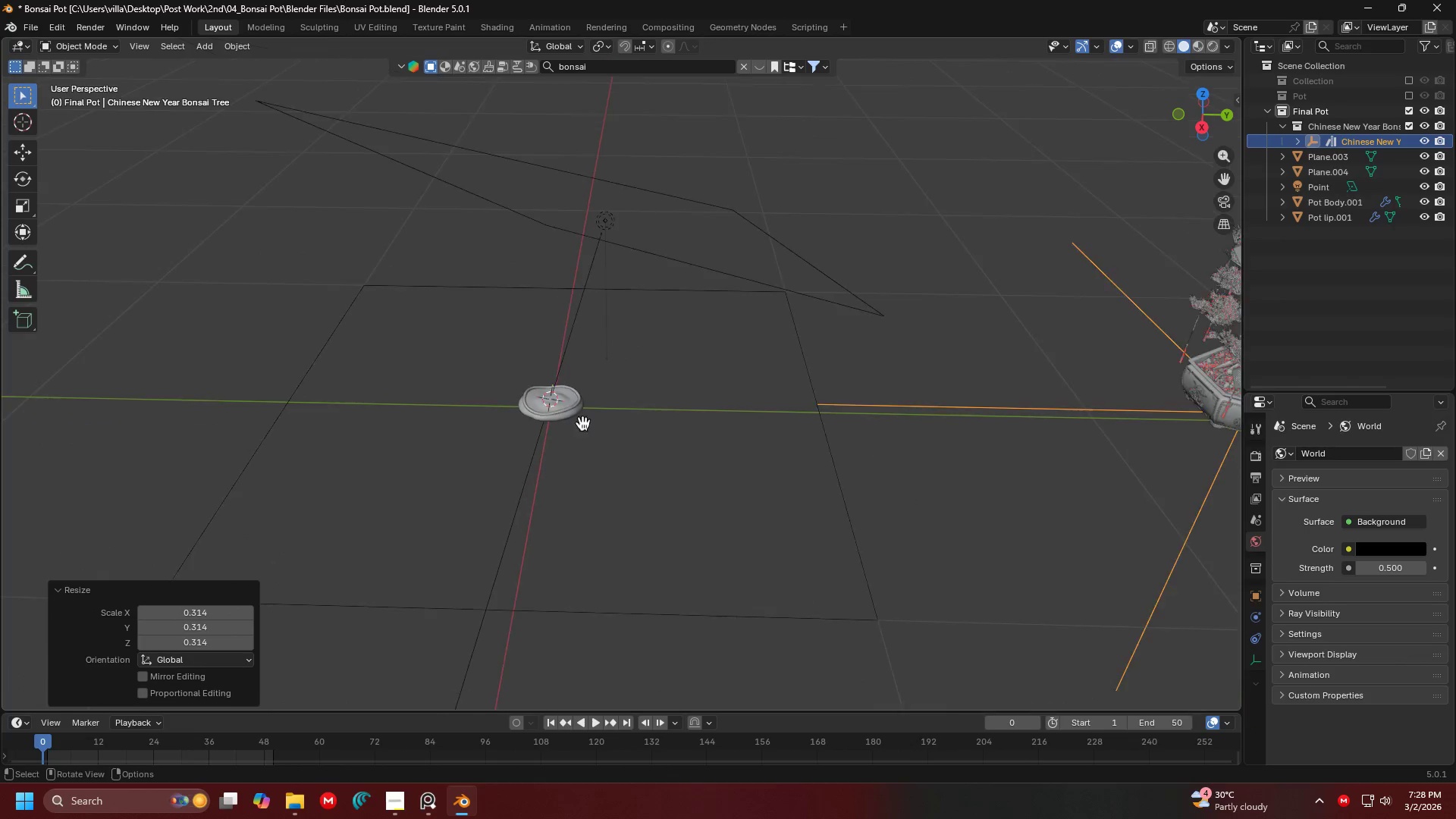 
type(gs)
 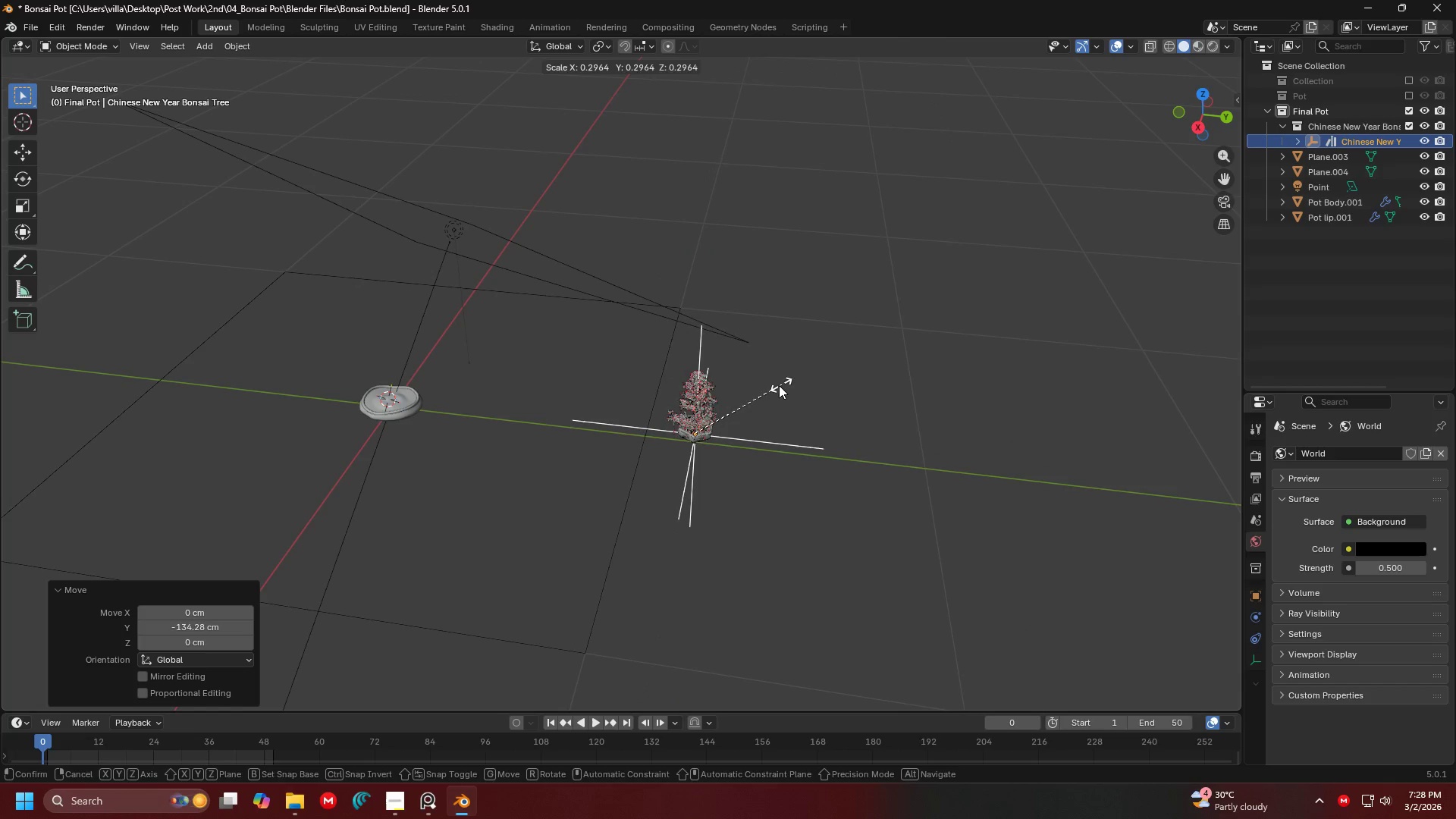 
left_click([776, 386])
 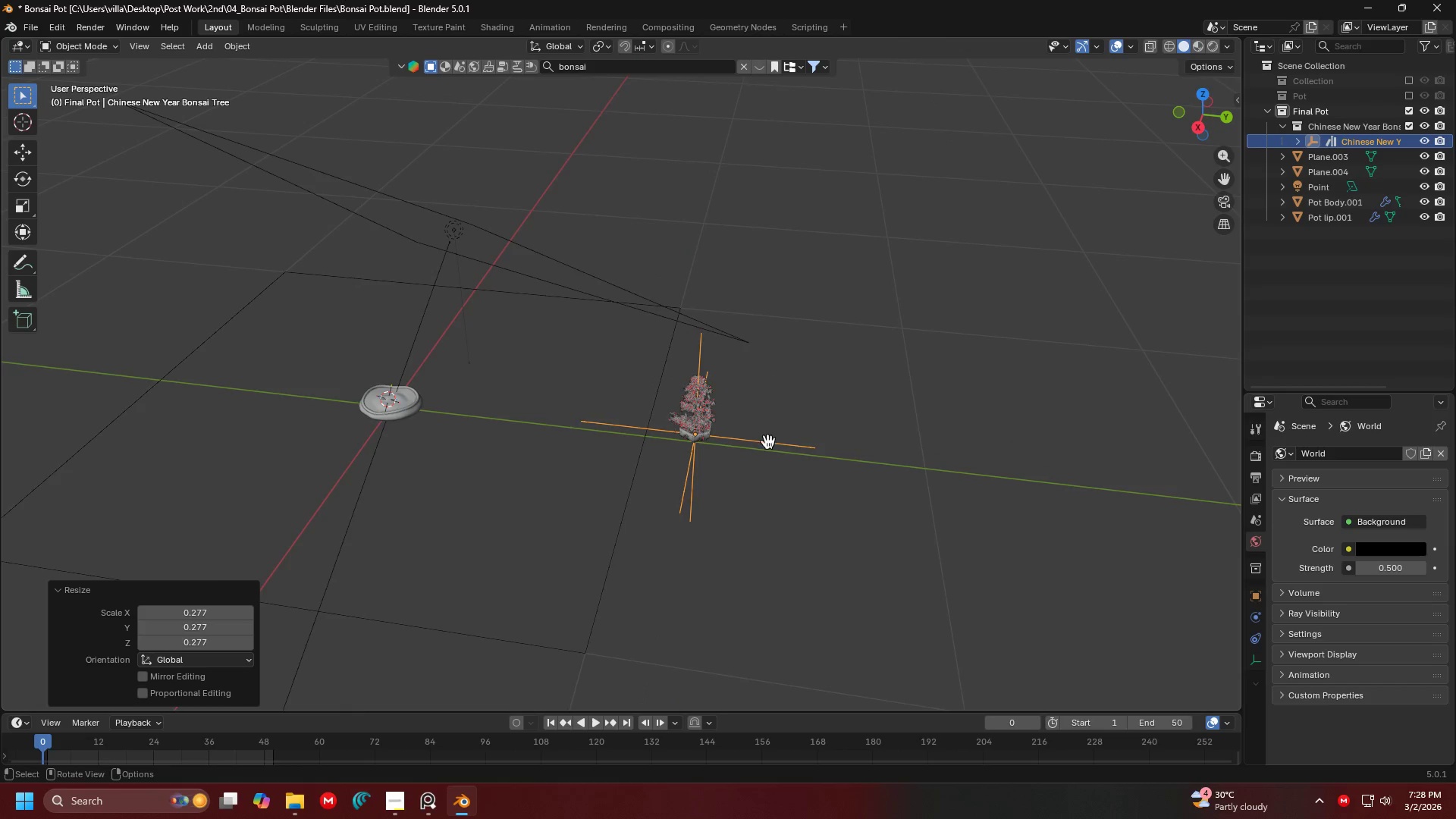 
key(Shift+ShiftLeft)
 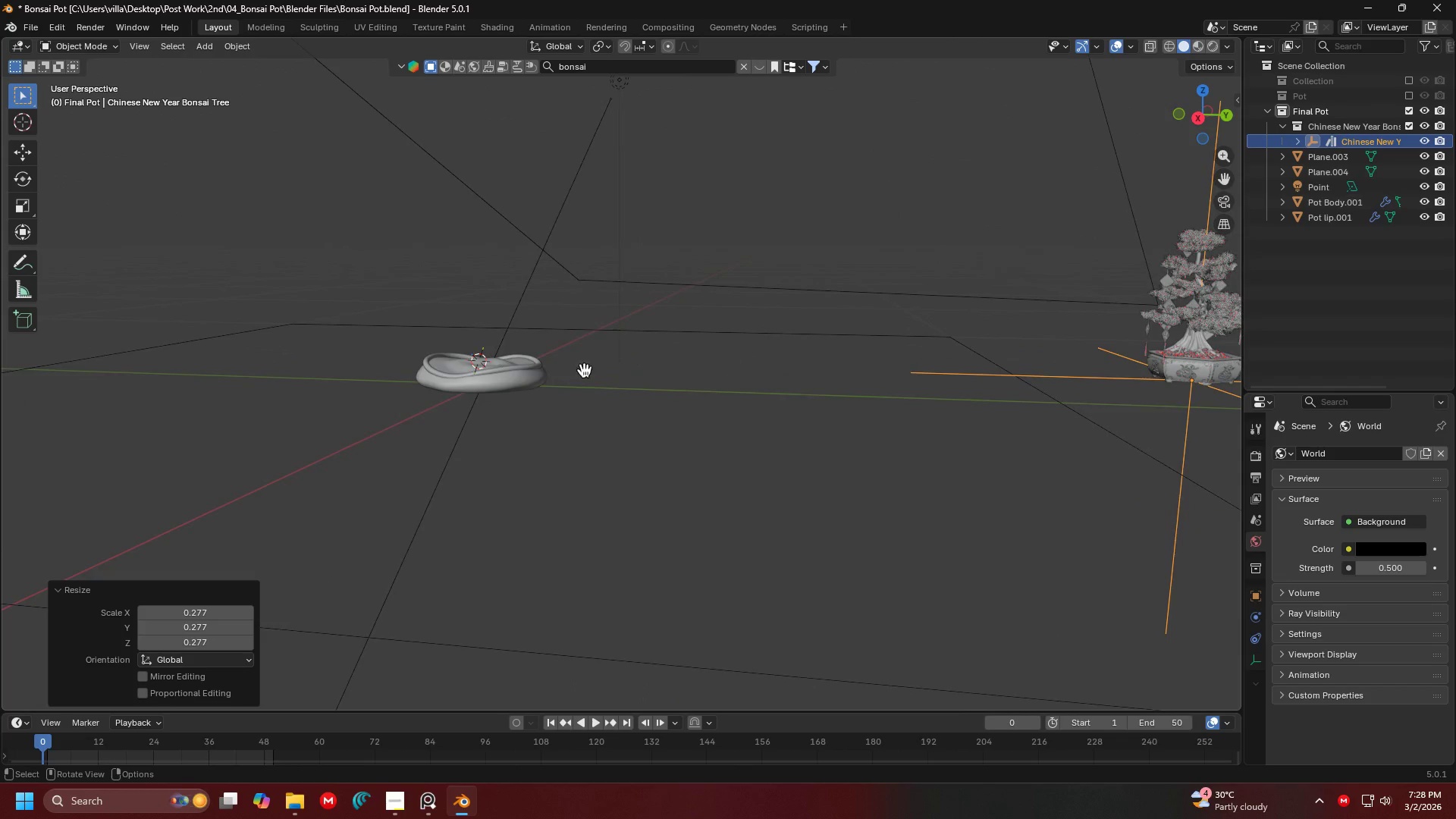 
scroll: coordinate [962, 380], scroll_direction: up, amount: 4.0
 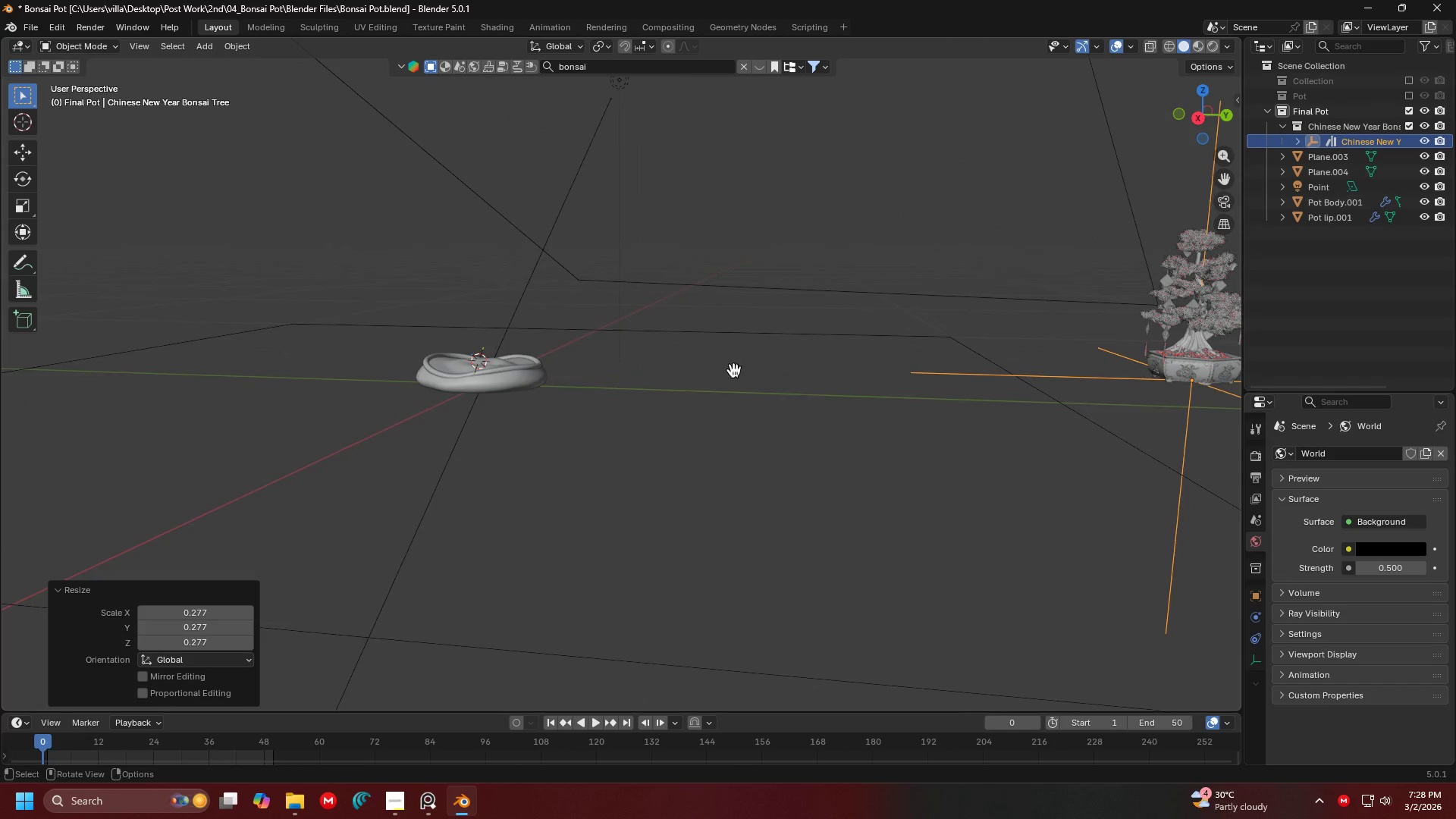 
left_click([542, 397])
 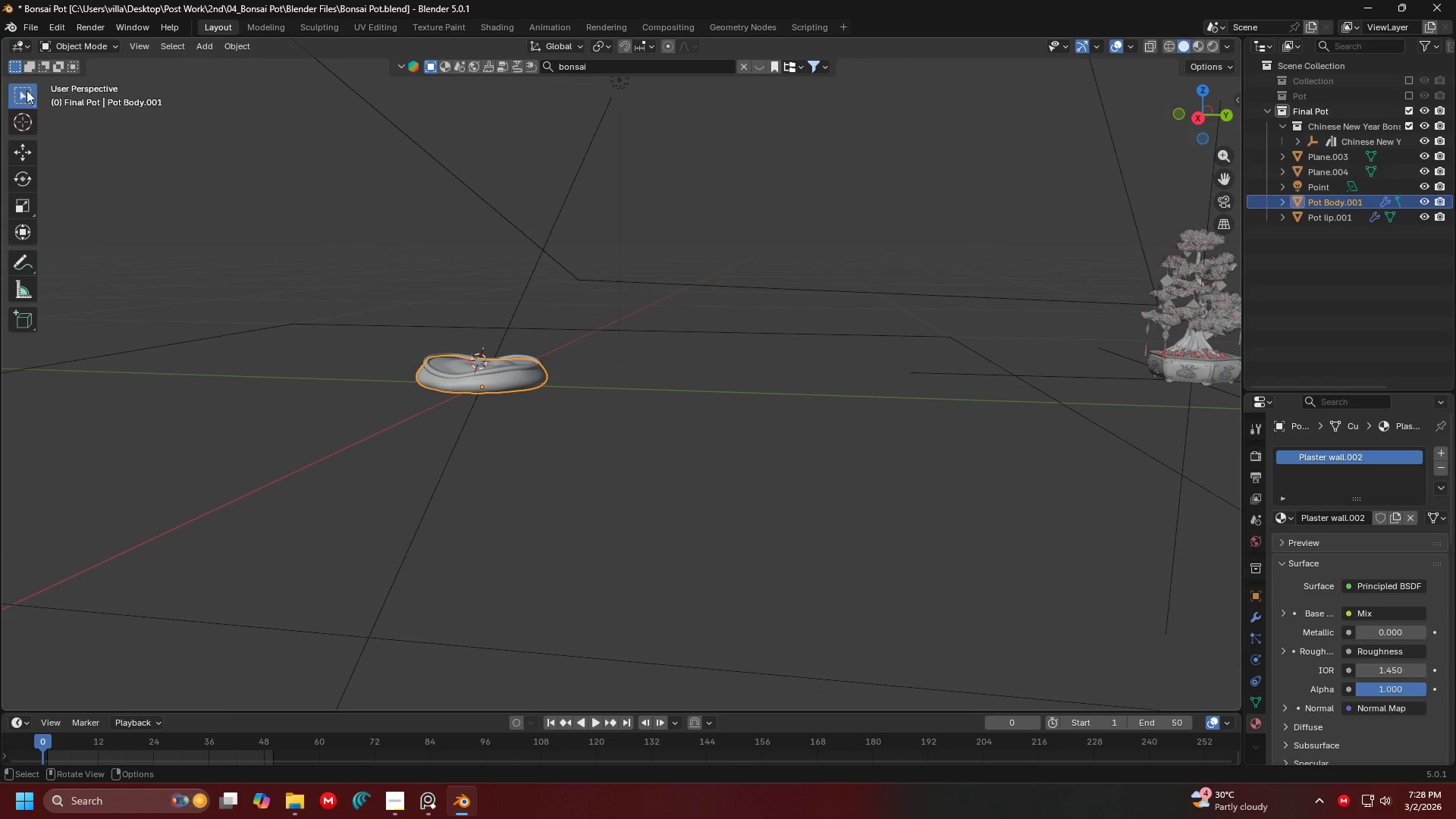 
double_click([23, 94])
 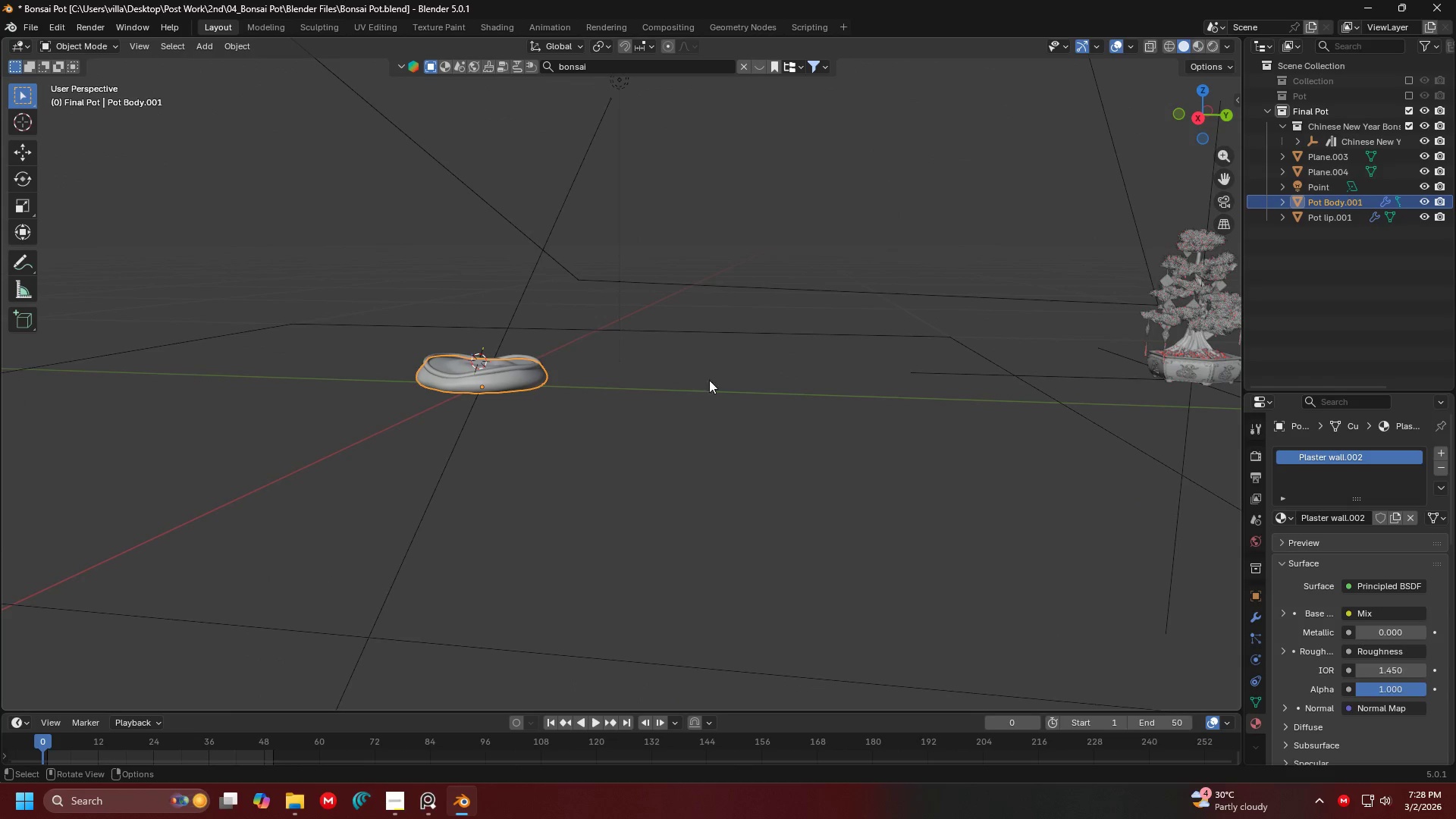 
key(Tab)
 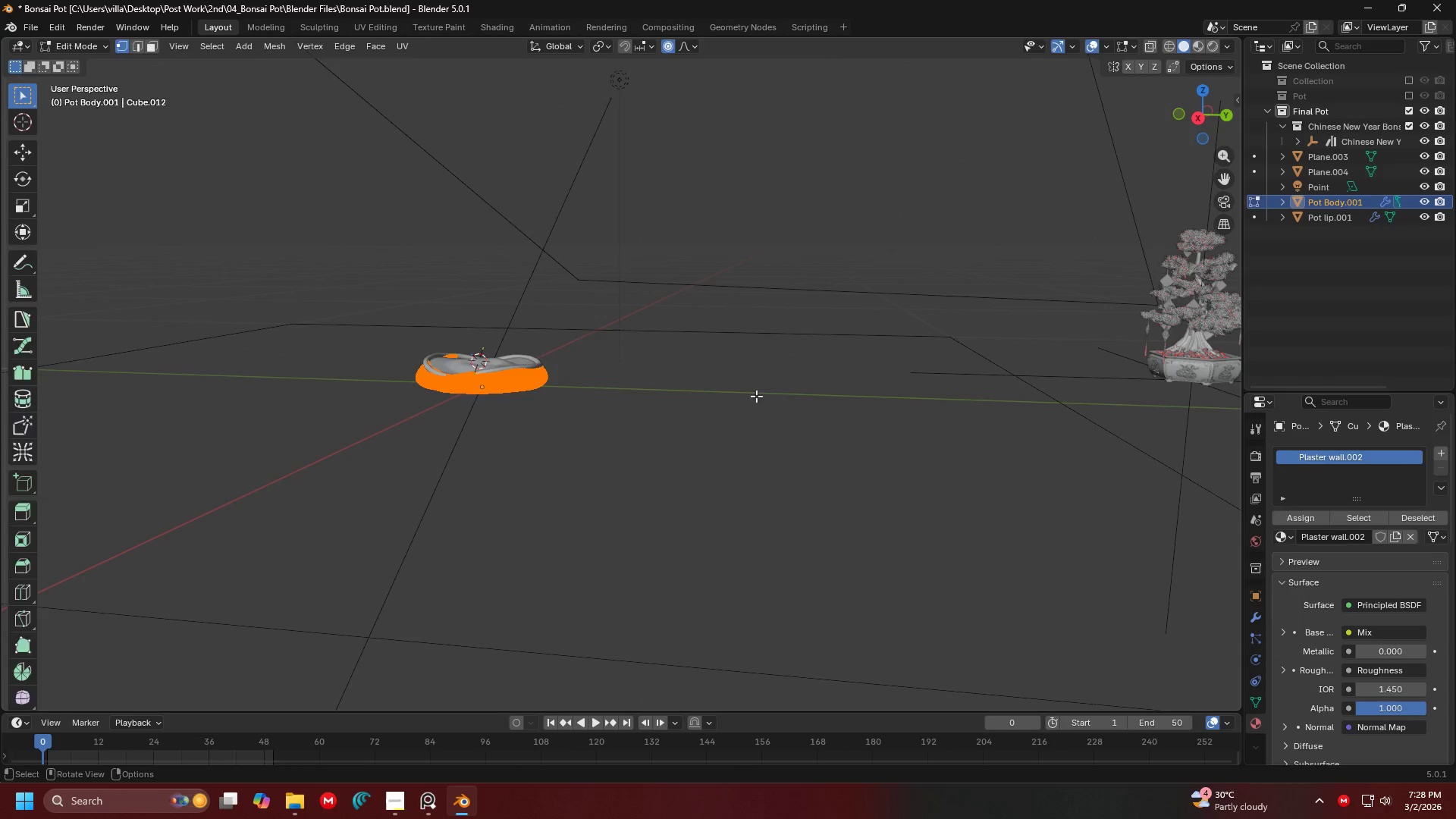 
key(Tab)
 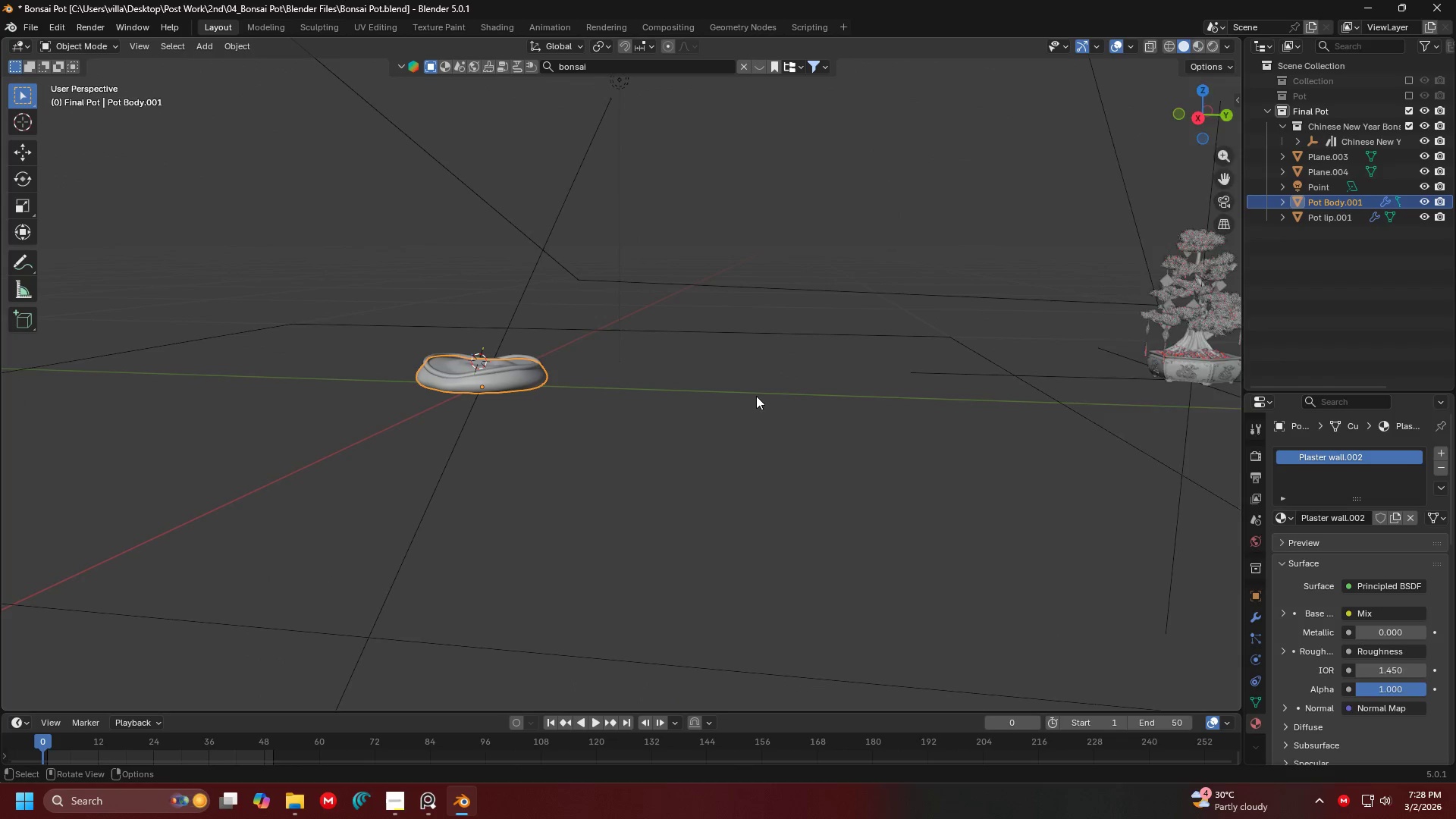 
key(N)
 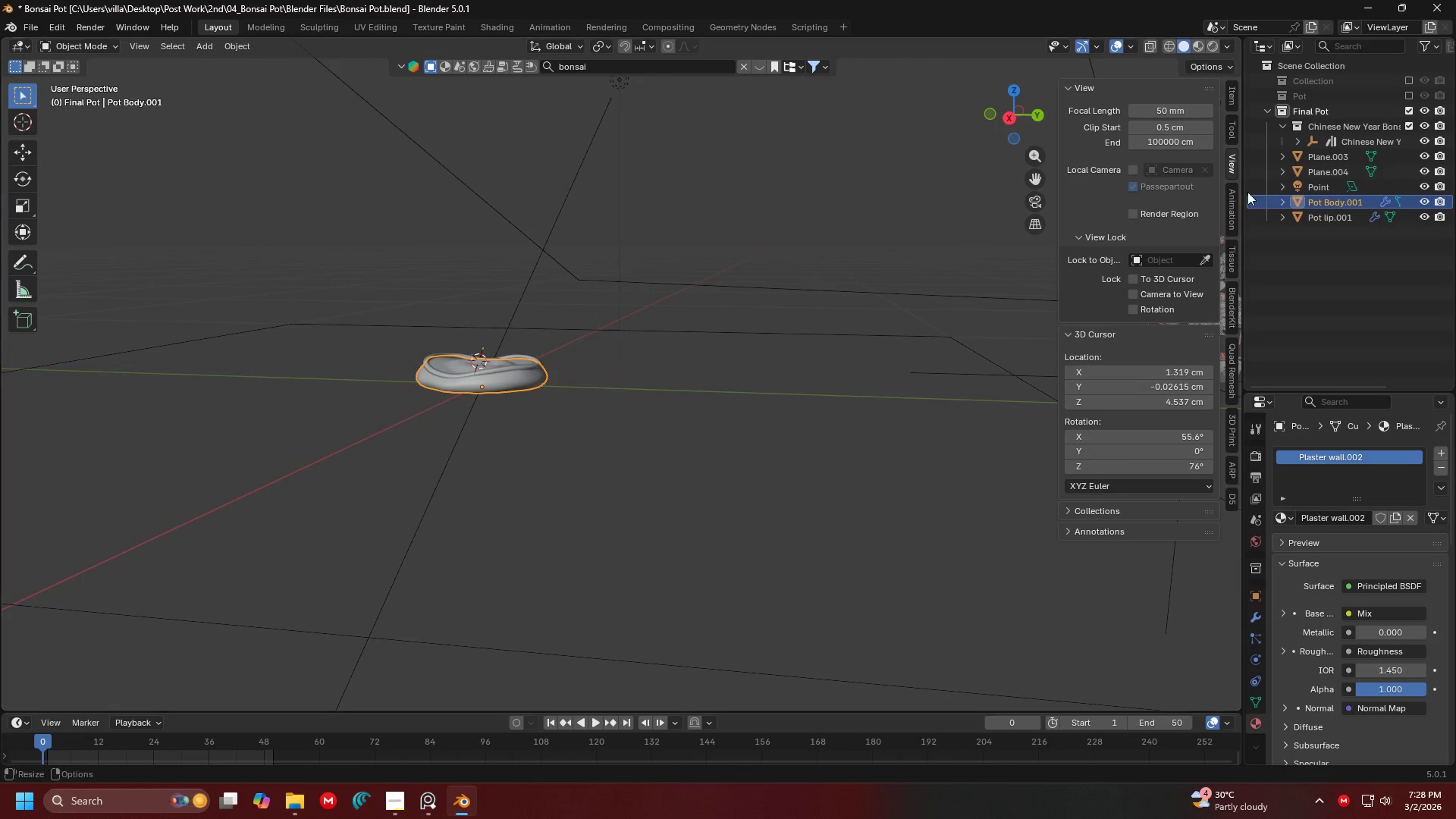 
left_click([1230, 108])
 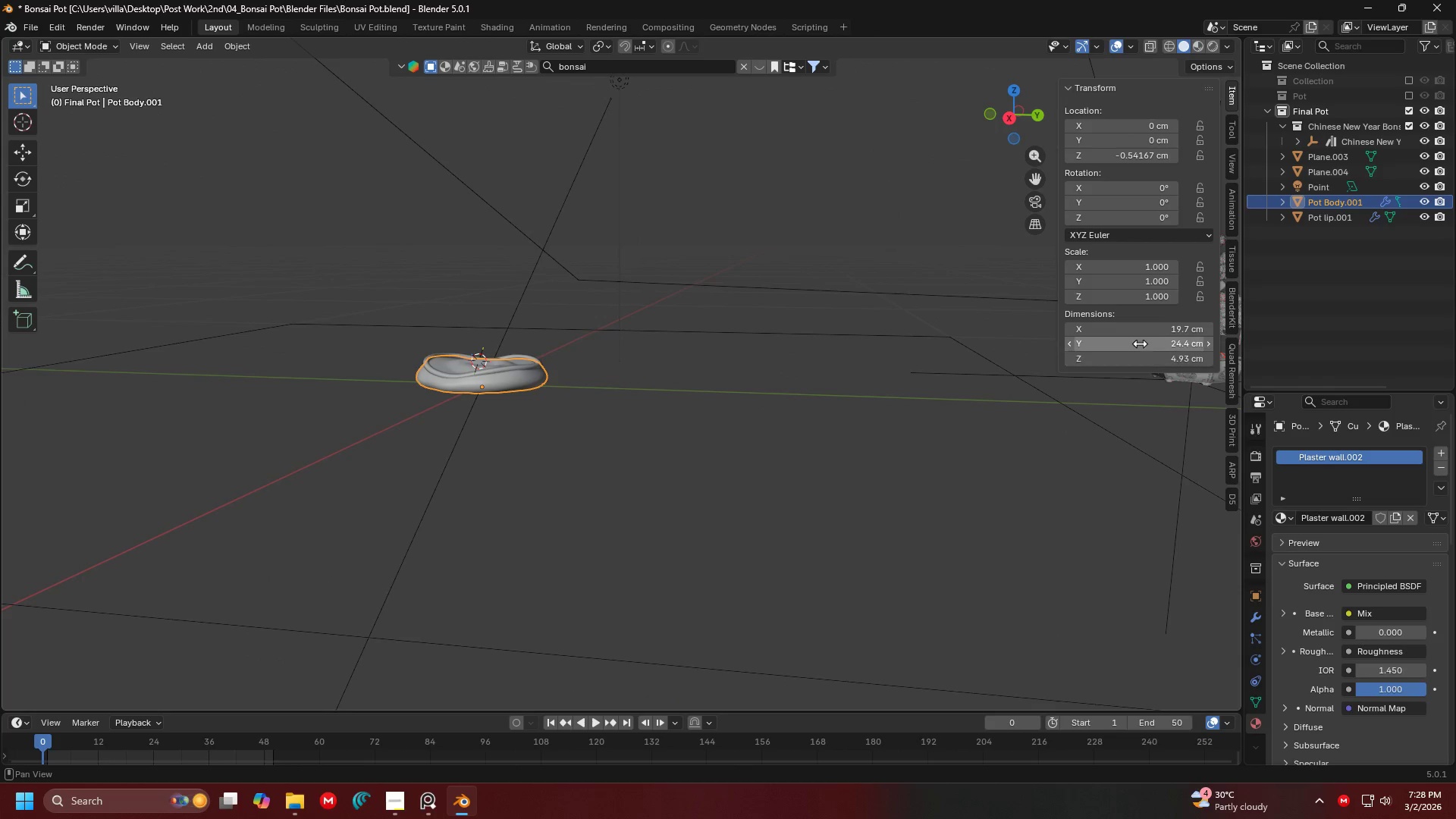 
key(Tab)
 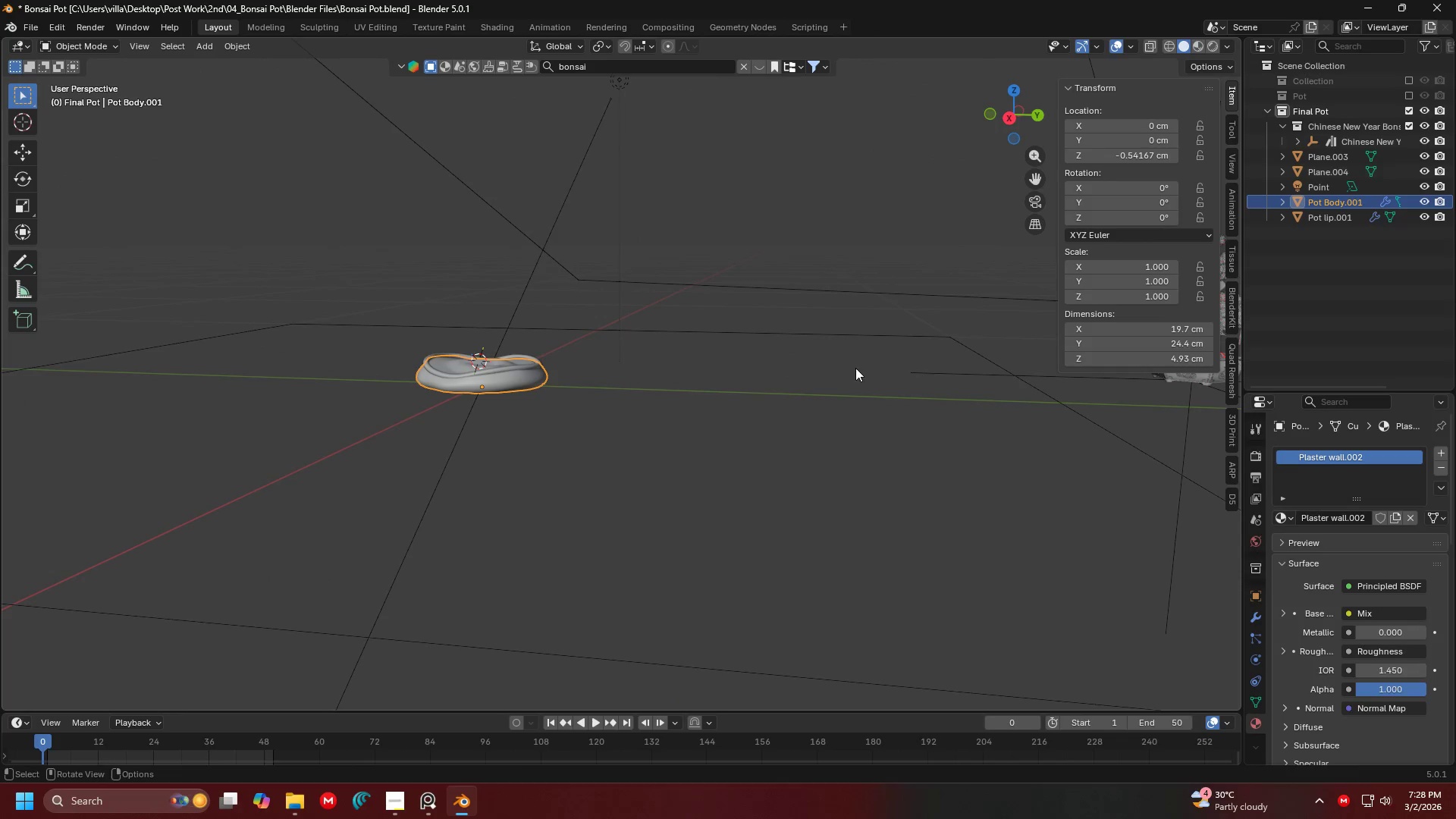 
key(Tab)
 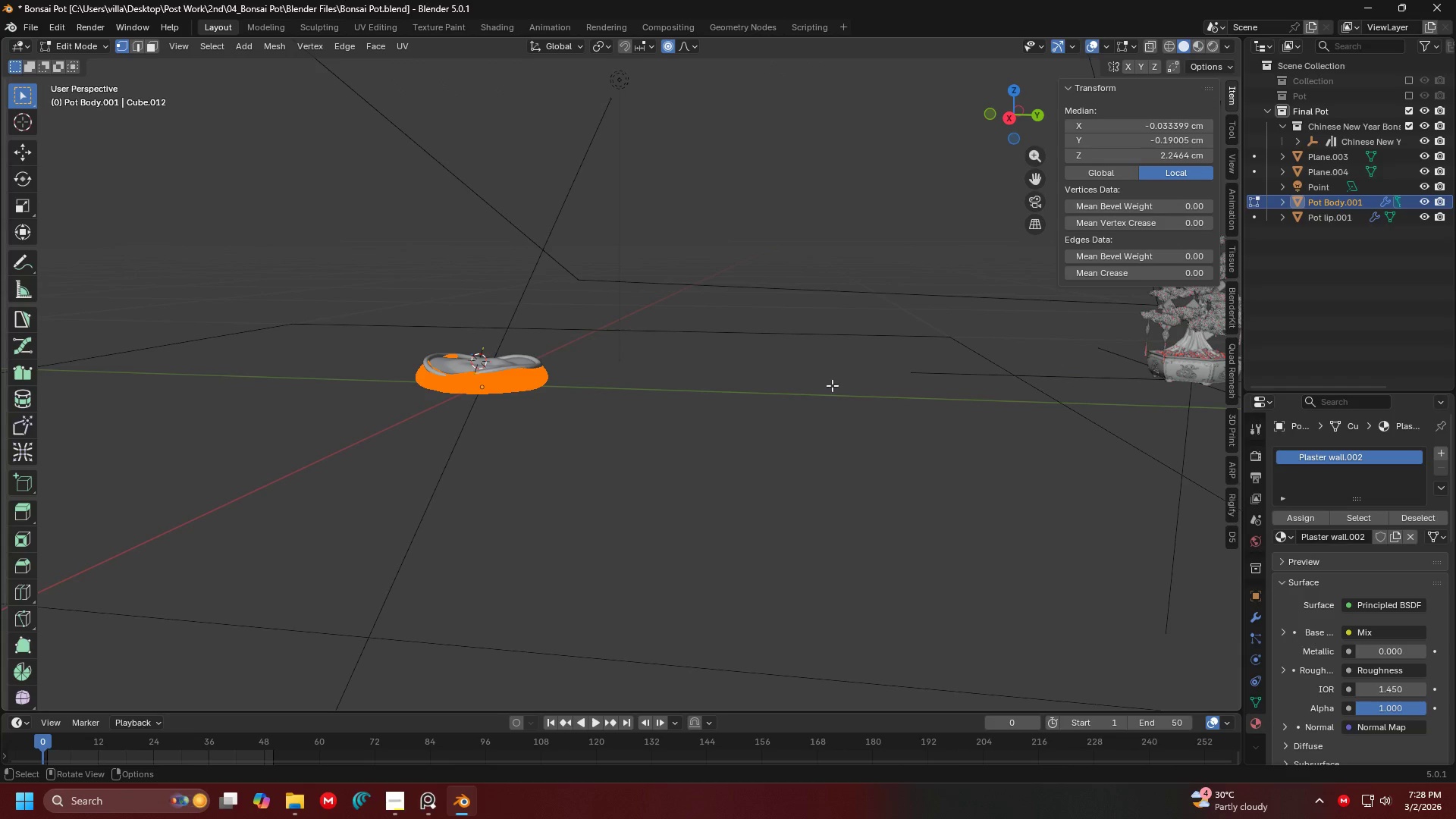 
key(Shift+ShiftLeft)
 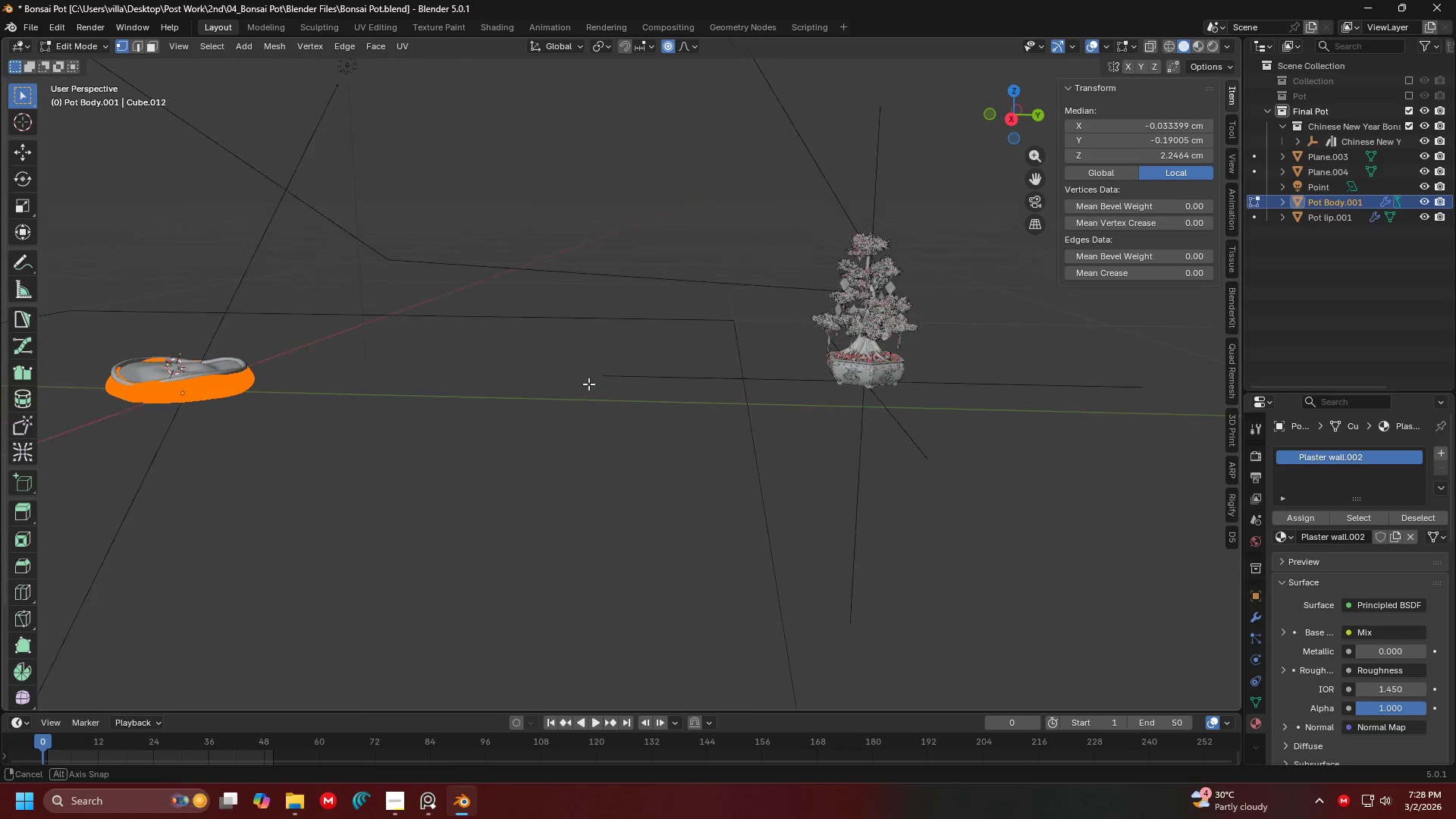 
key(Tab)
 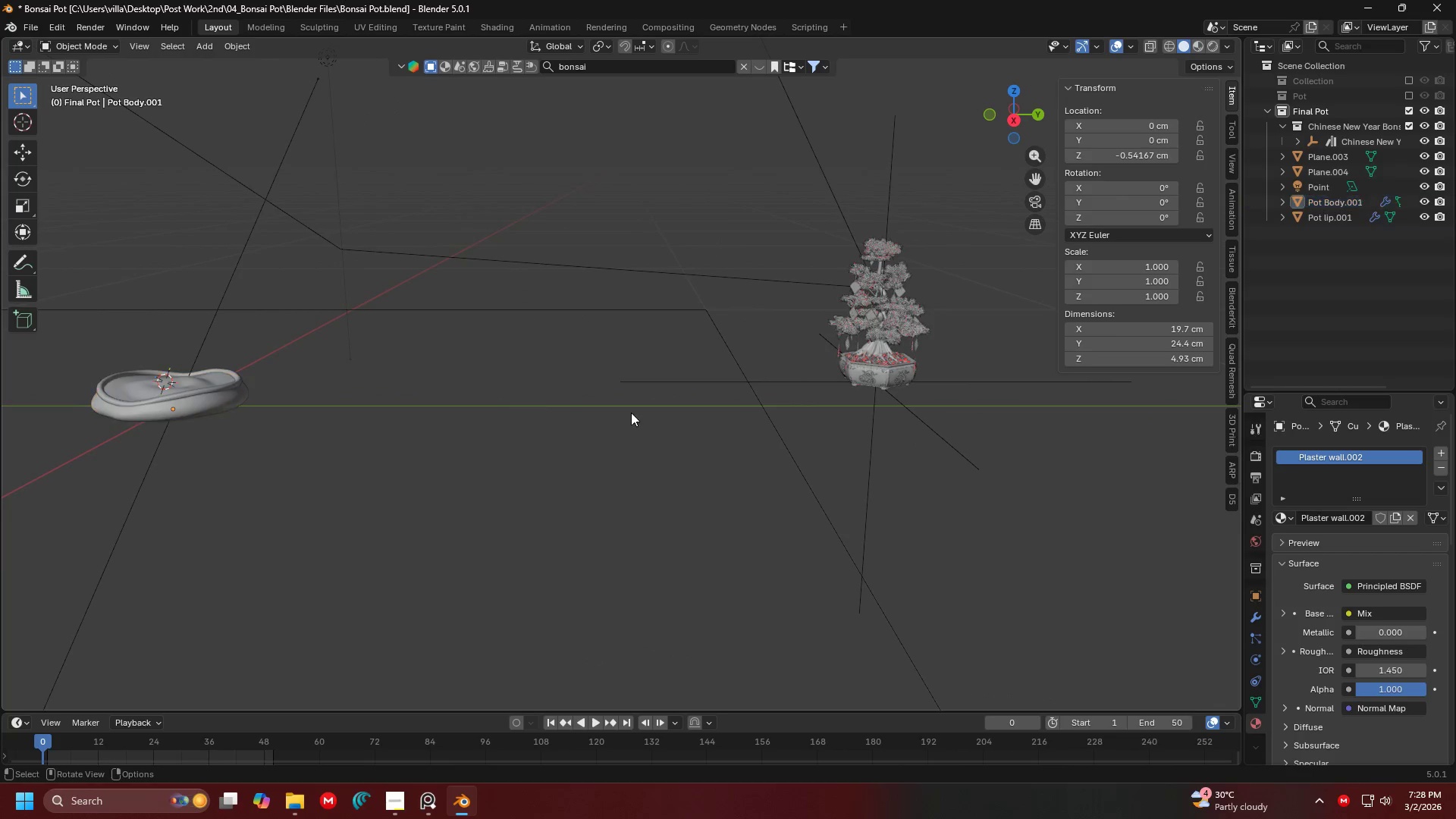 
double_click([896, 380])
 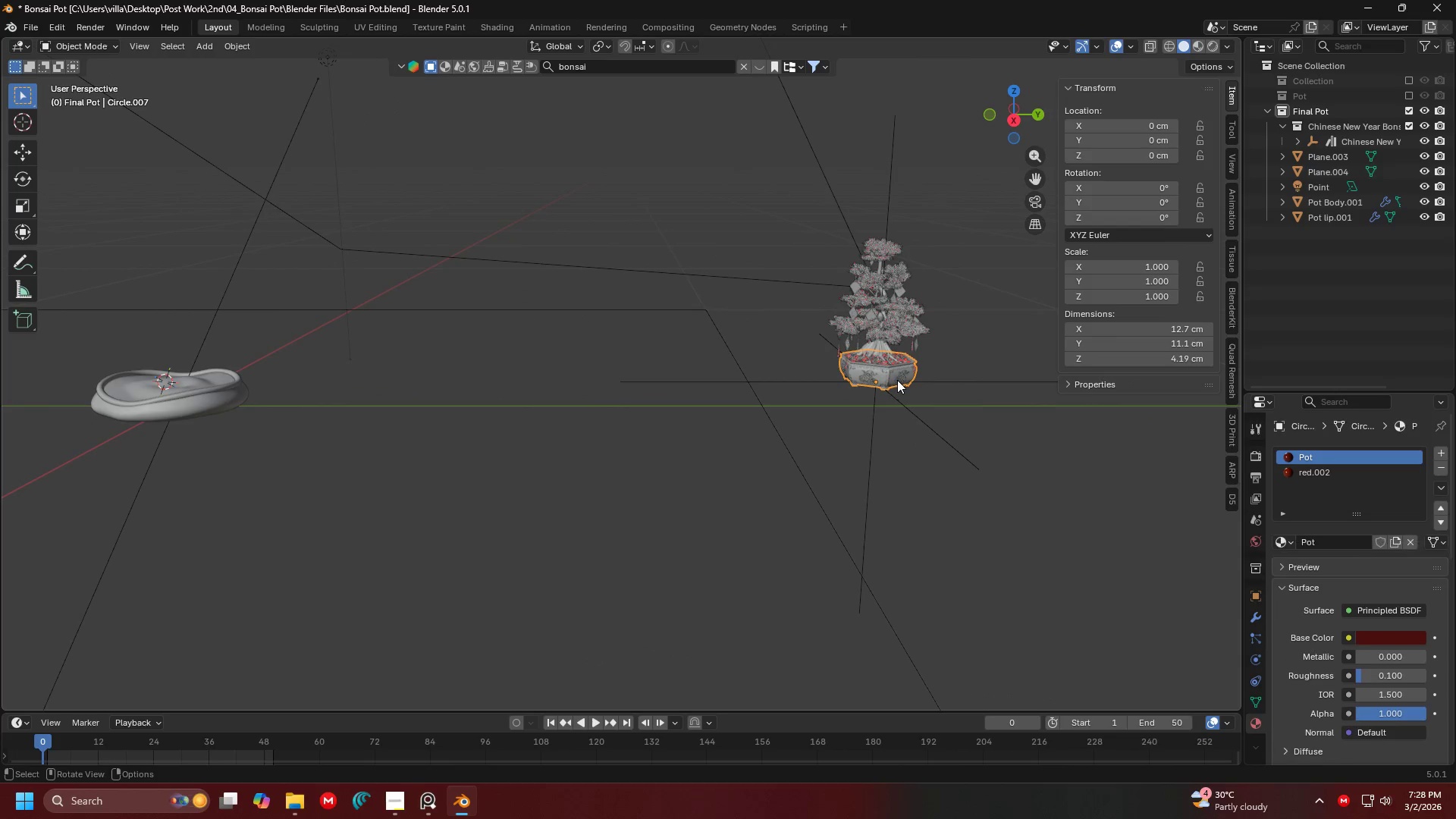 
key(Shift+ShiftLeft)
 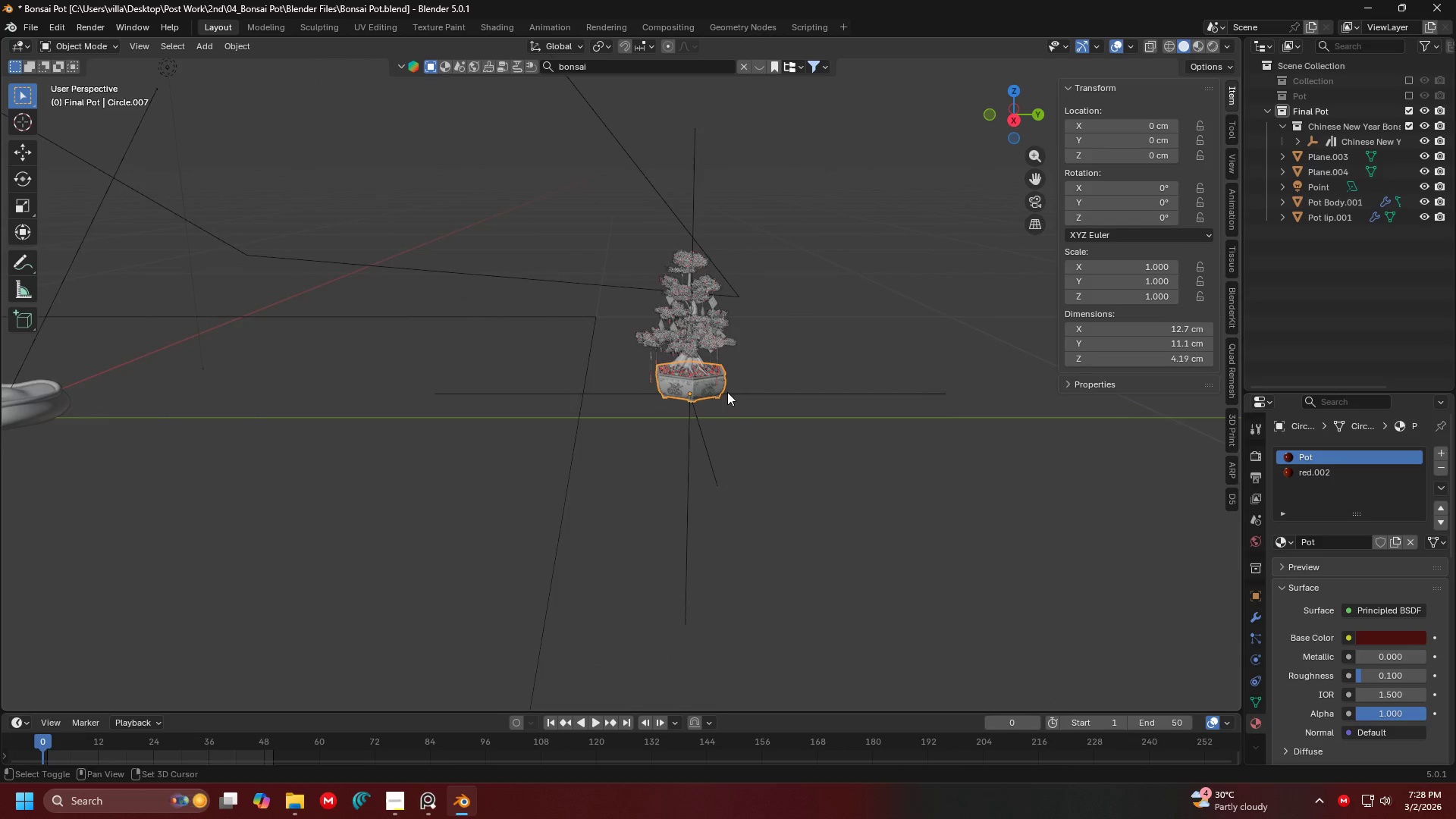 
key(Shift+ShiftLeft)
 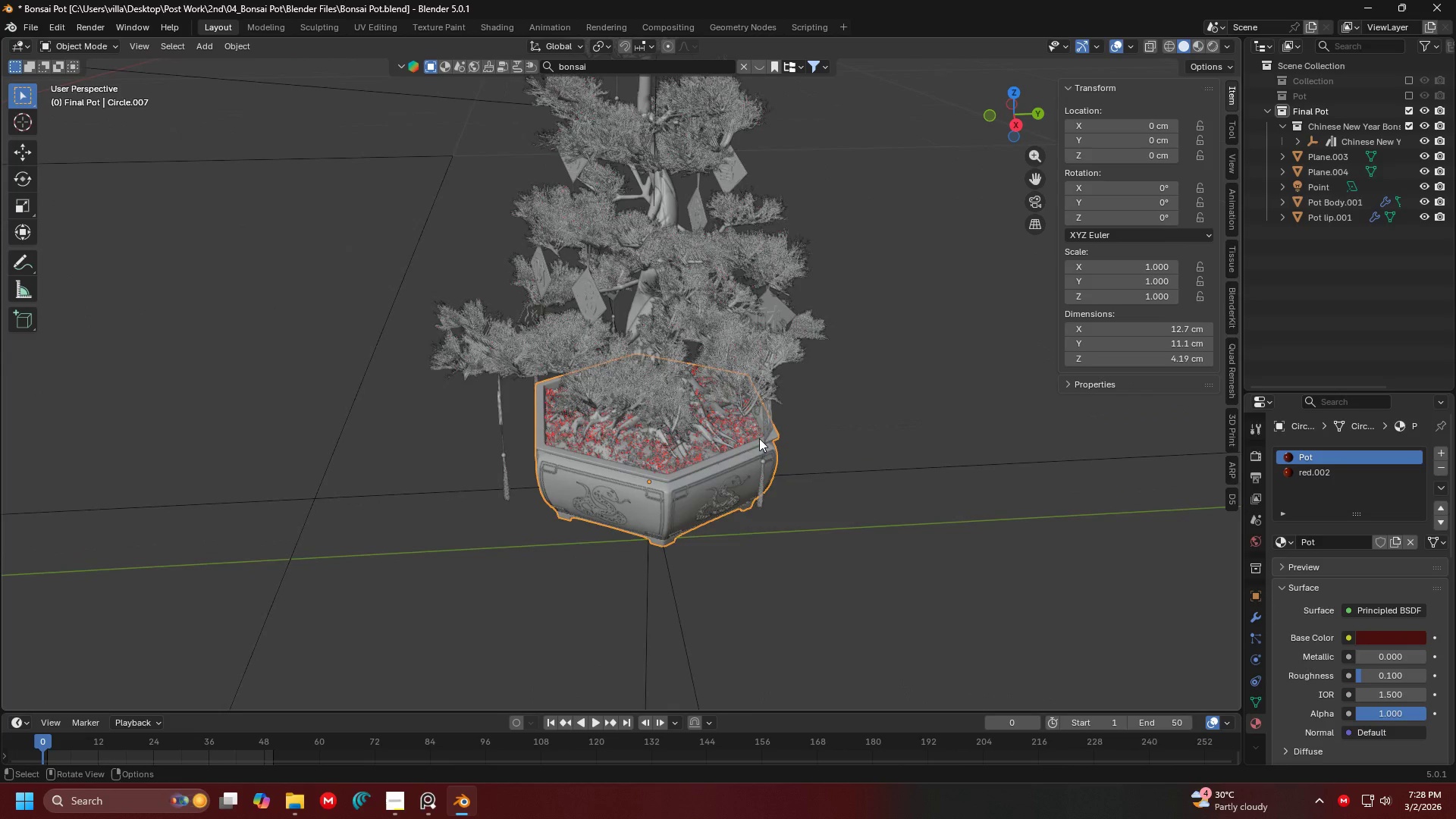 
left_click_drag(start_coordinate=[681, 362], to_coordinate=[680, 357])
 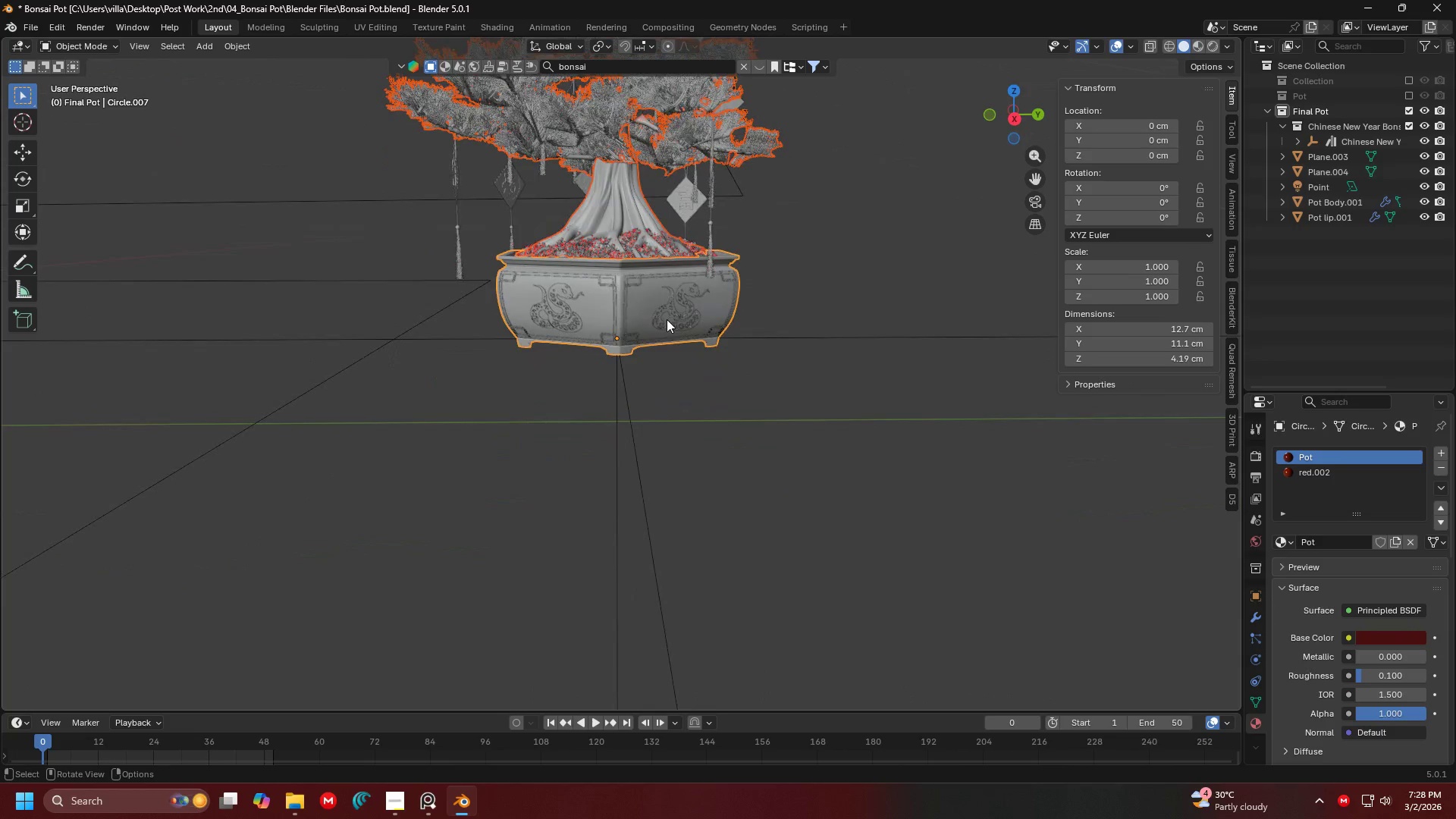 
scroll: coordinate [765, 444], scroll_direction: up, amount: 6.0
 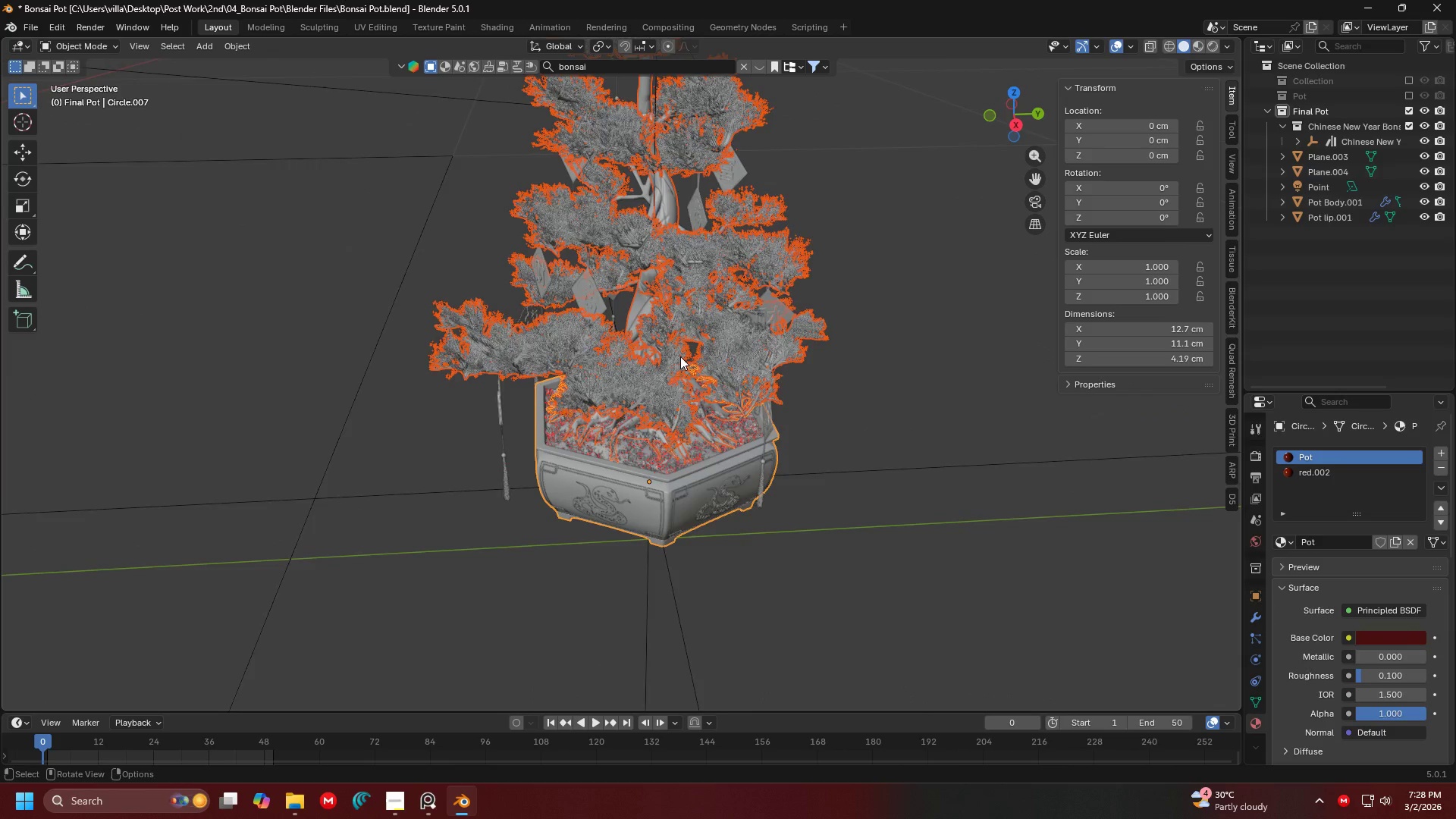 
key(G)
 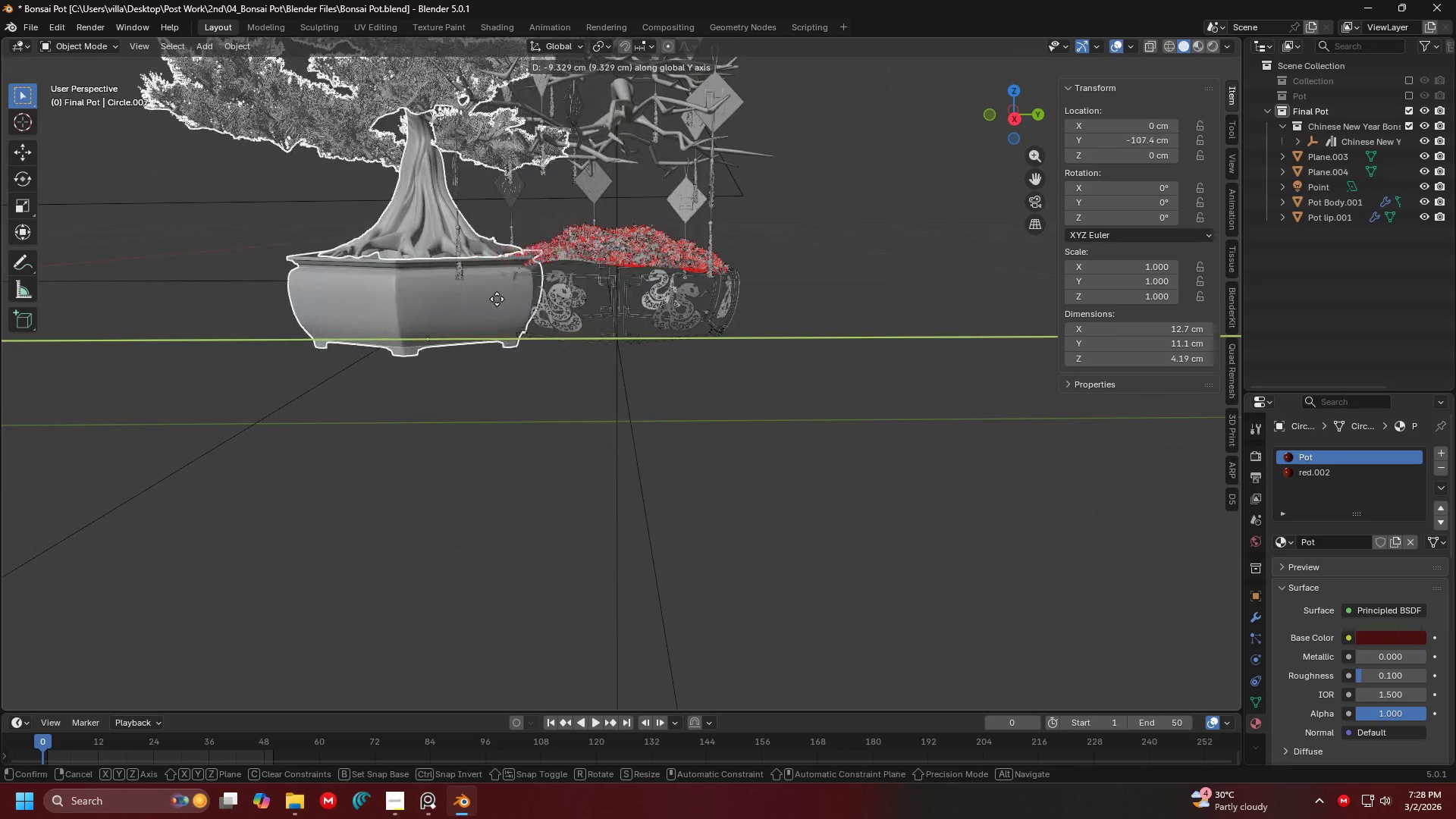 
key(Escape)
 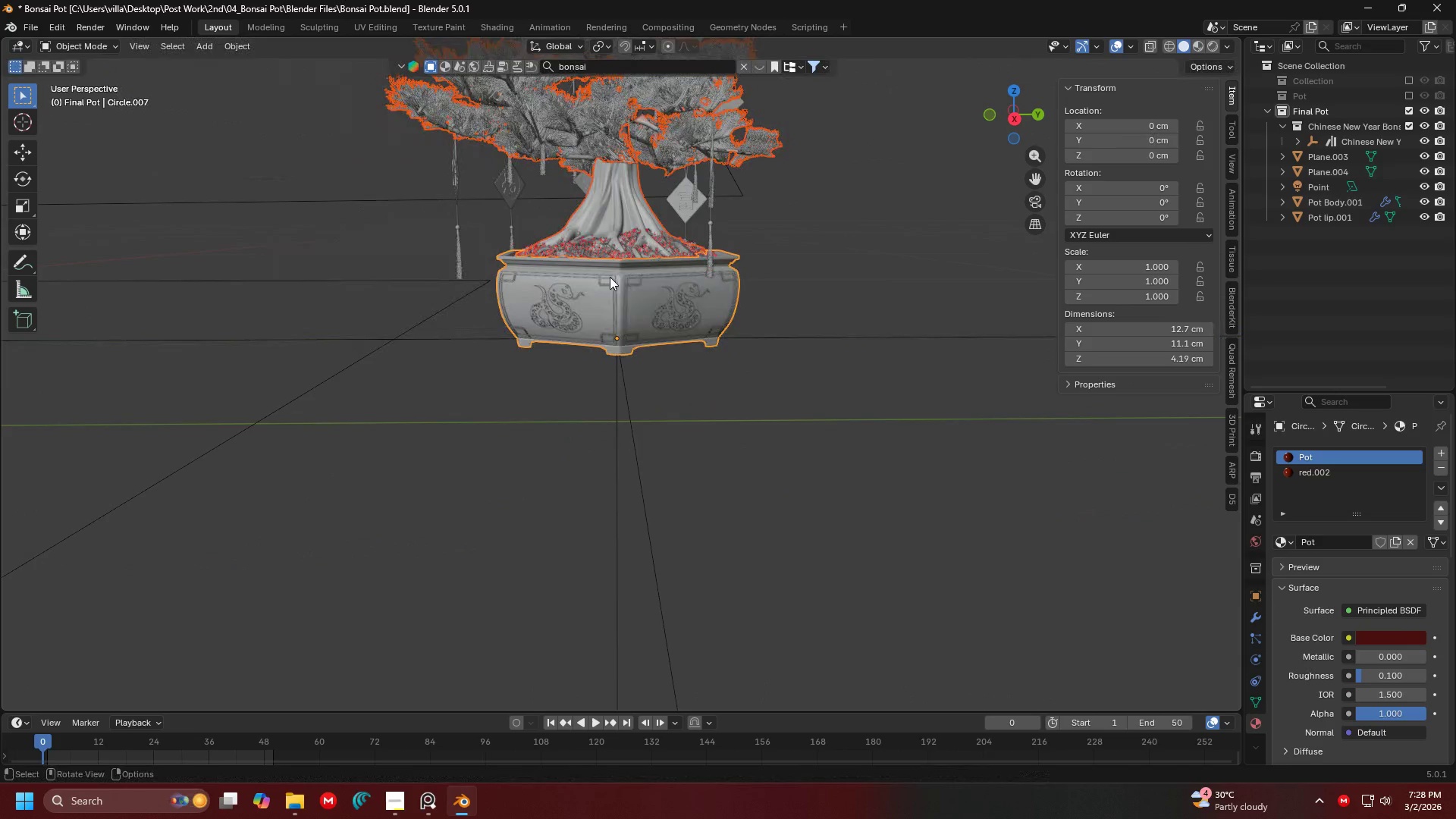 
key(Shift+ShiftLeft)
 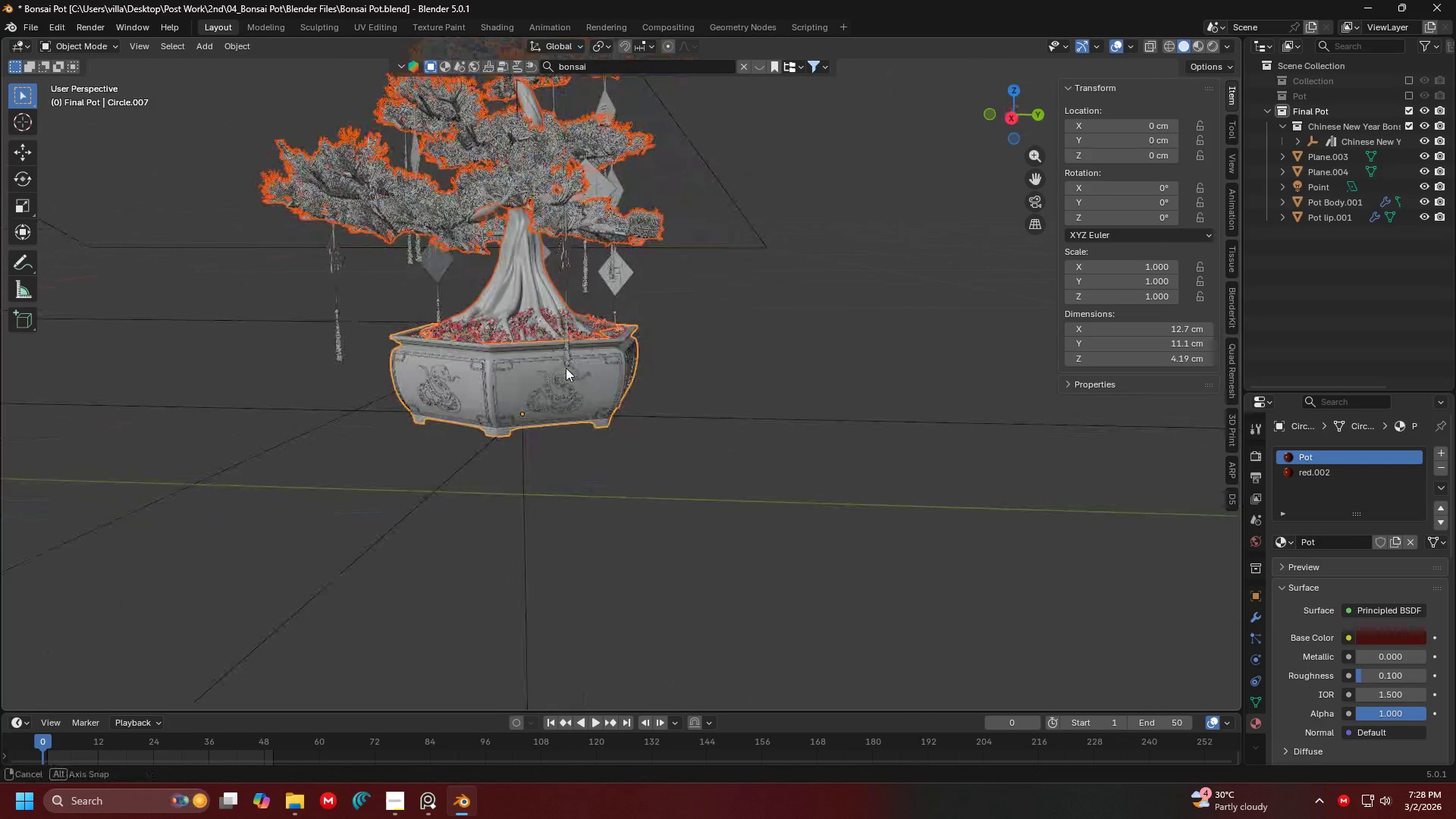 
key(G)
 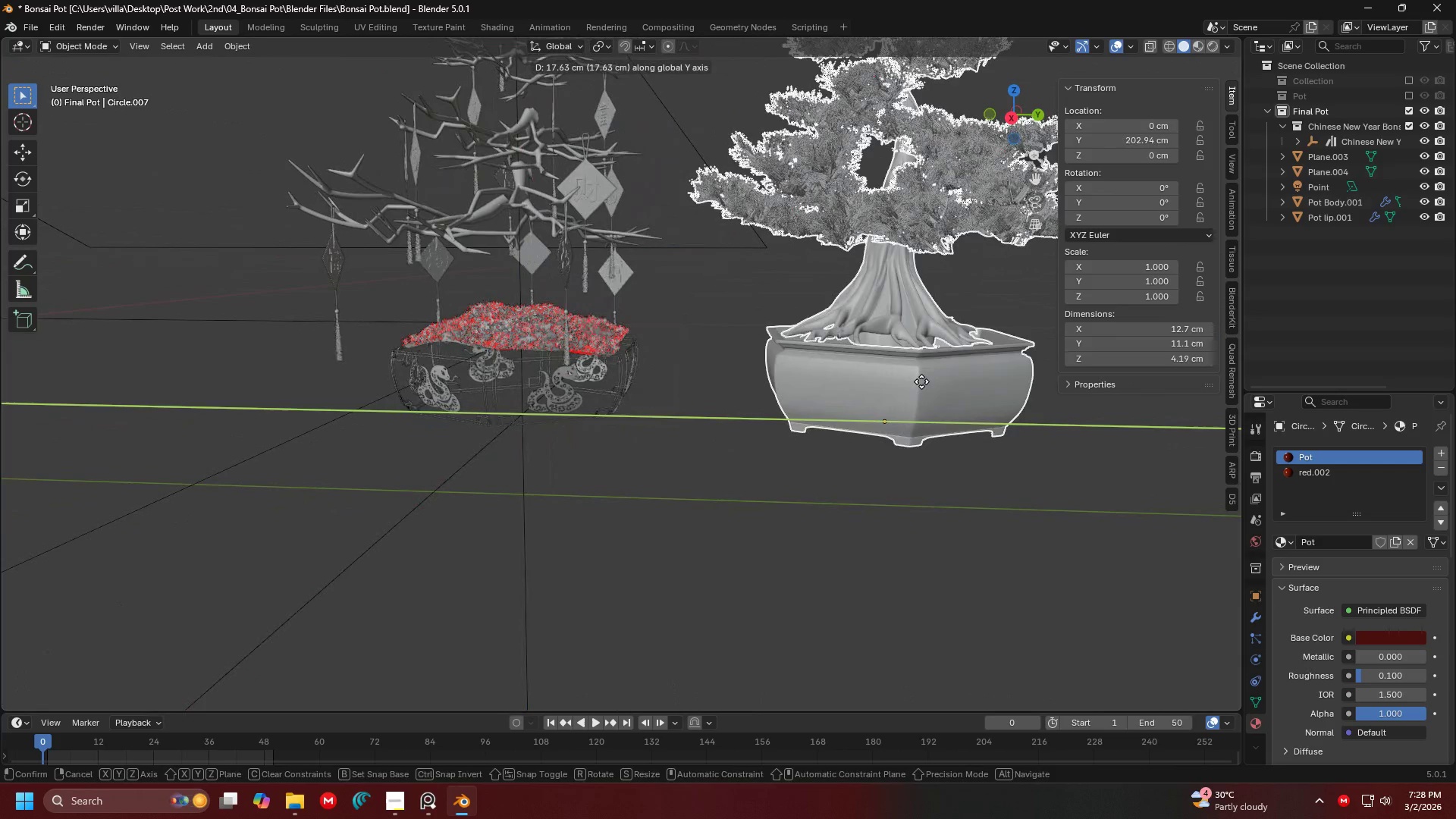 
key(Escape)
 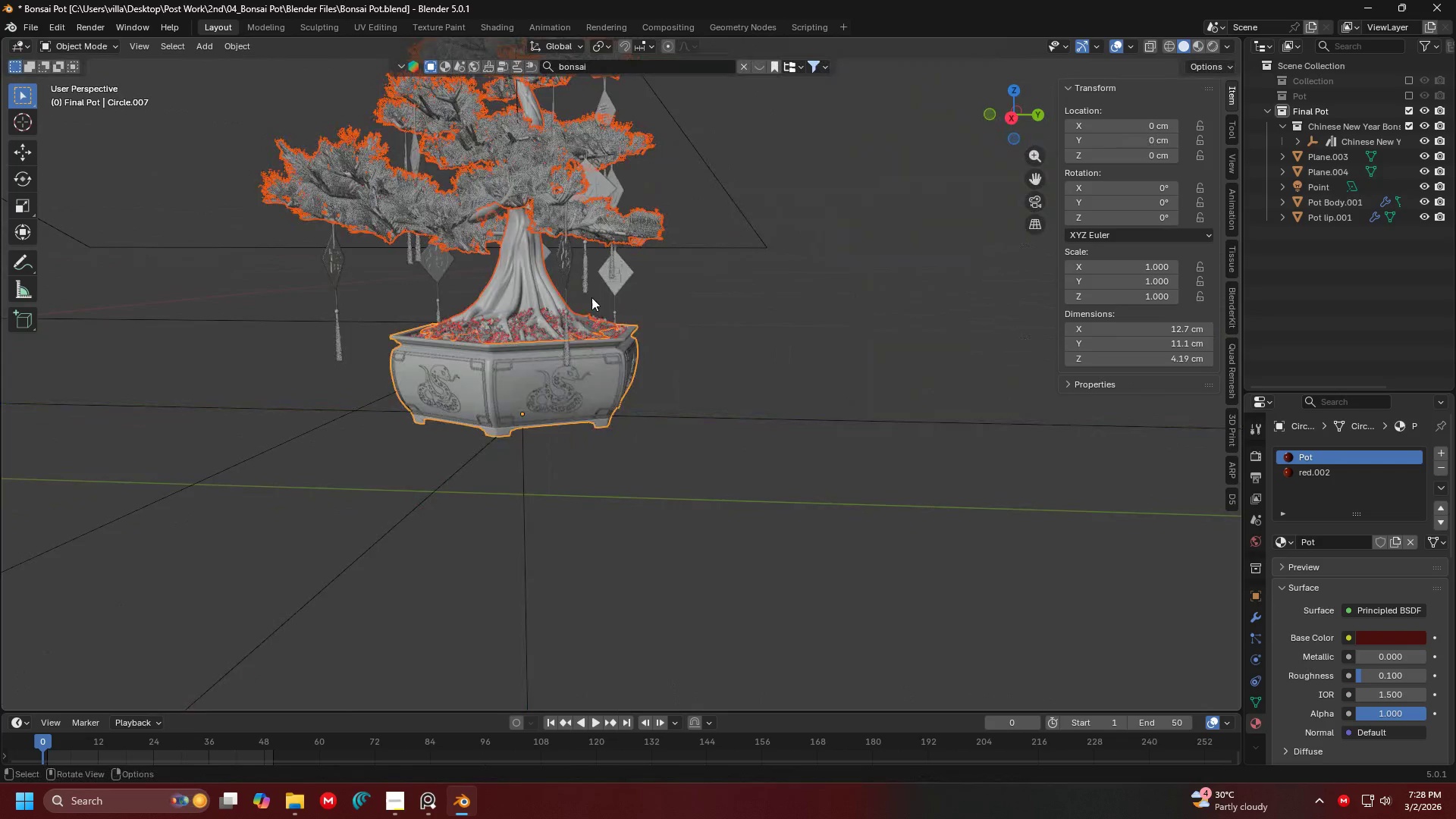 
key(Shift+ShiftLeft)
 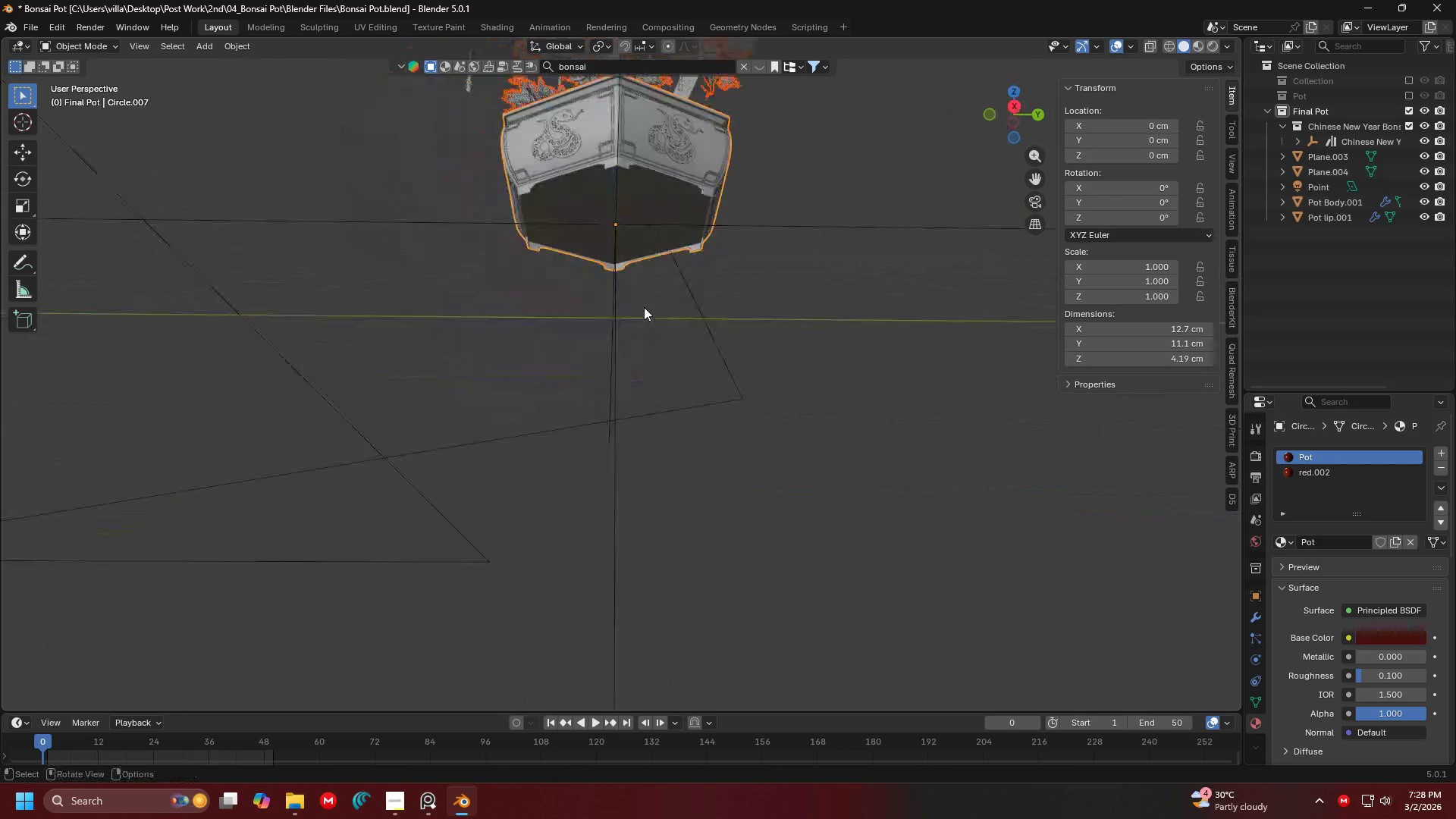 
key(Shift+ShiftLeft)
 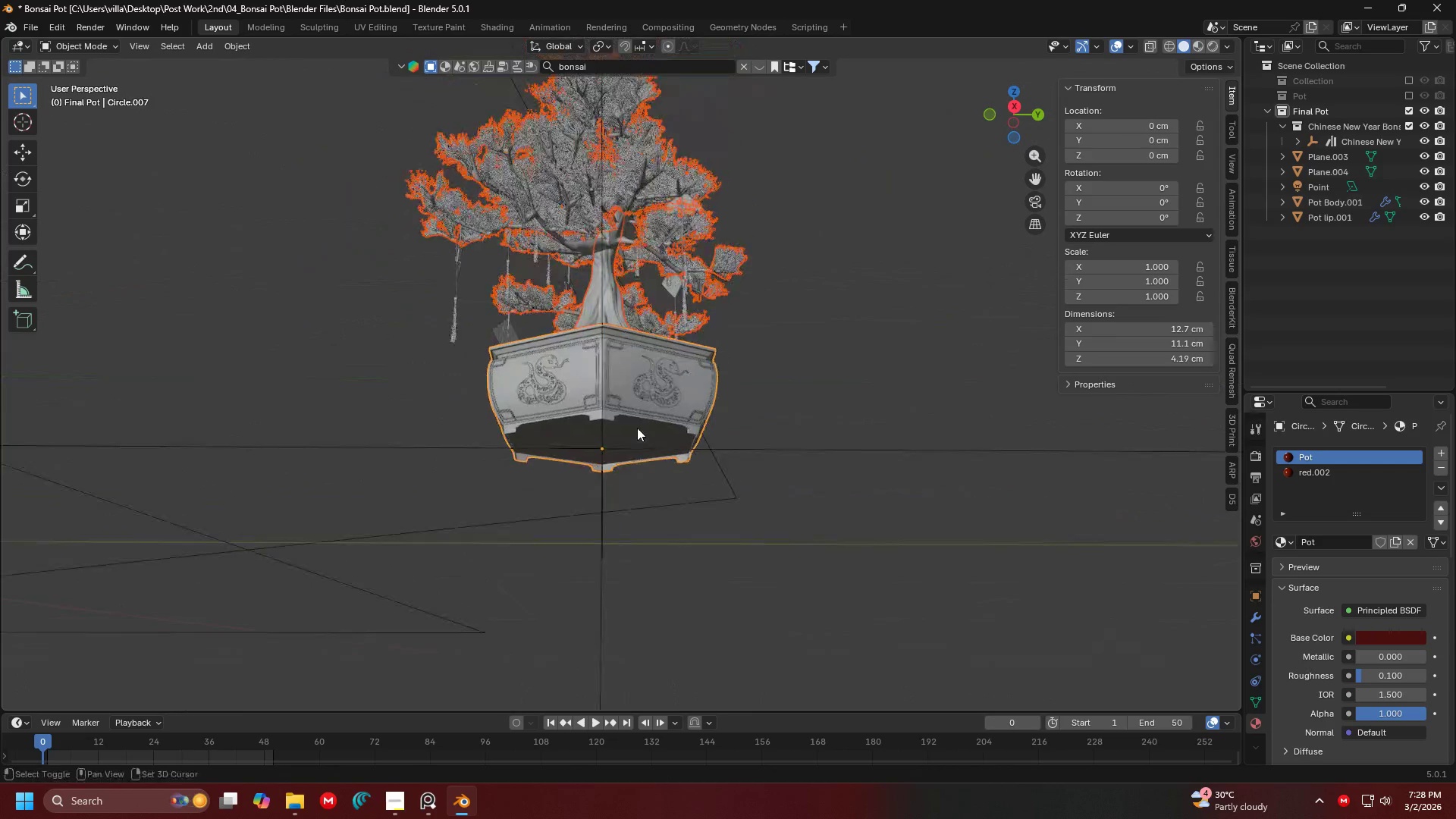 
key(G)
 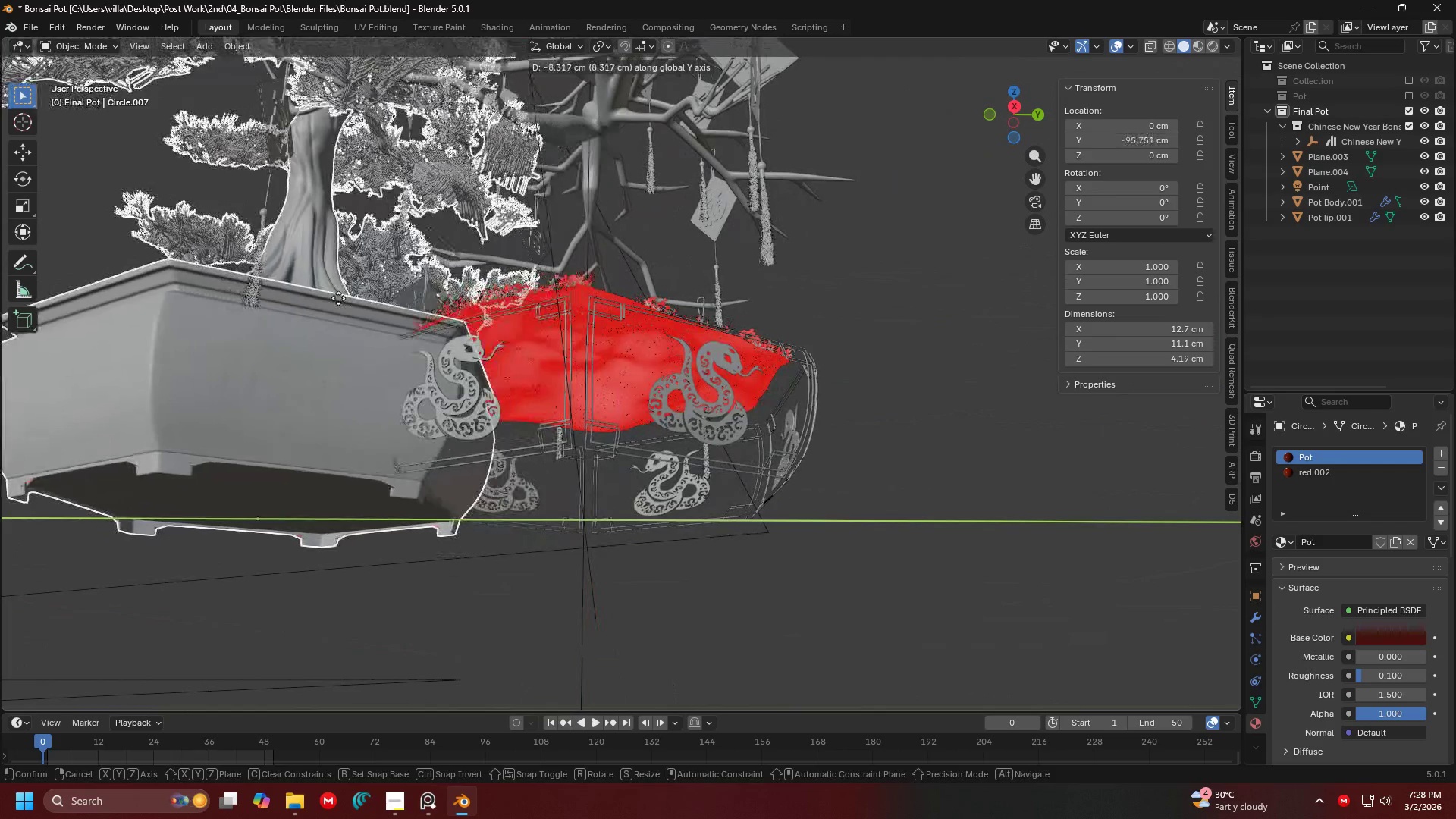 
scroll: coordinate [637, 428], scroll_direction: up, amount: 2.0
 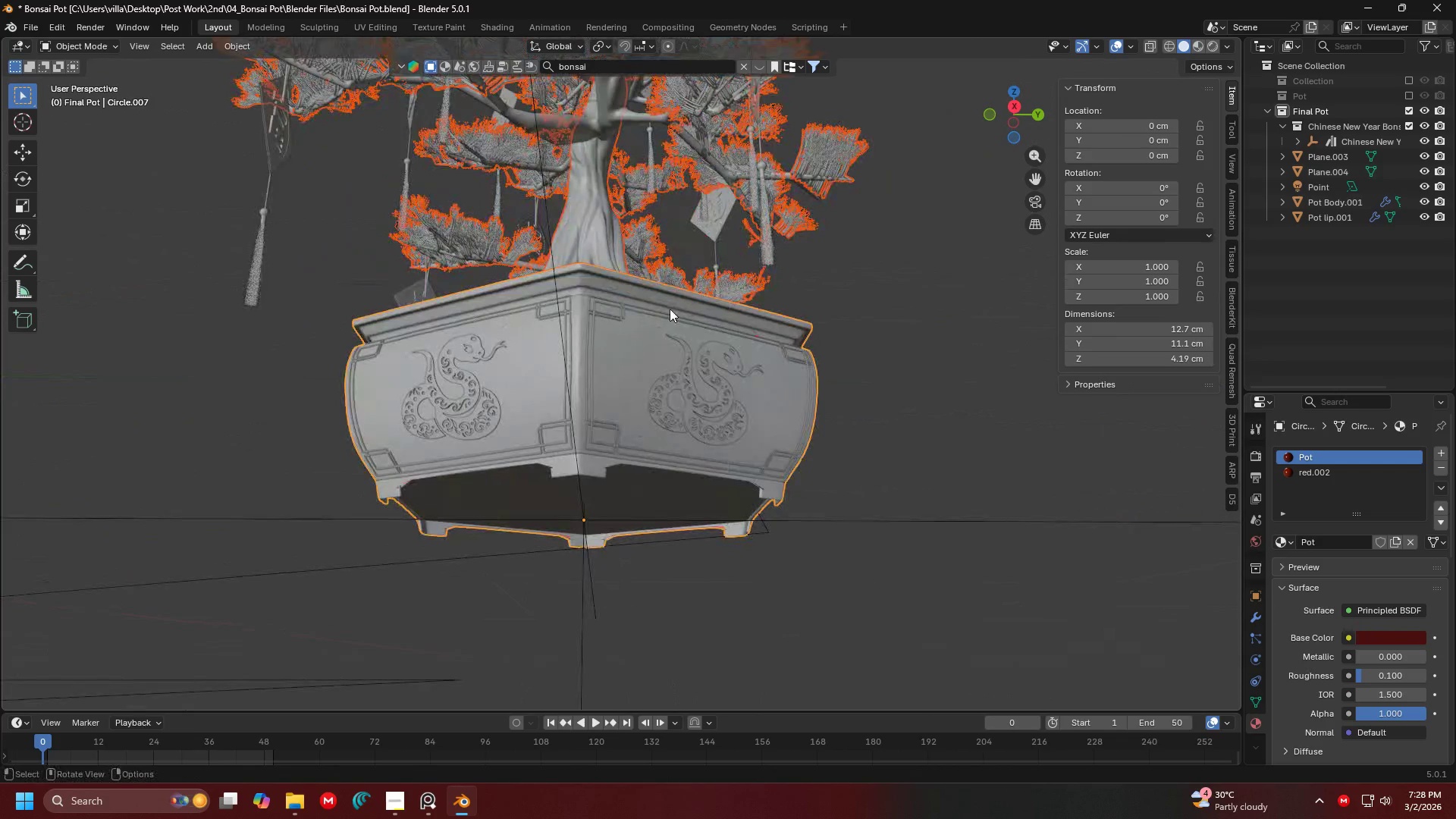 
left_click_drag(start_coordinate=[179, 298], to_coordinate=[185, 301])
 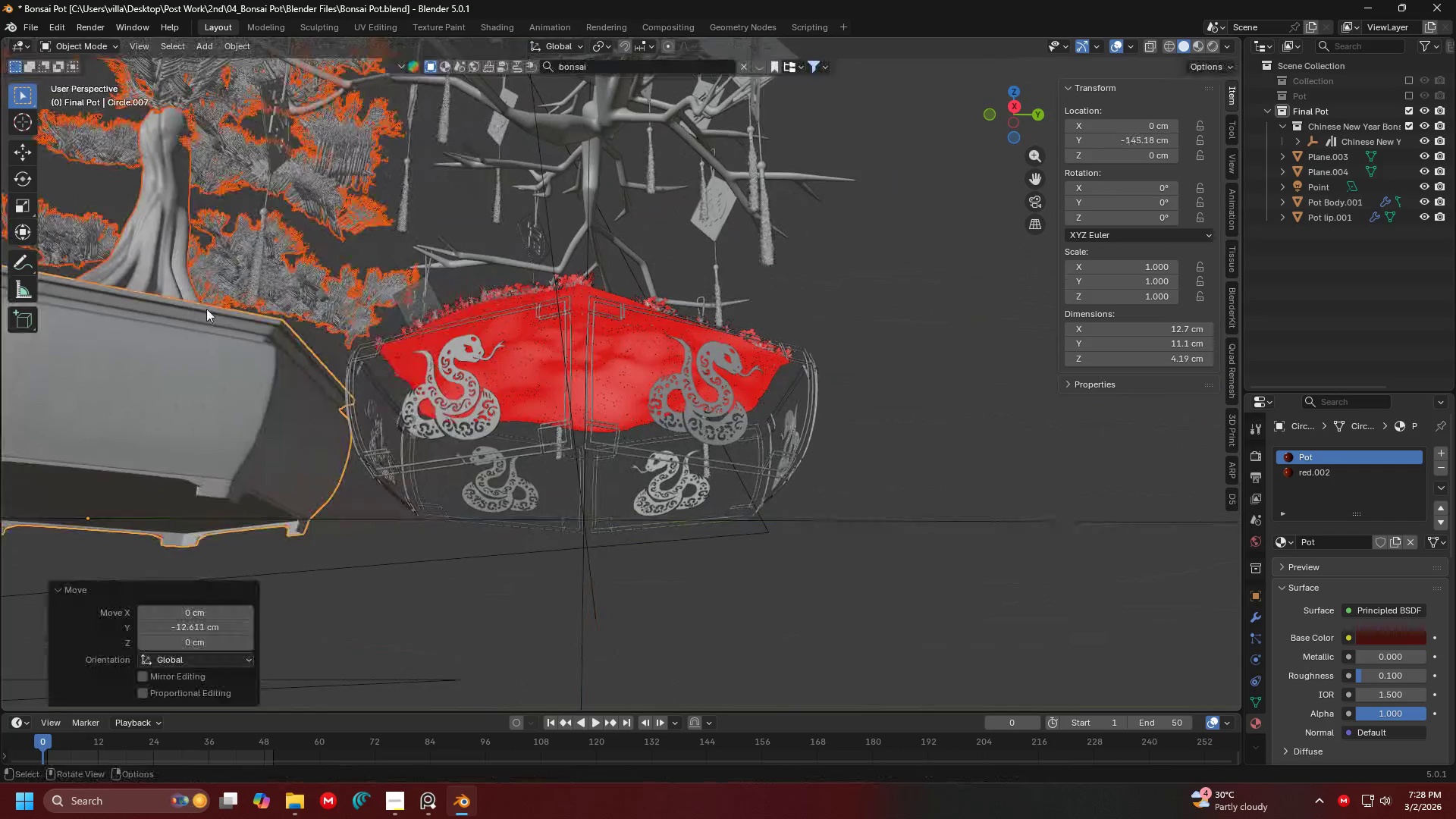 
key(Shift+ShiftLeft)
 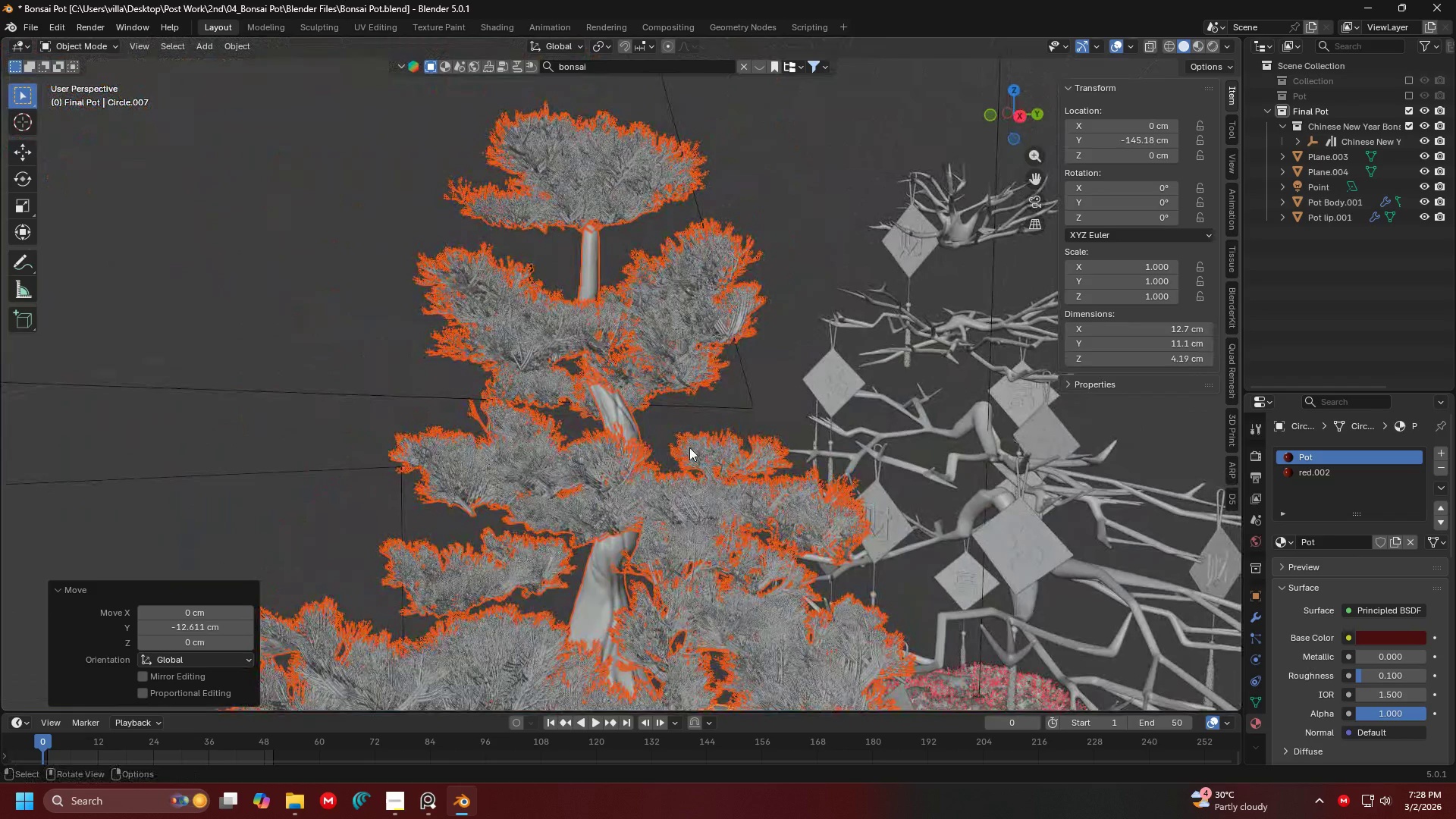 
double_click([689, 419])
 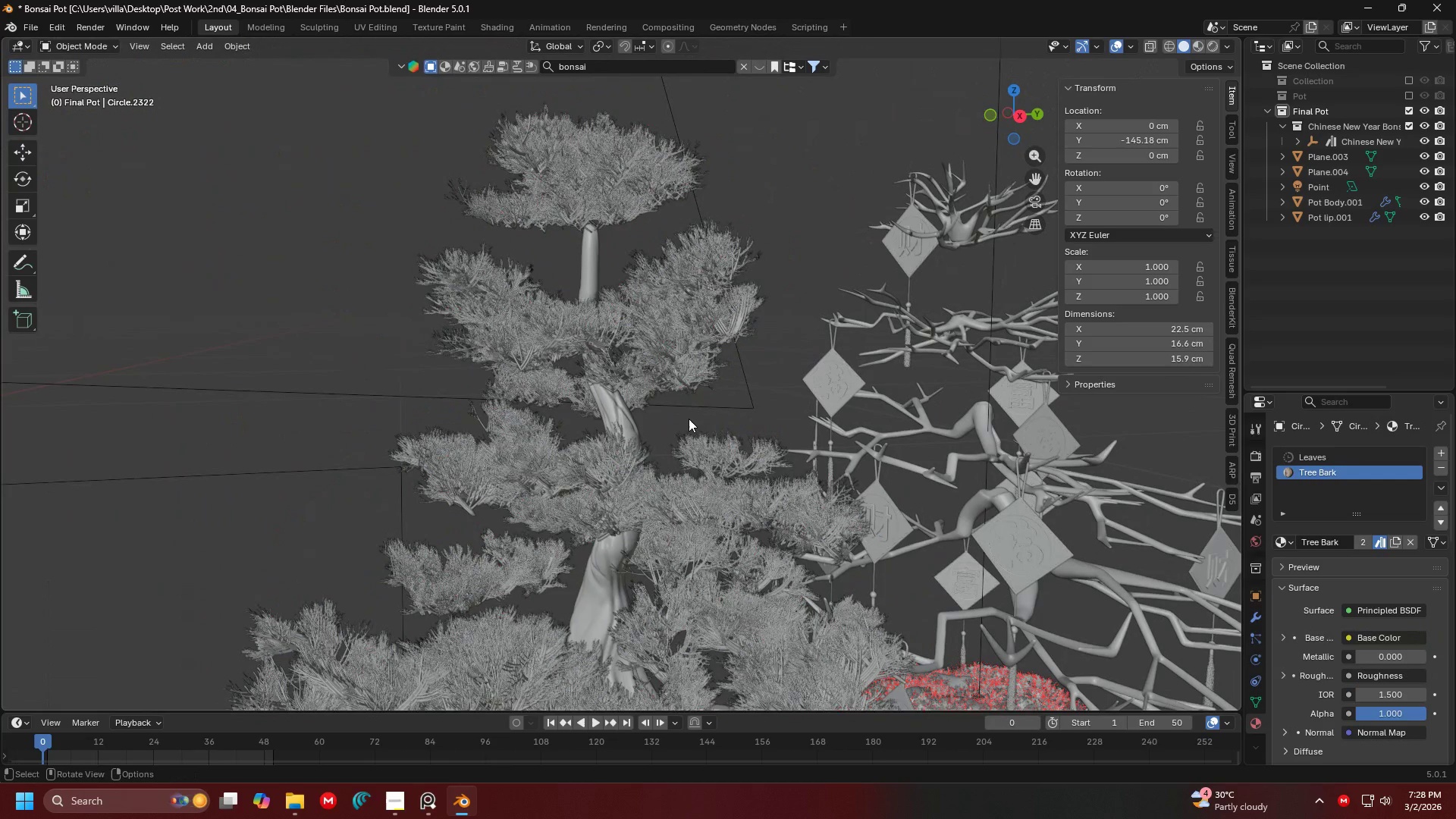 
key(Control+ControlLeft)
 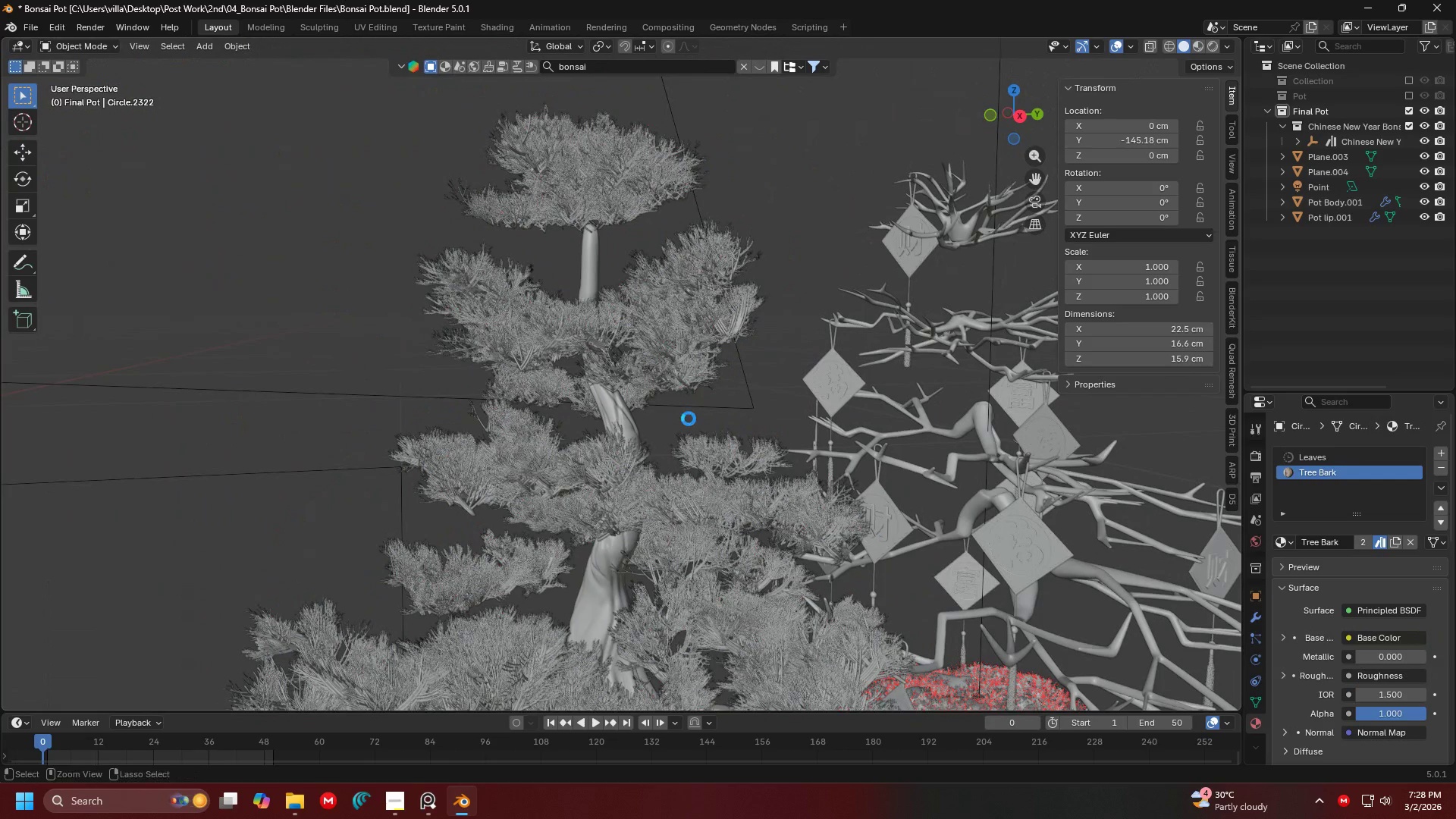 
key(Control+S)
 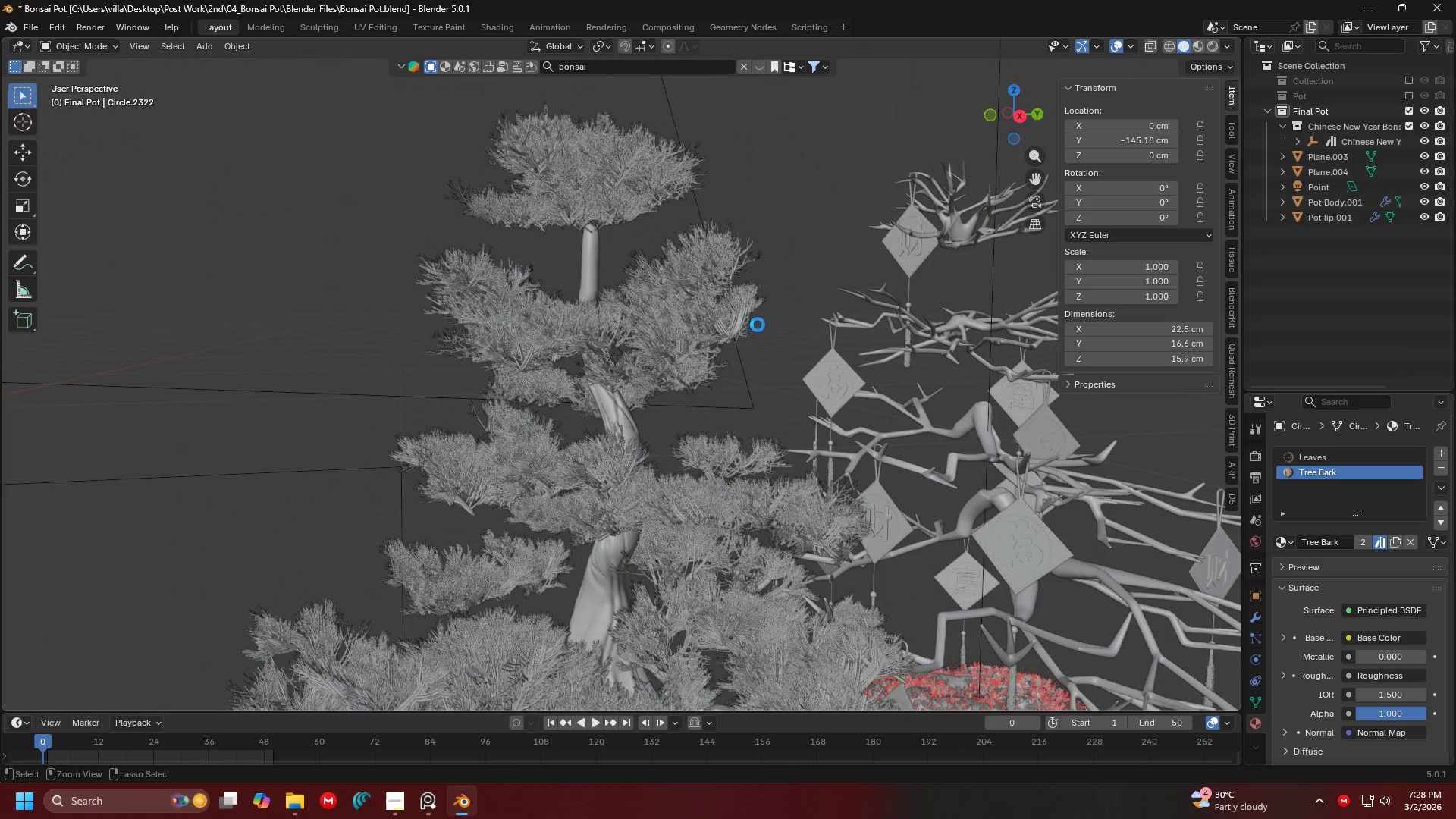 
key(Control+Z)
 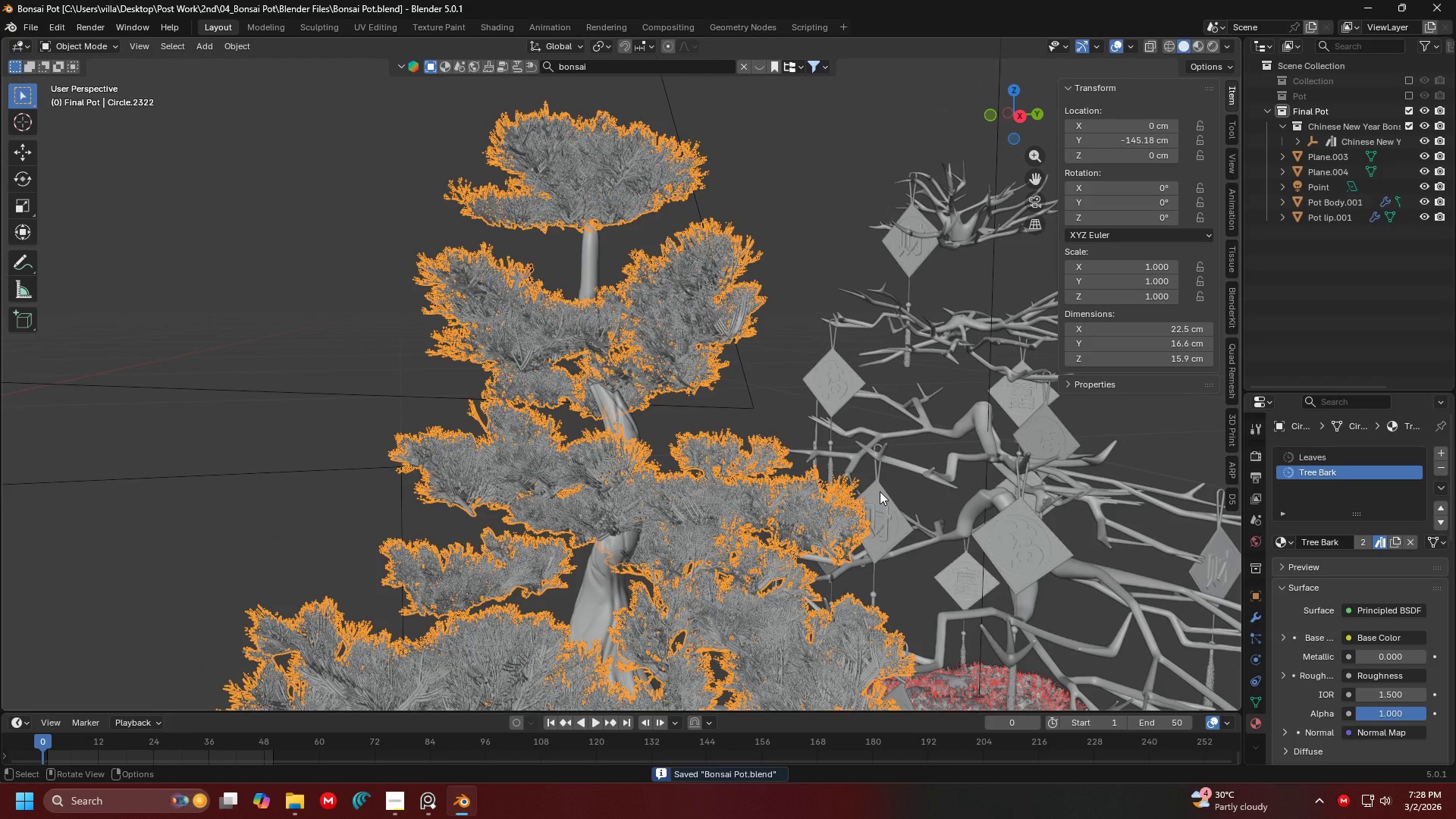 
key(Control+ControlLeft)
 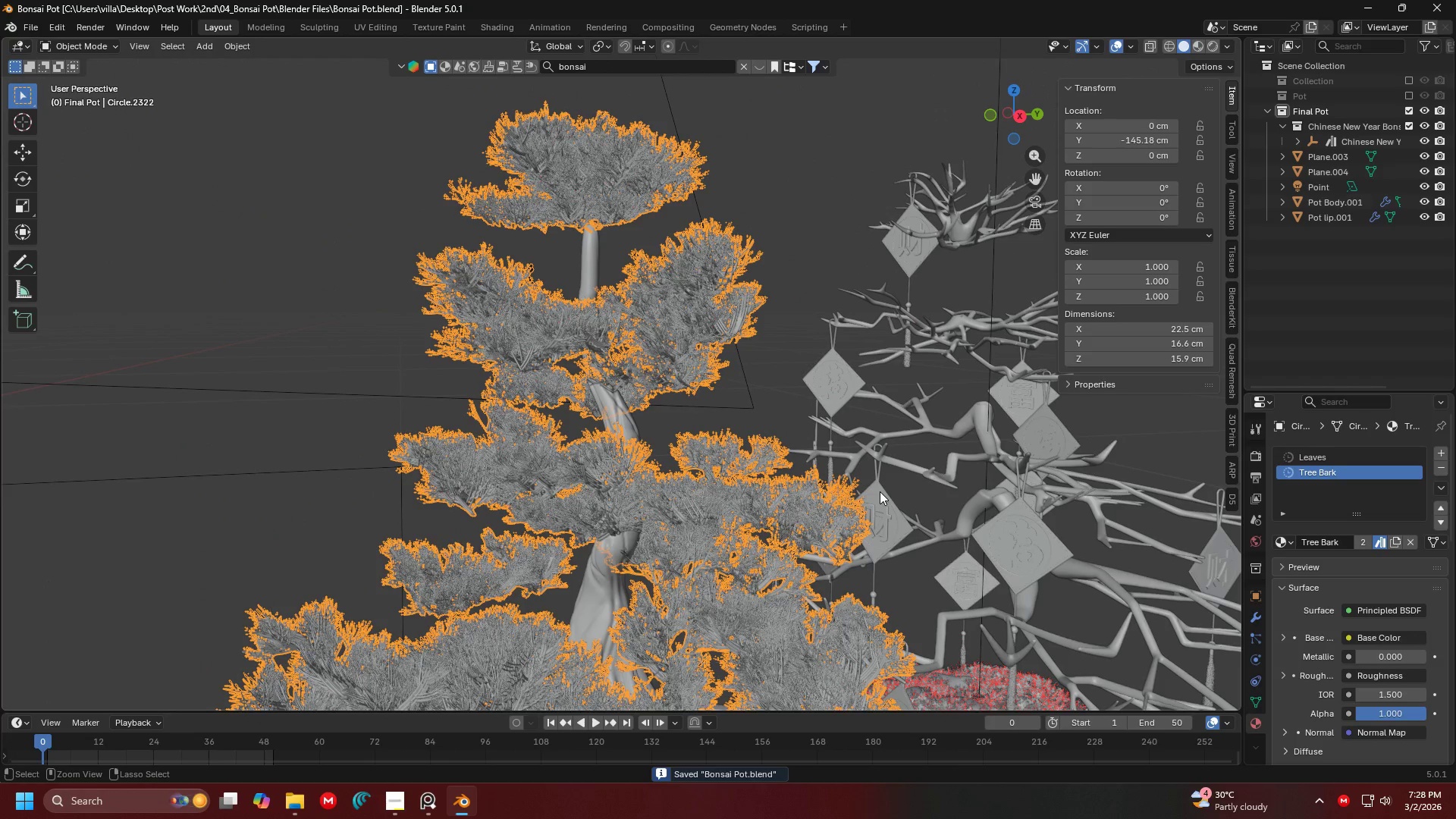 
key(Control+Z)
 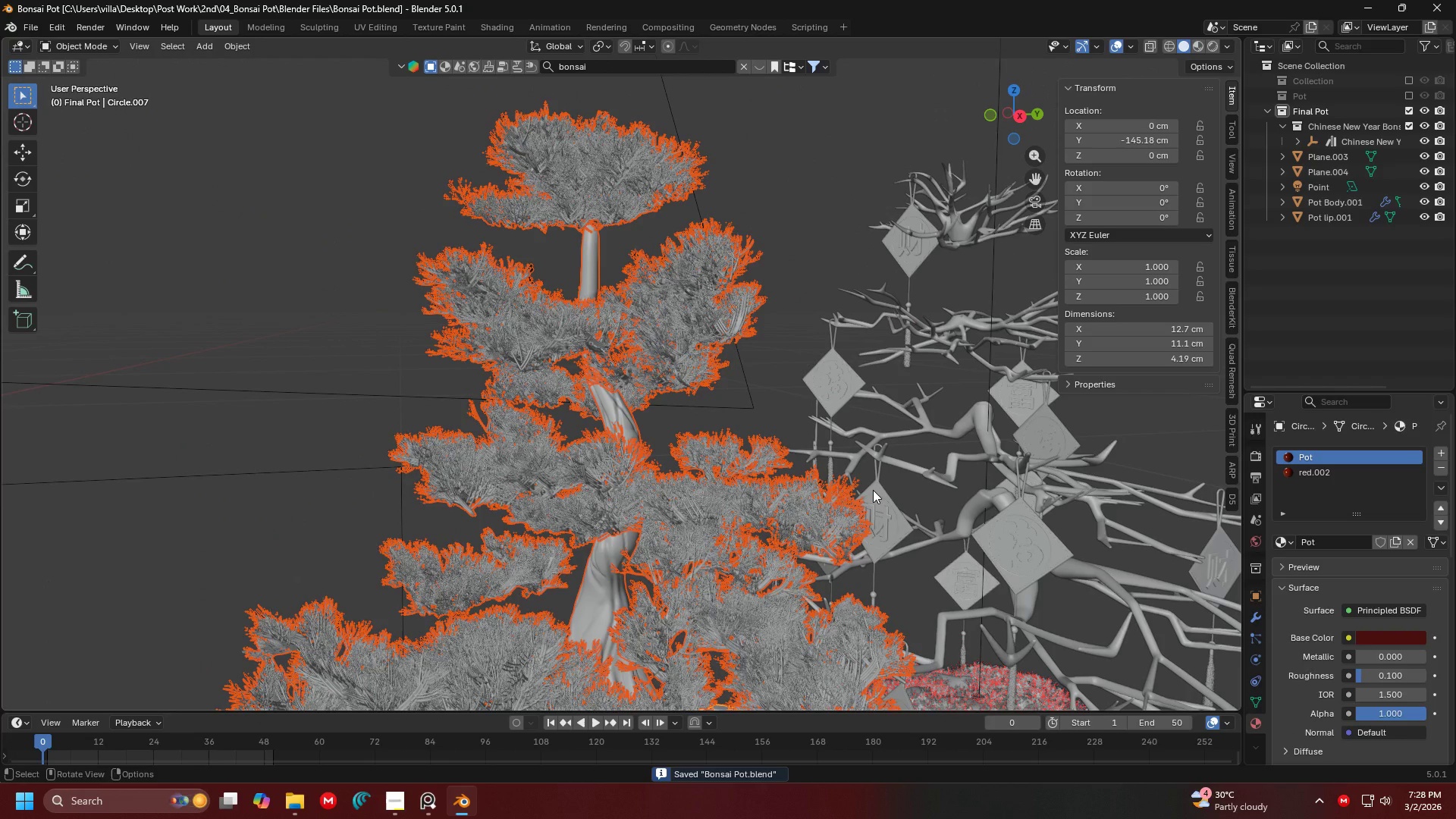 
key(Shift+ShiftLeft)
 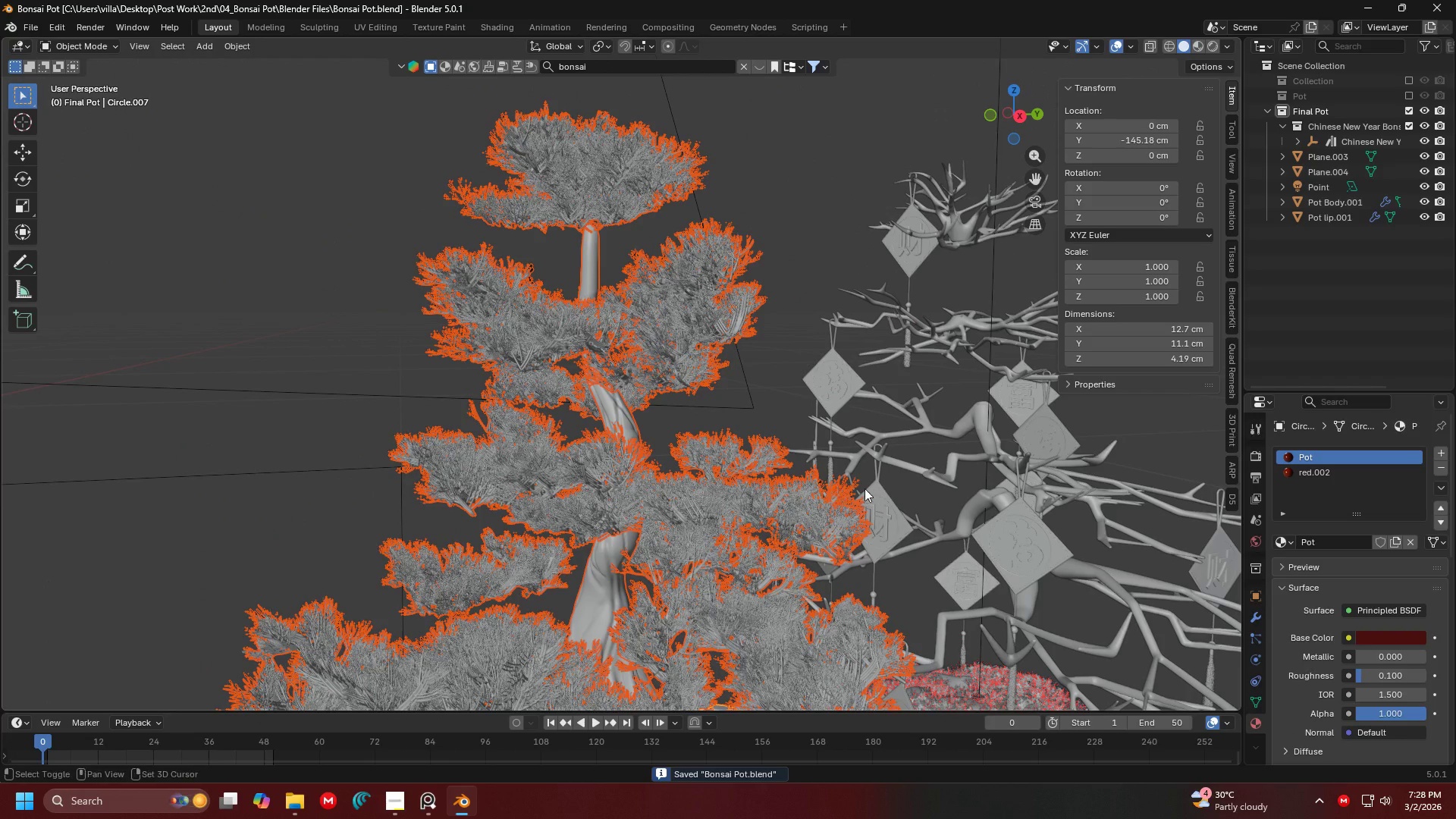 
key(Control+ControlLeft)
 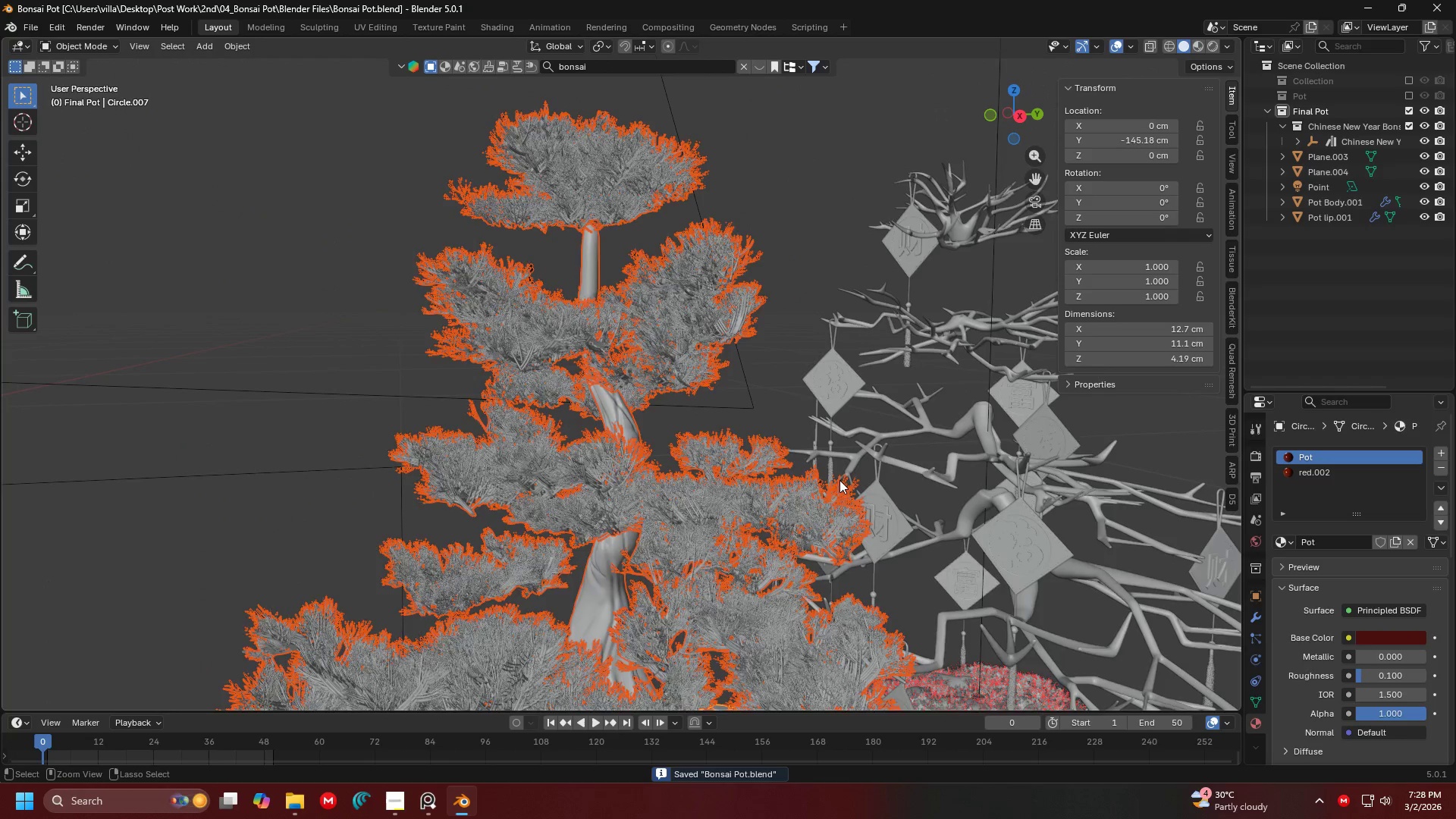 
key(Control+Z)
 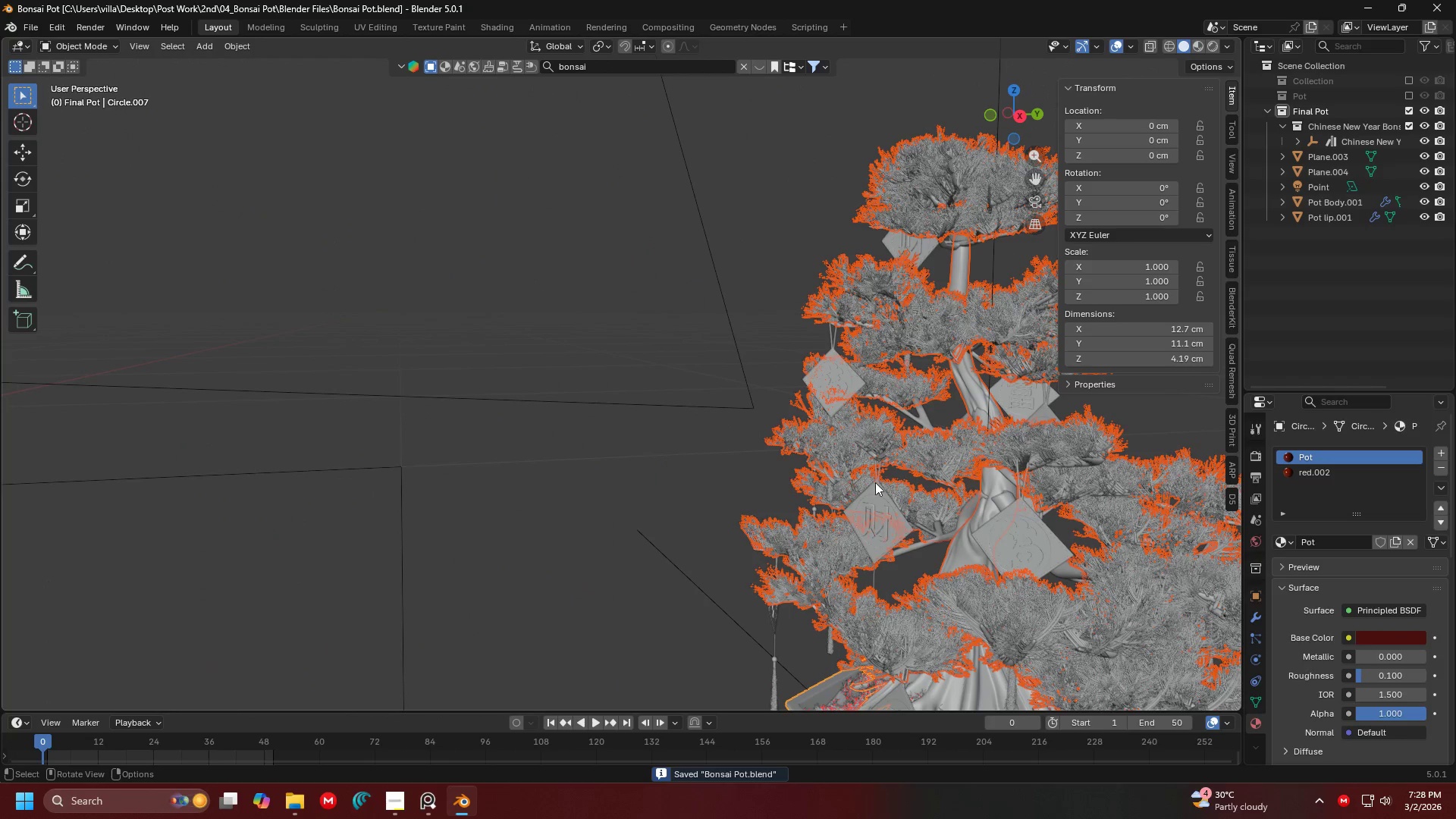 
scroll: coordinate [858, 487], scroll_direction: down, amount: 2.0
 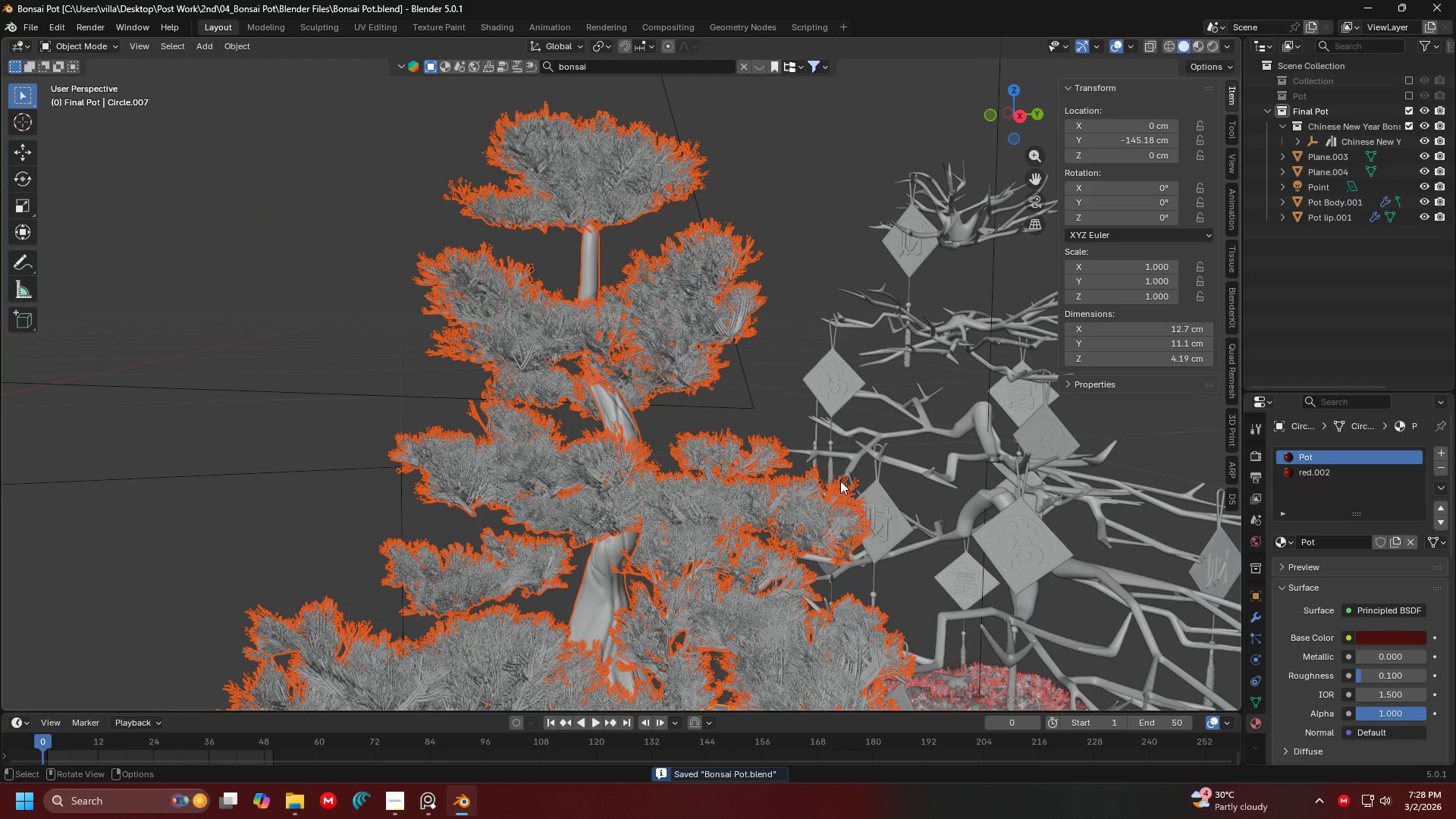 
key(Shift+ShiftLeft)
 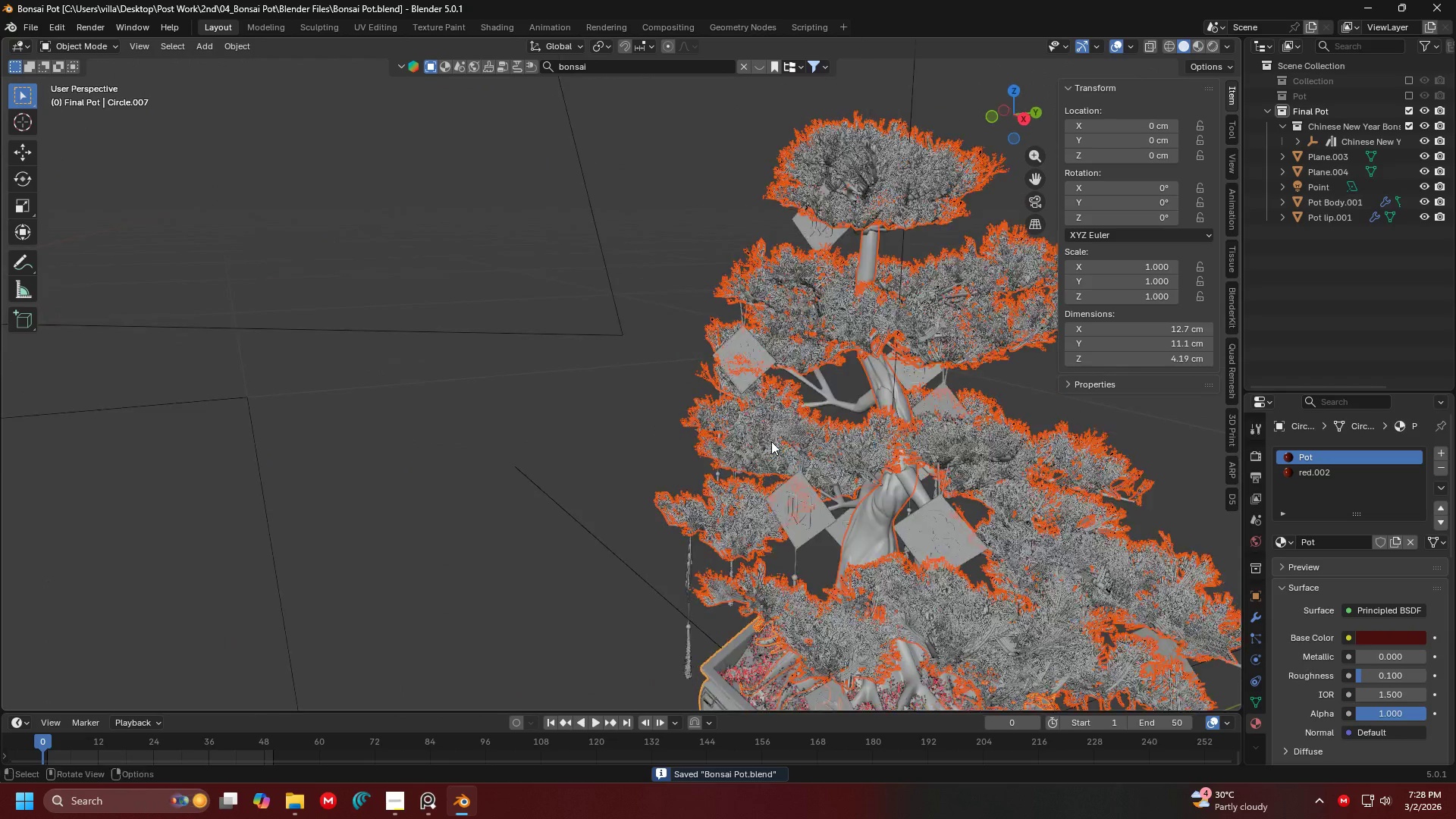 
hold_key(key=ShiftLeft, duration=0.97)
 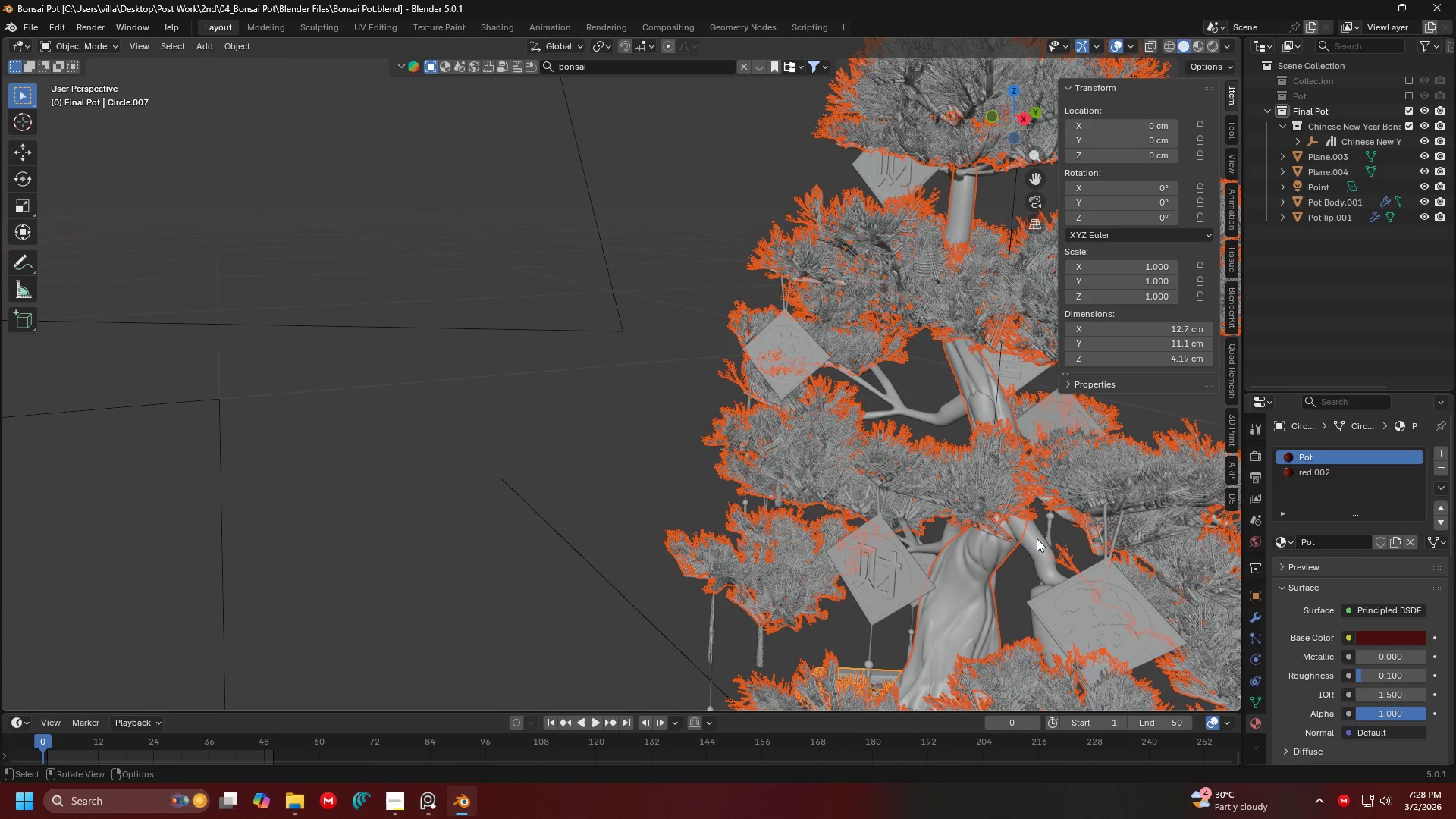 
scroll: coordinate [772, 441], scroll_direction: up, amount: 1.0
 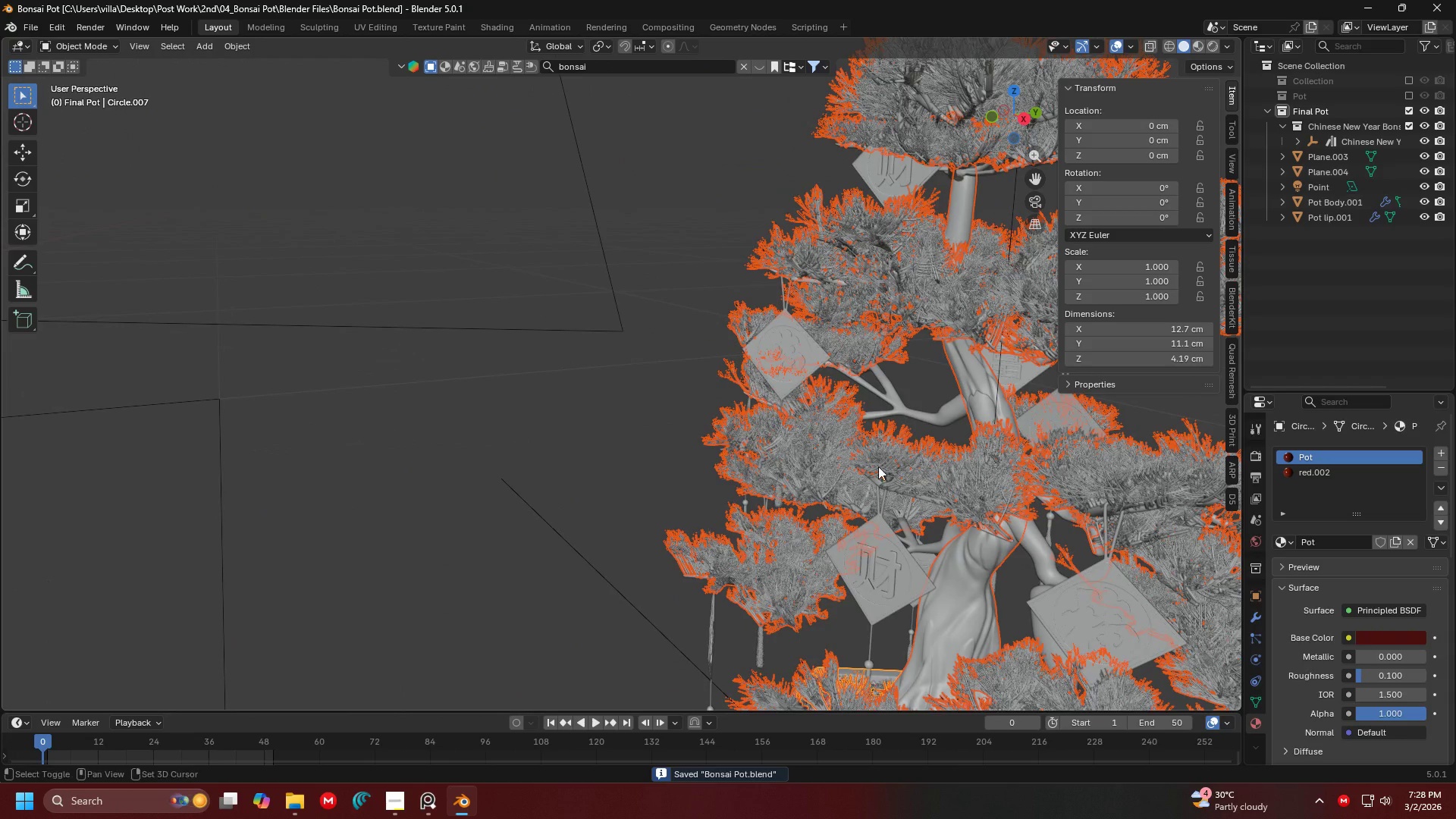 
hold_key(key=ShiftLeft, duration=0.73)
left_click([1038, 538])
 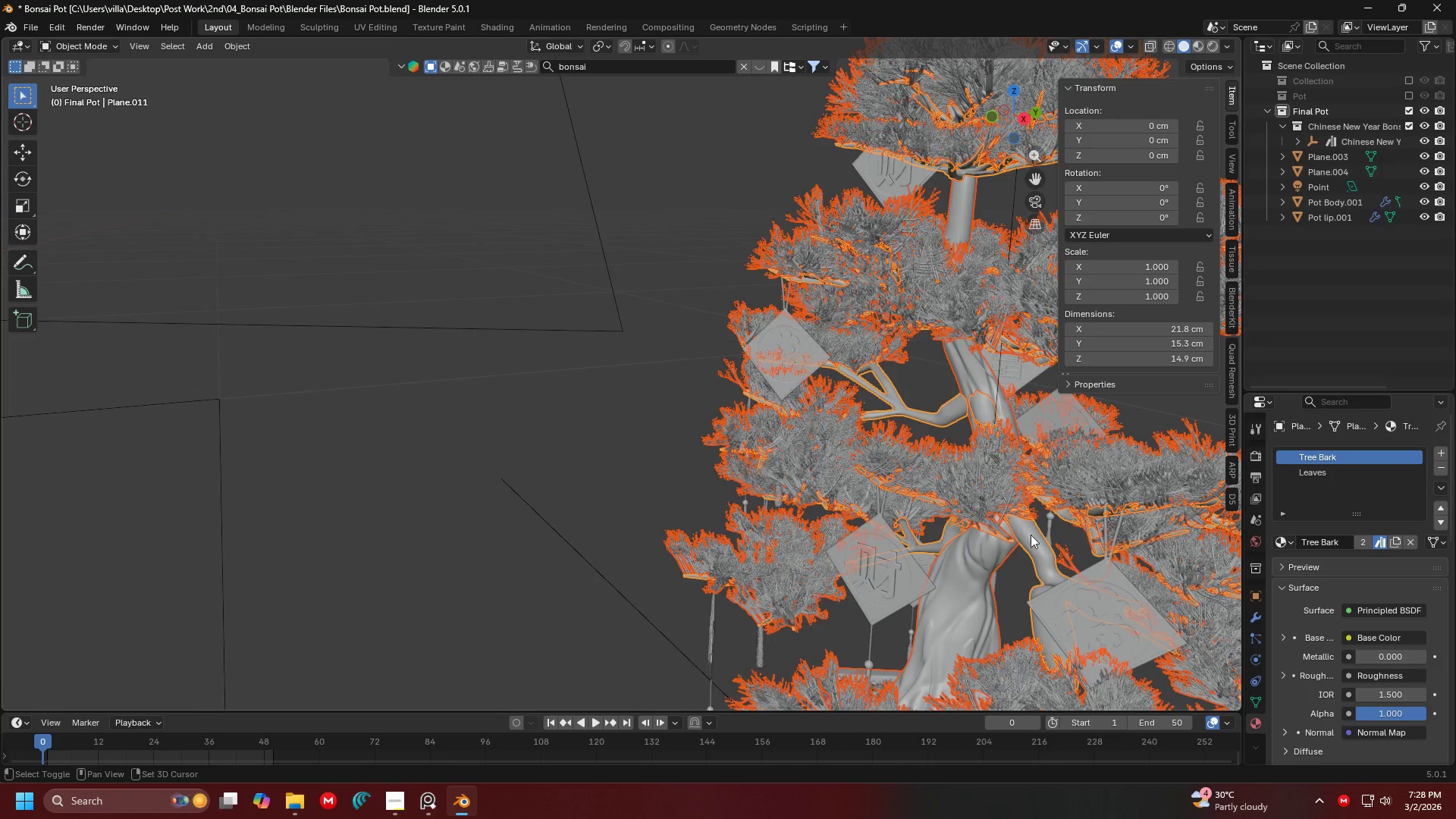 
scroll: coordinate [934, 480], scroll_direction: down, amount: 1.0
 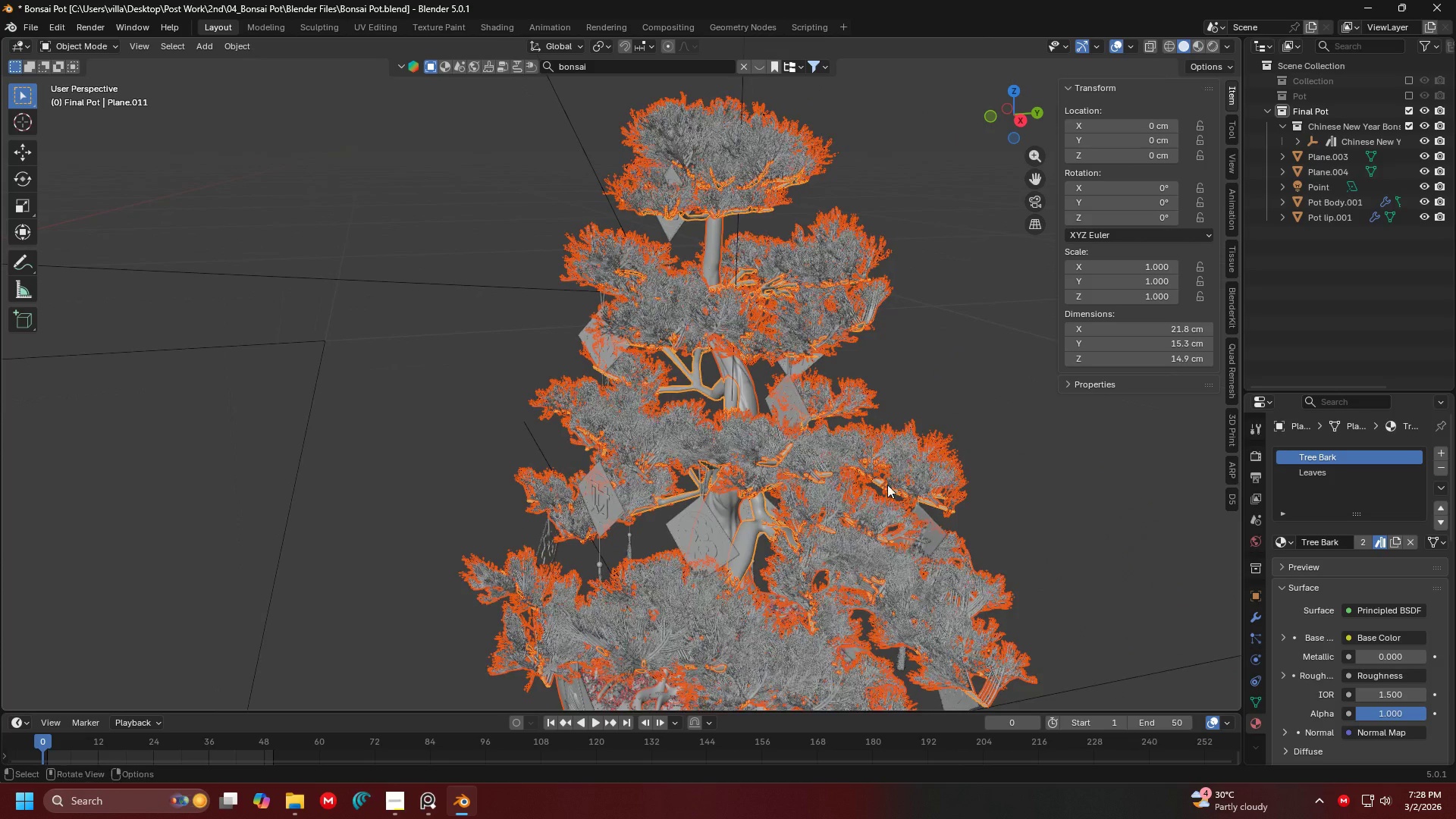 
key(G)
 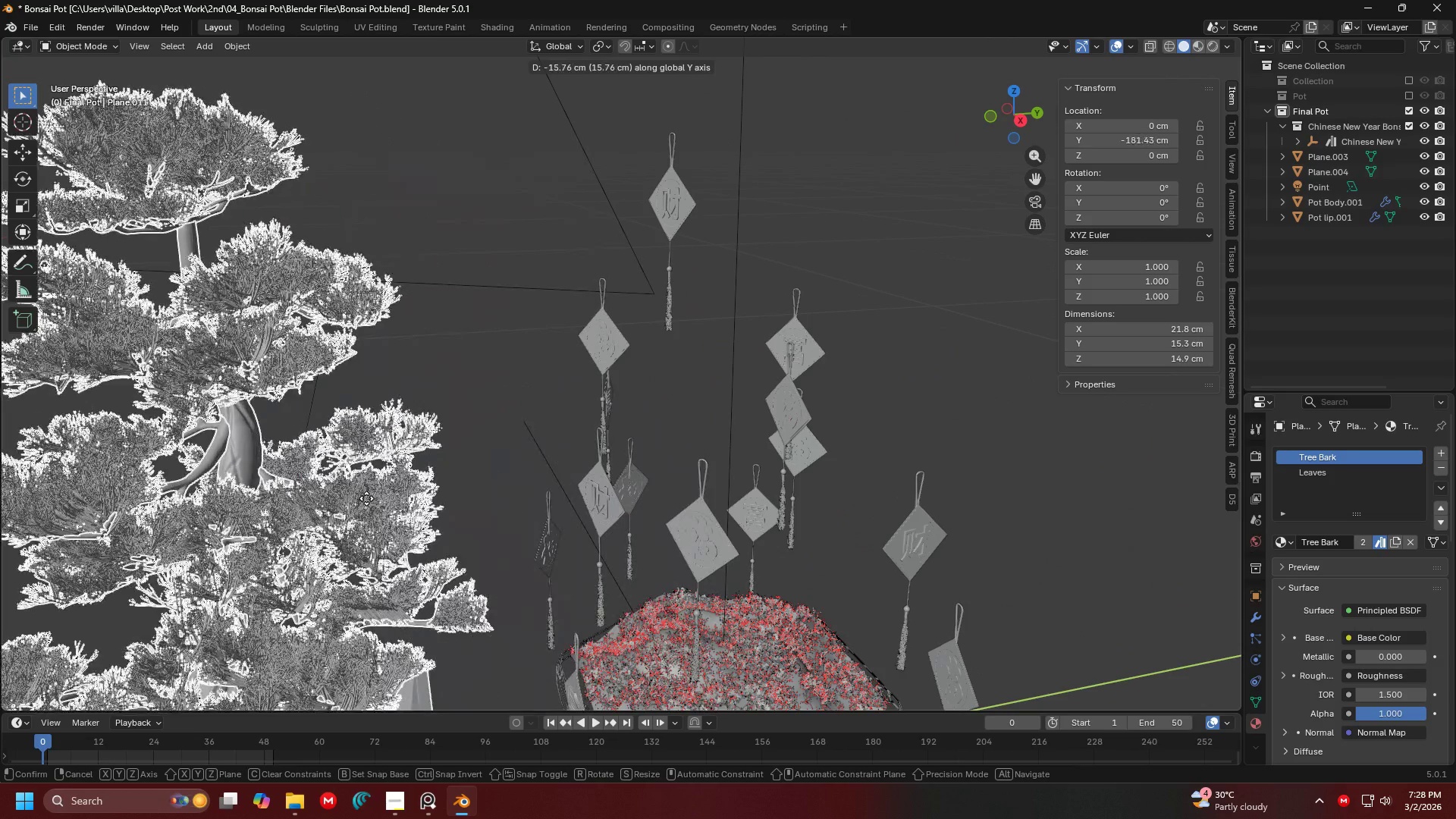 
left_click([350, 500])
 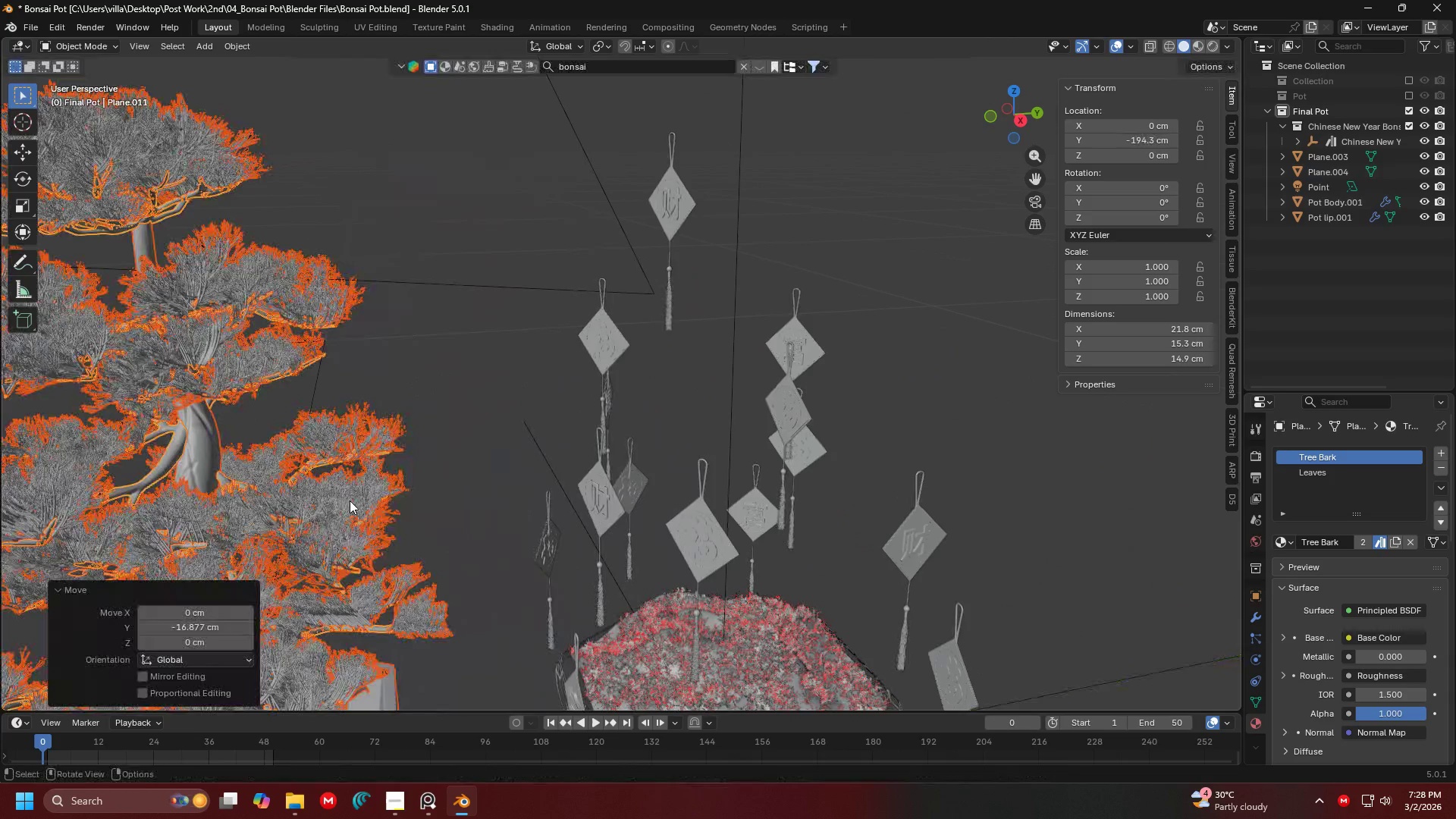 
hold_key(key=ShiftLeft, duration=0.34)
 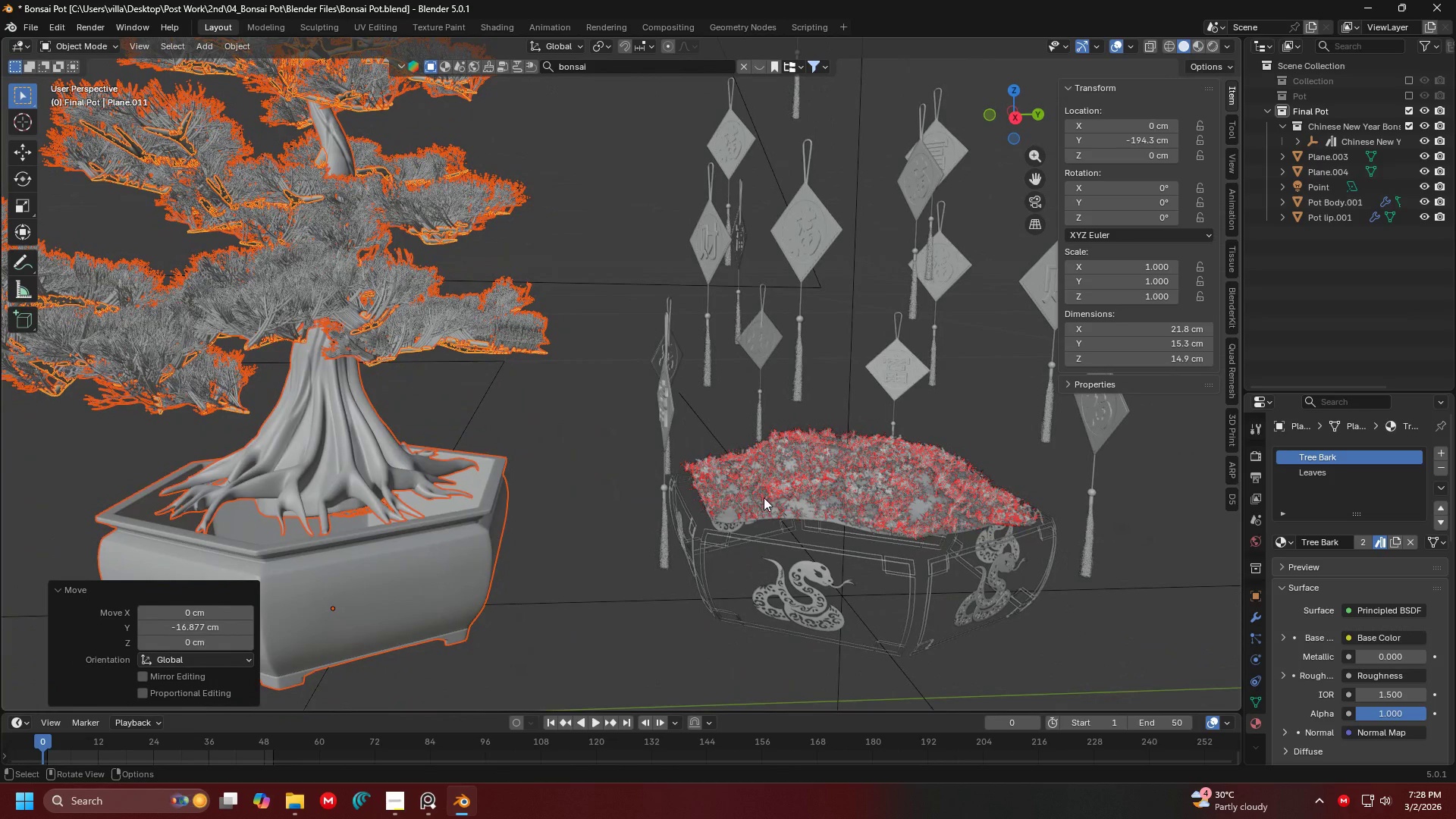 
key(Shift+ShiftLeft)
 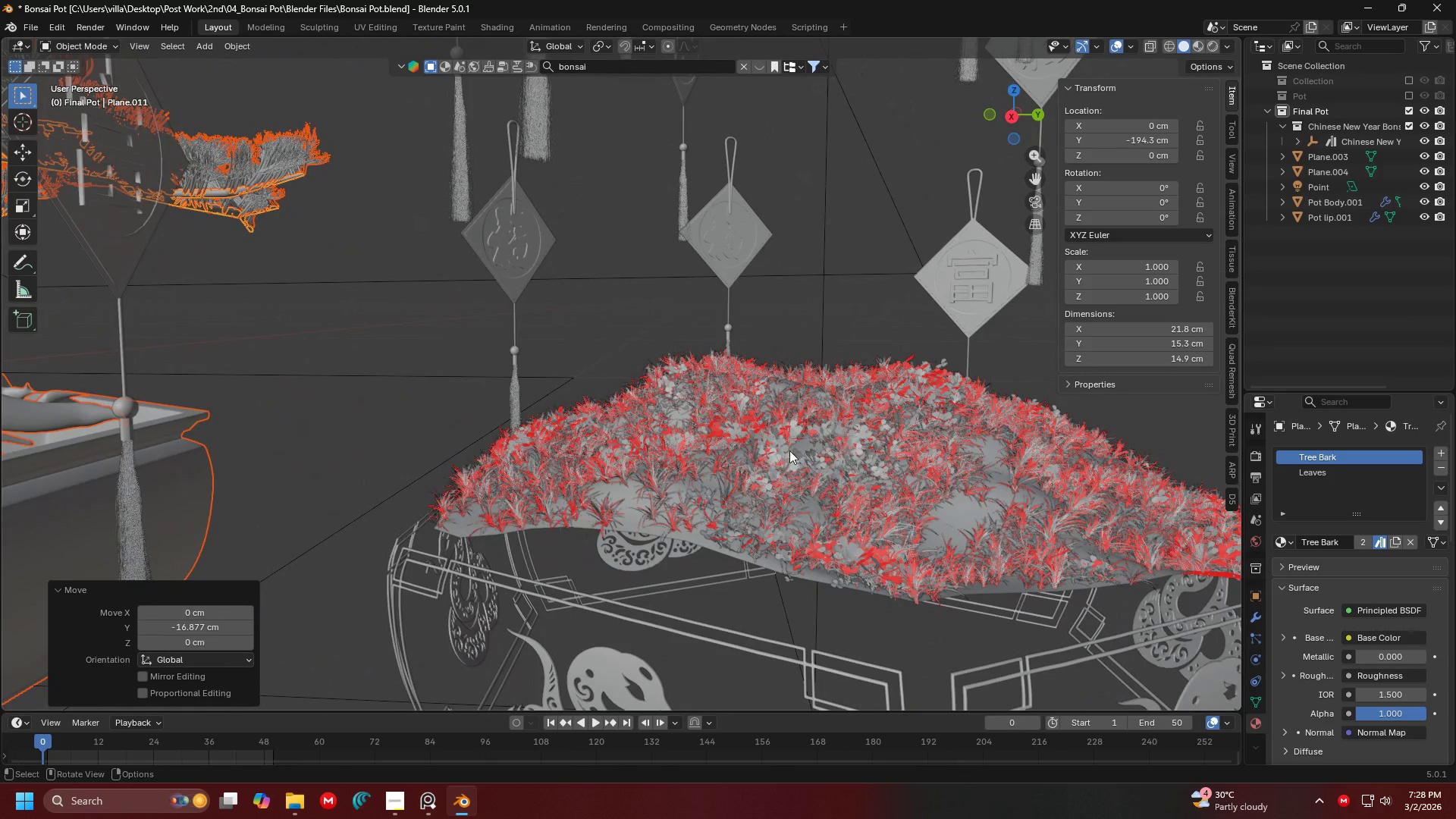 
scroll: coordinate [736, 481], scroll_direction: up, amount: 2.0
 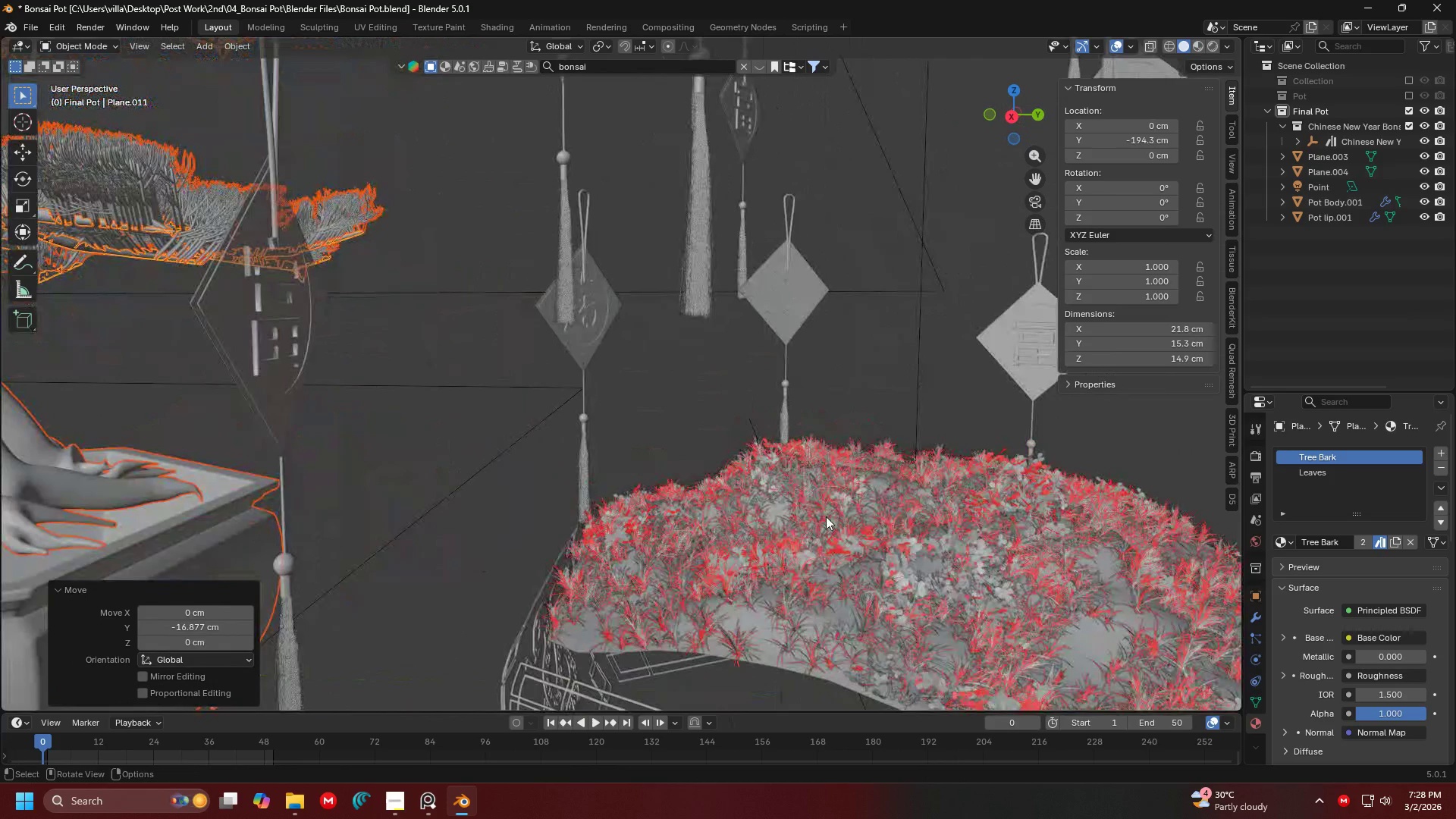 
left_click([790, 436])
 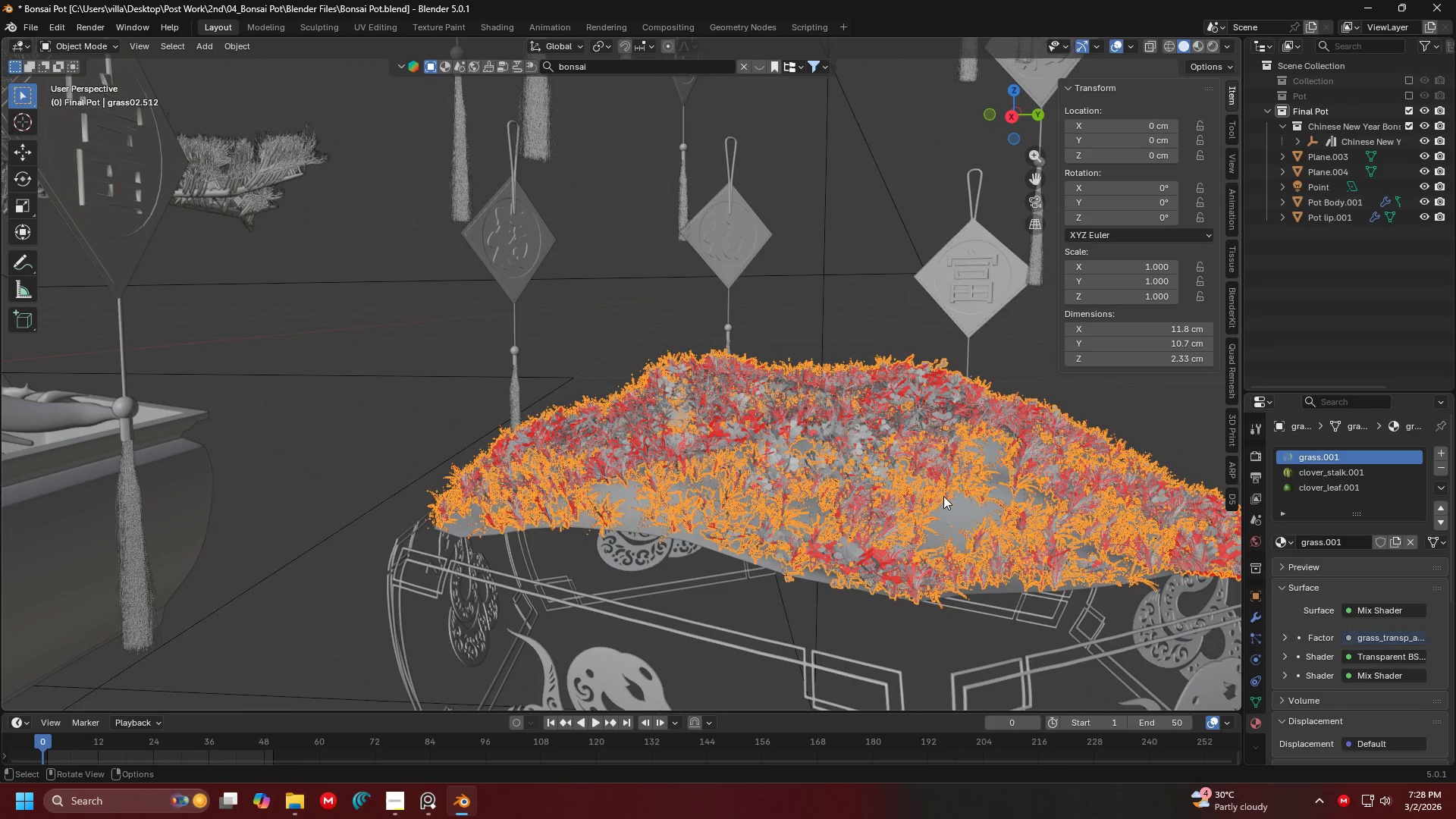 
key(G)
 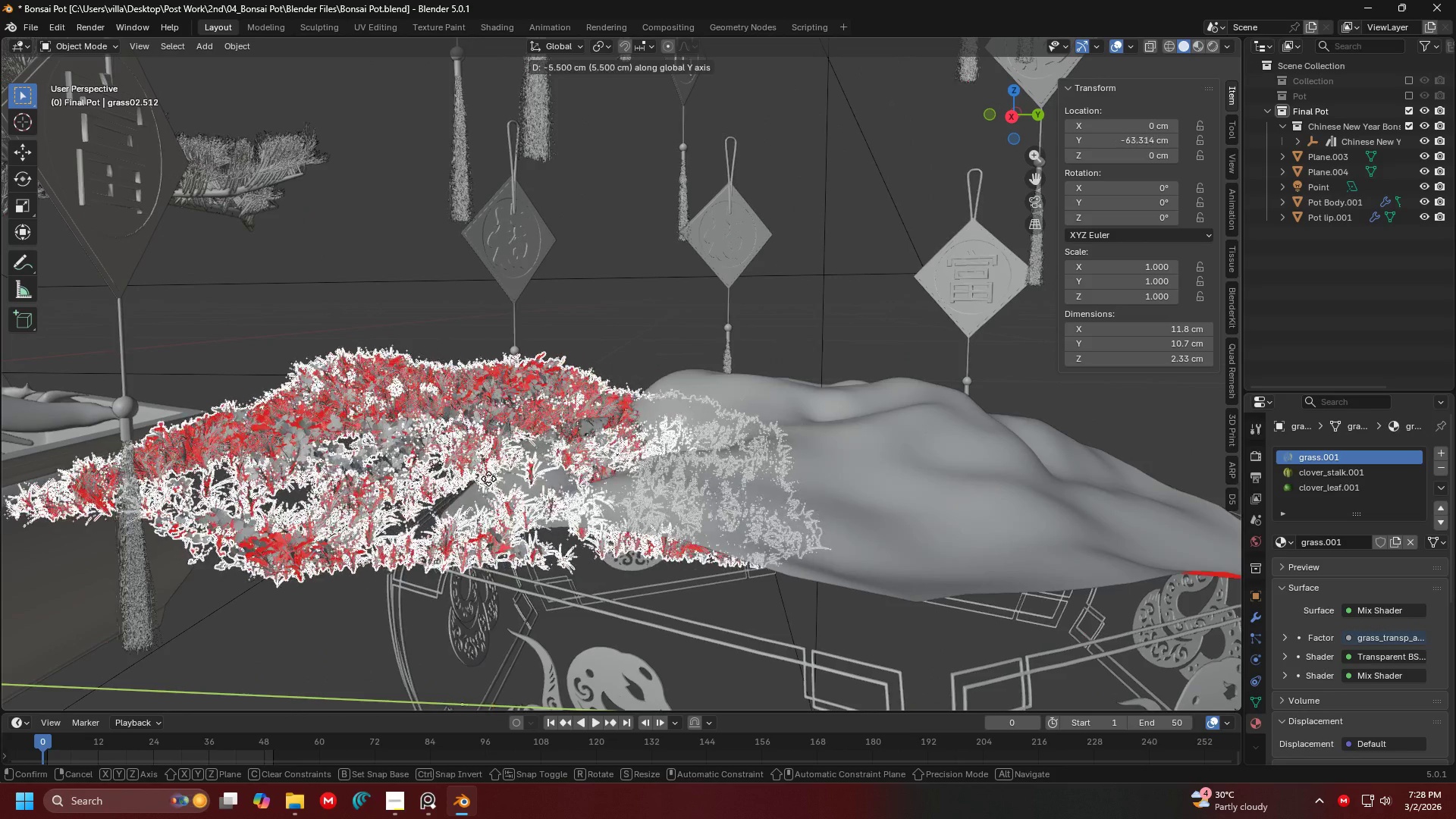 
key(Escape)
 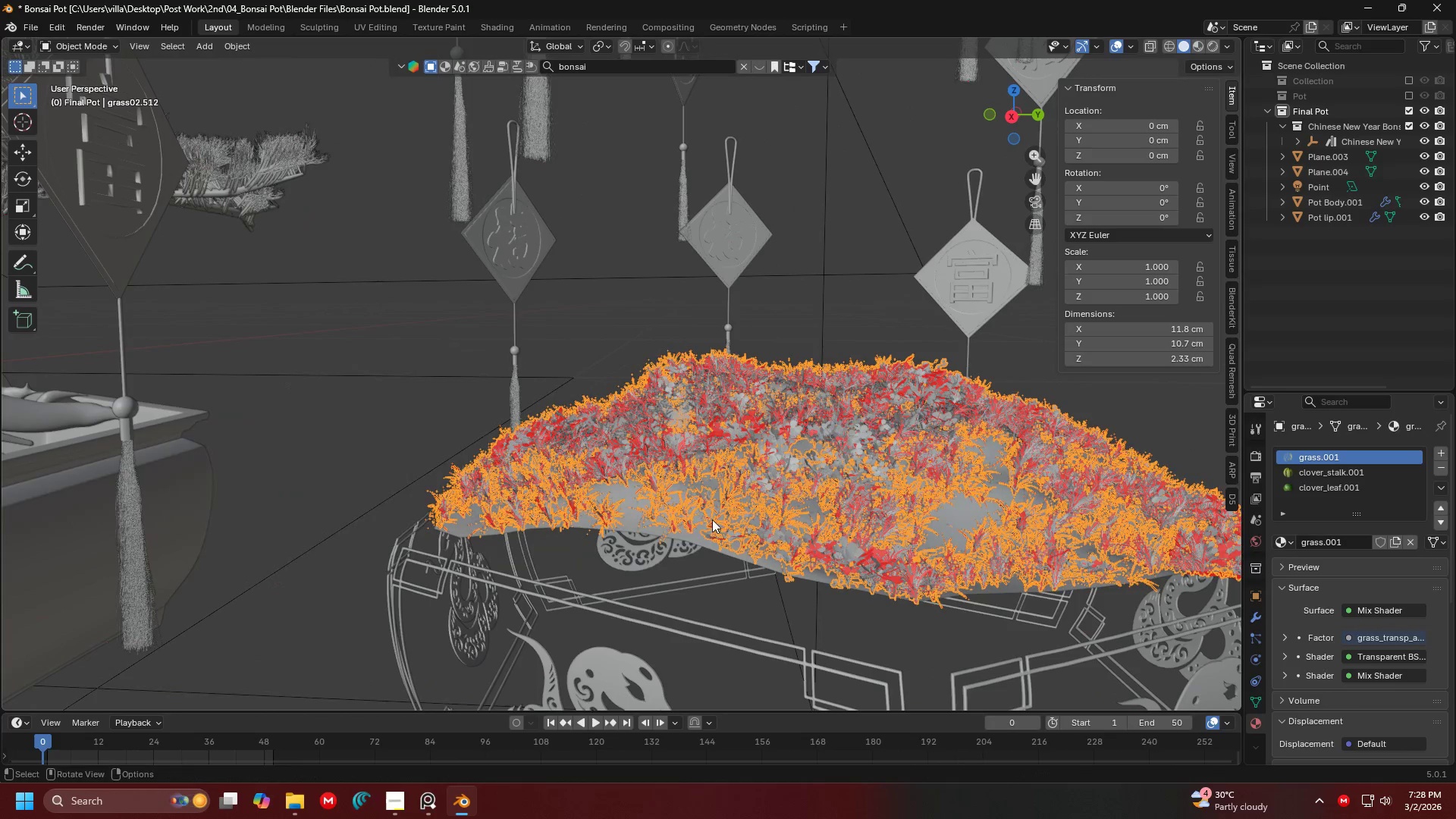 
hold_key(key=ShiftLeft, duration=0.38)
scroll: coordinate [757, 488], scroll_direction: down, amount: 2.0
 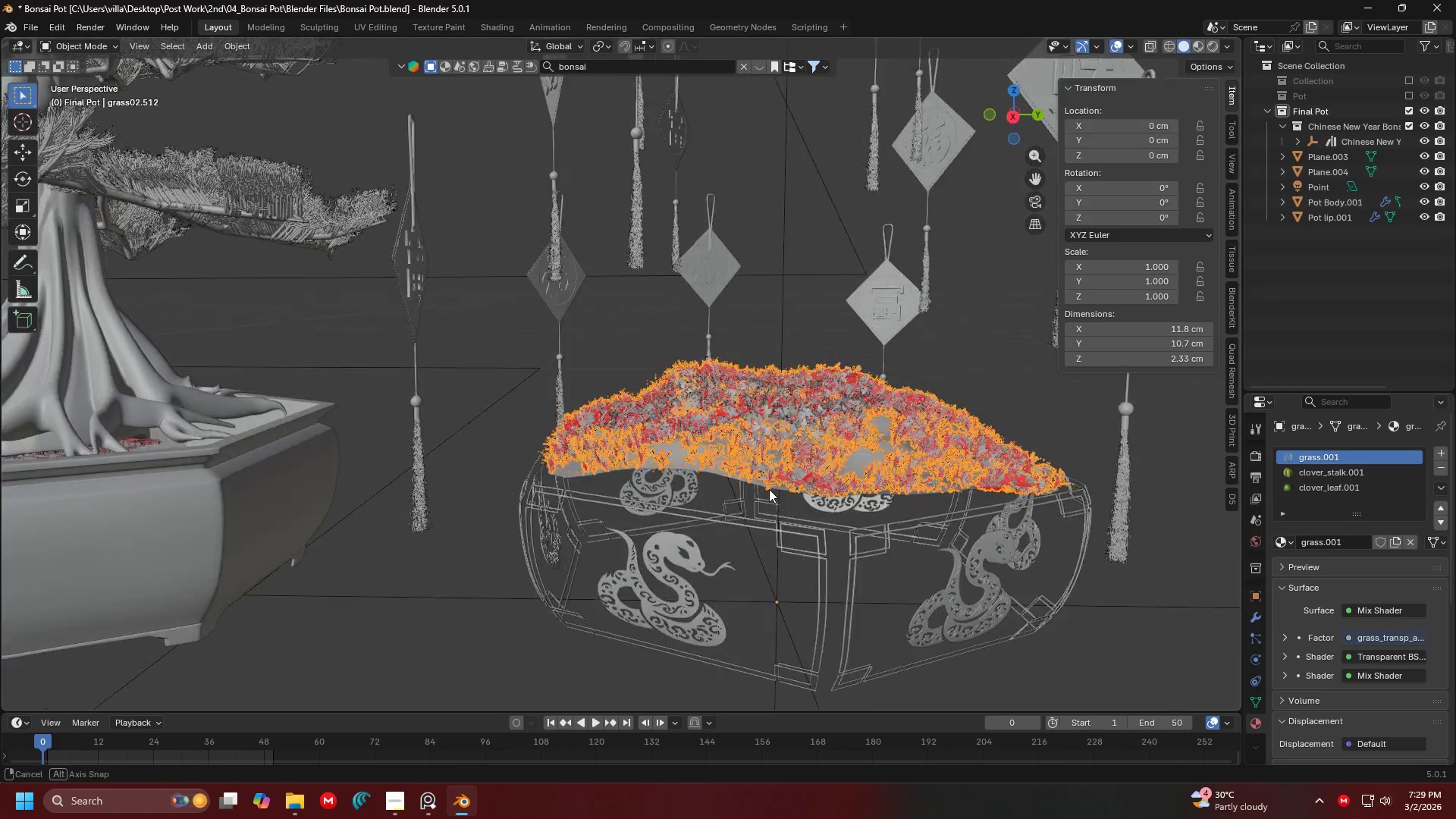 
key(Control+Z)
 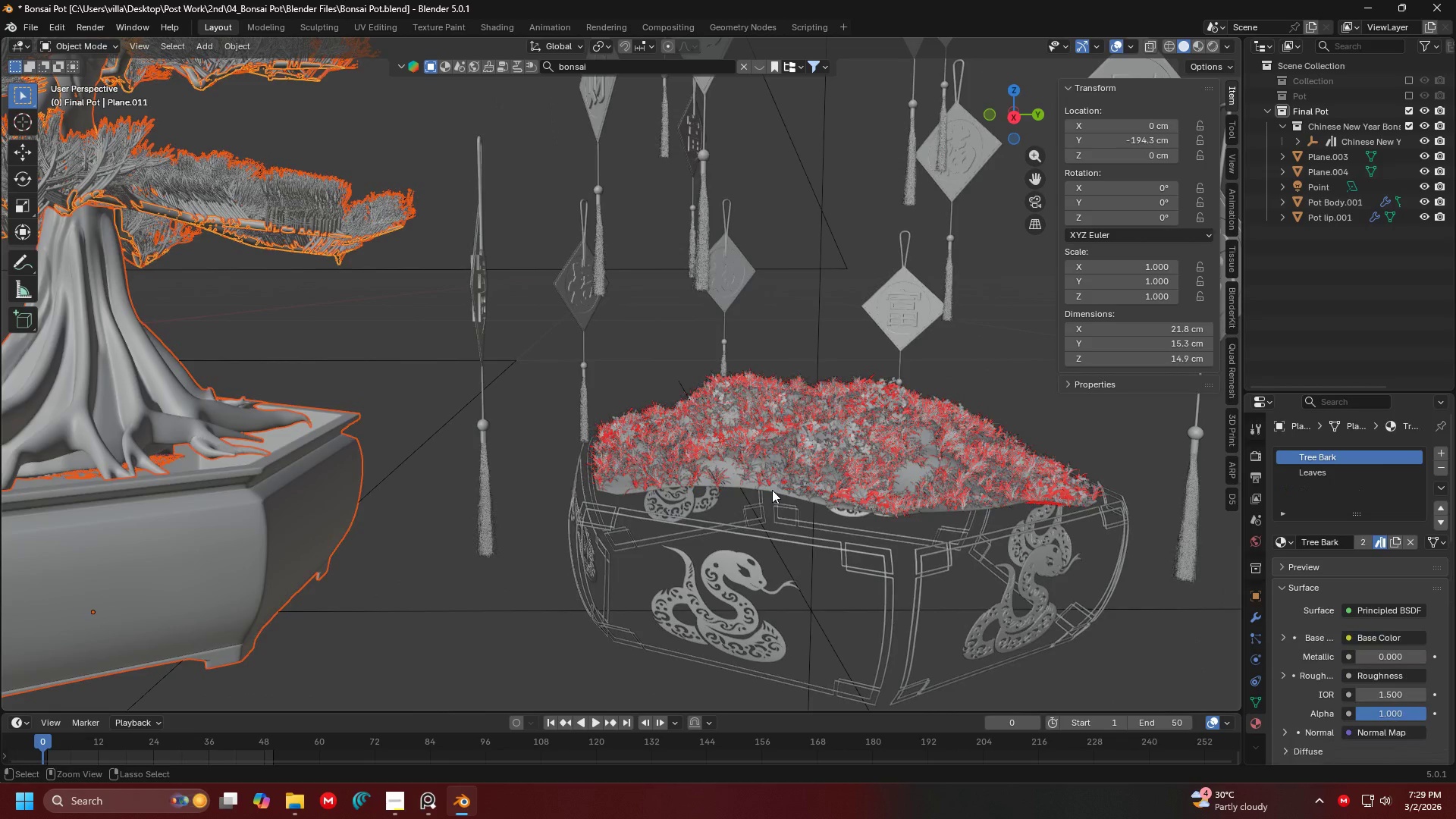 
key(Control+Z)
 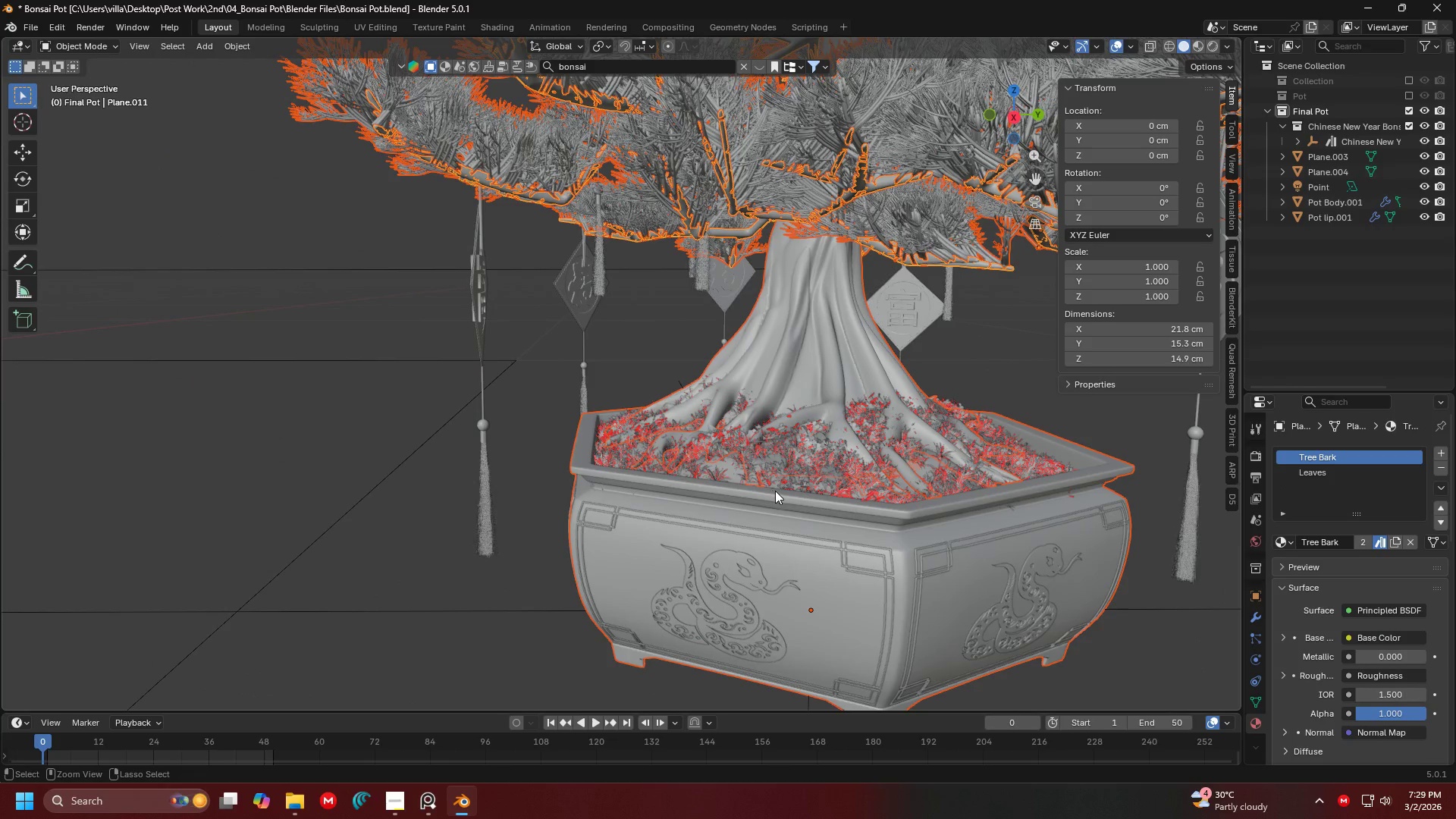 
scroll: coordinate [837, 471], scroll_direction: down, amount: 3.0
 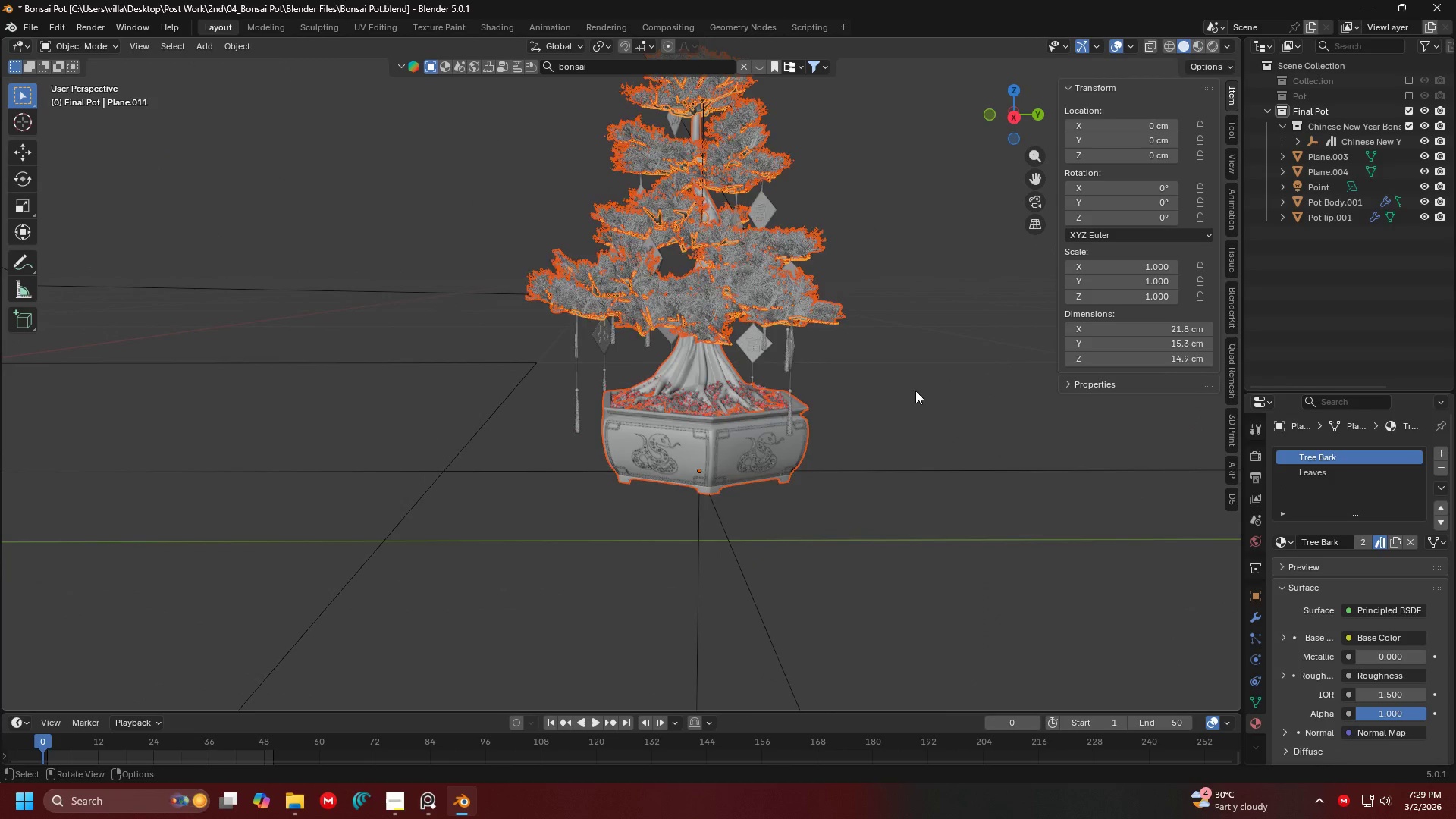 
key(Shift+ShiftLeft)
 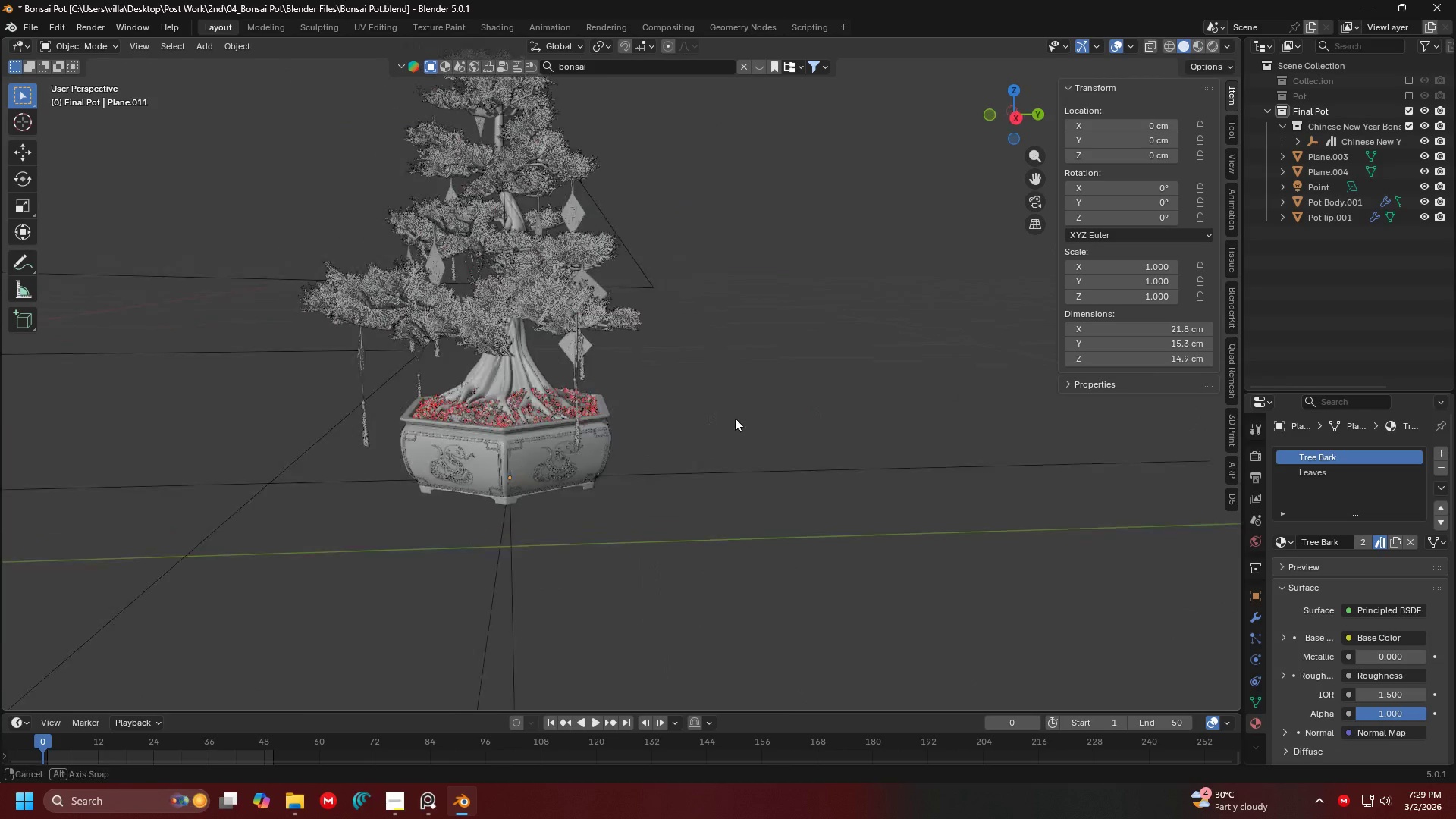 
key(Z)
 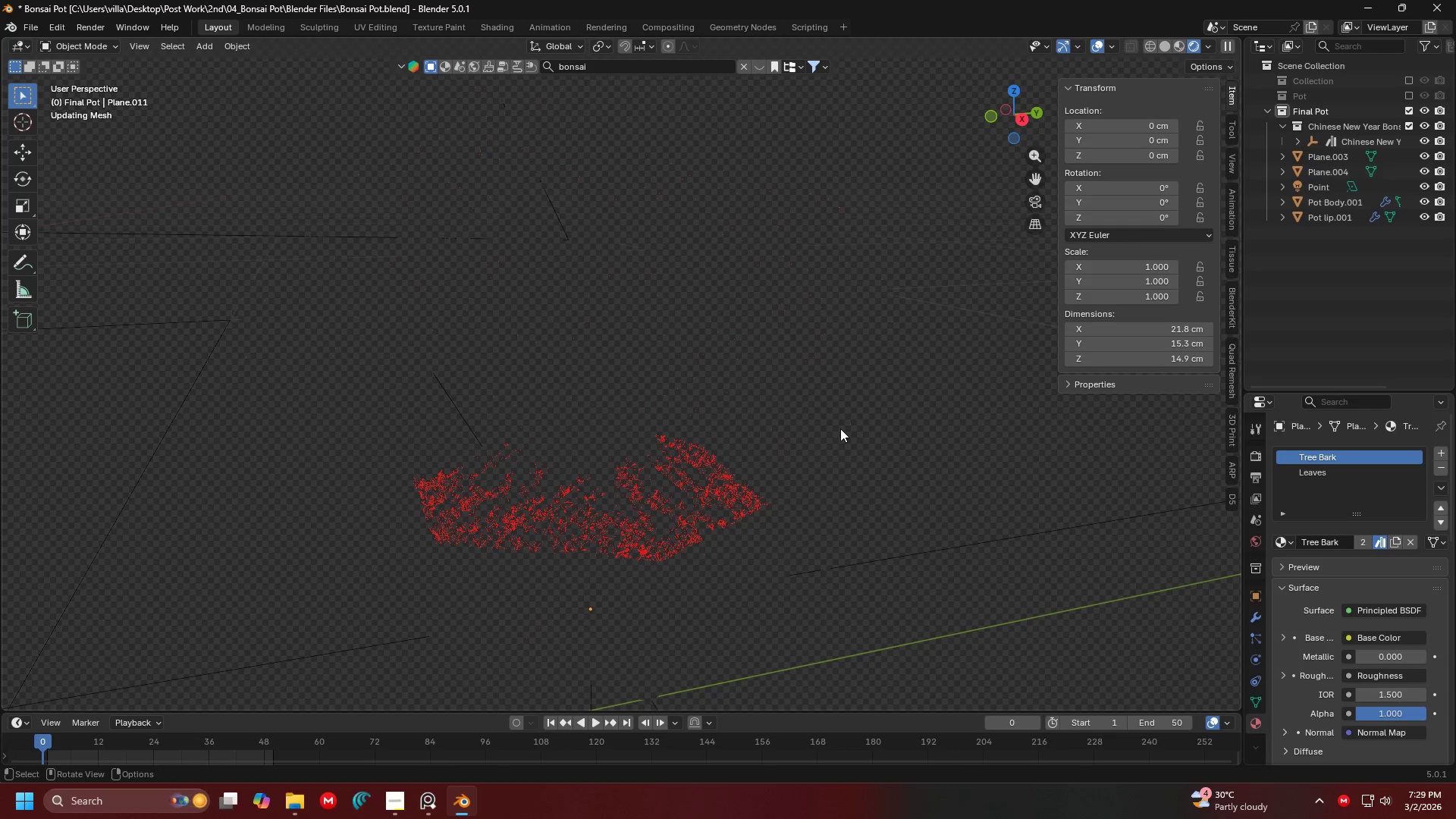 
scroll: coordinate [755, 423], scroll_direction: up, amount: 3.0
 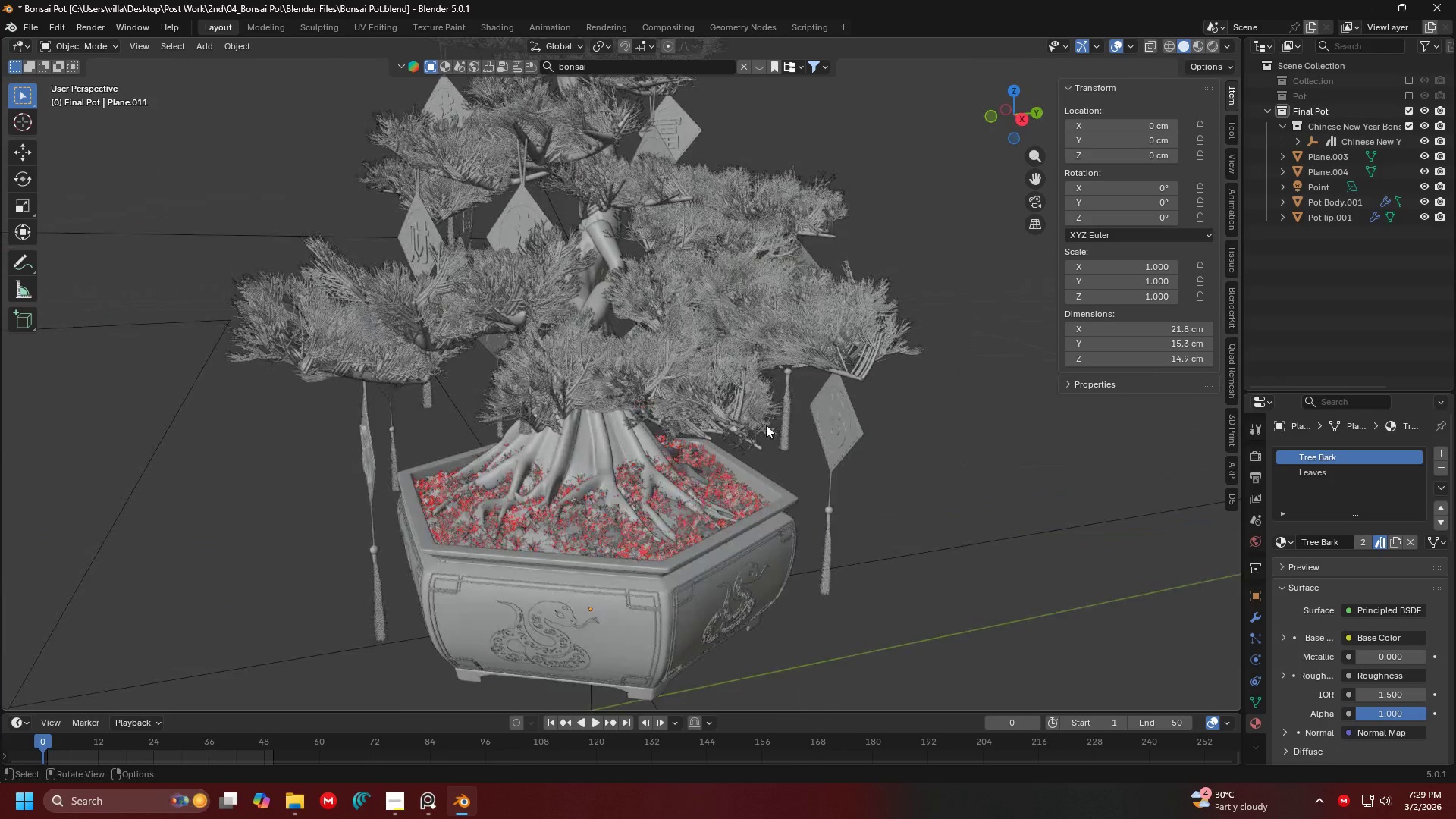 
wait(12.32)
 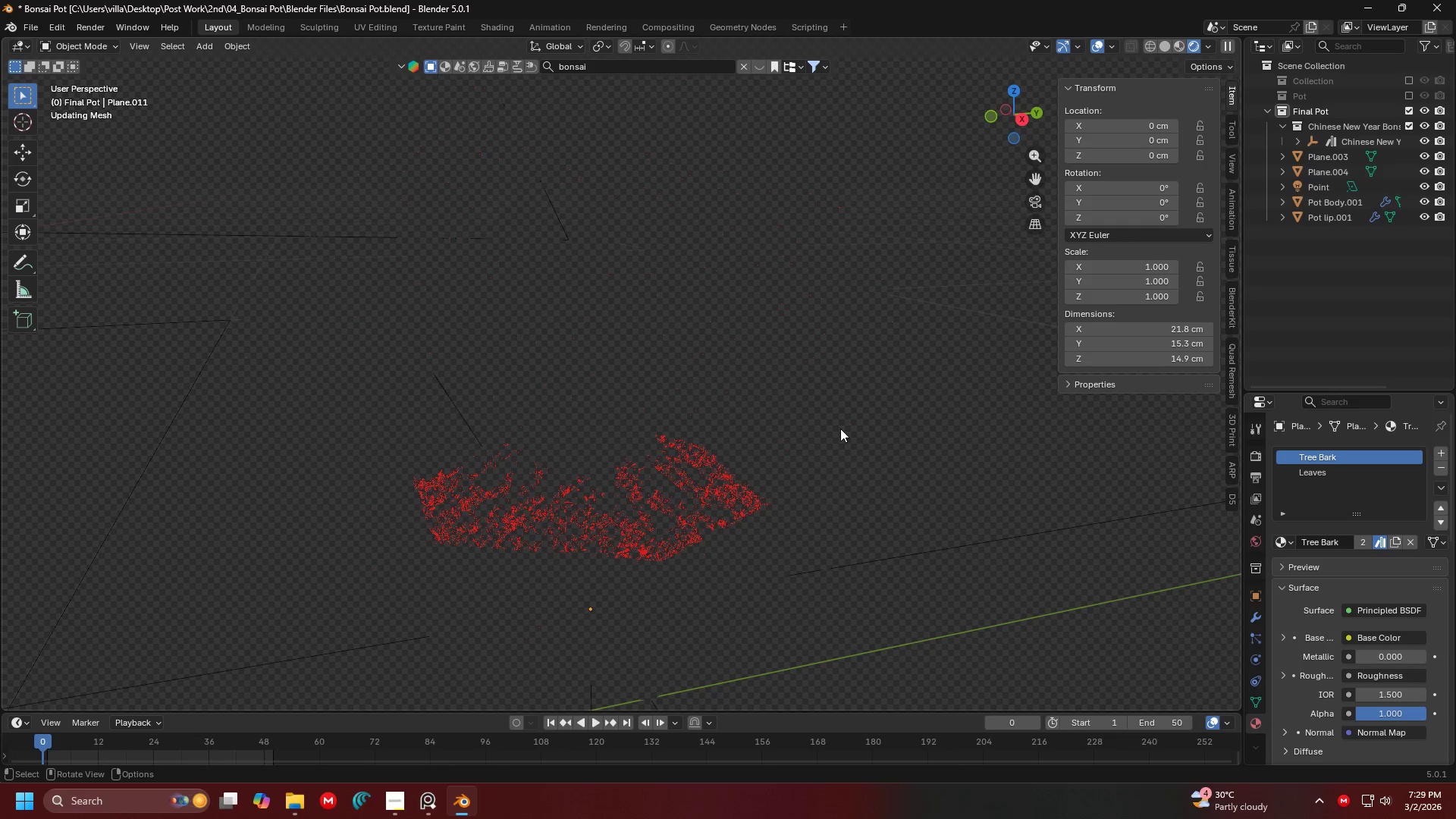 
left_click([1116, 42])
 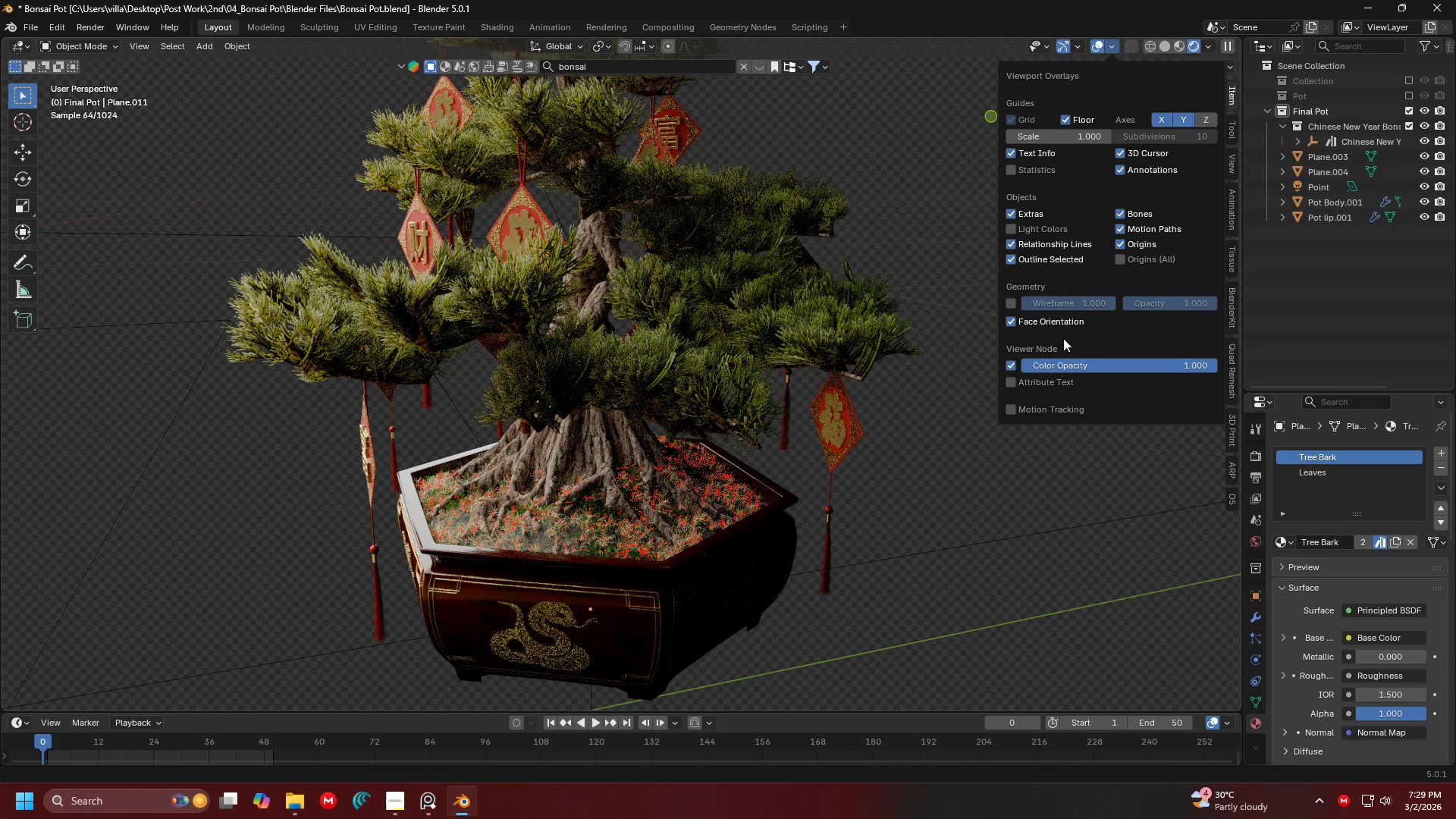 
left_click([1045, 322])
 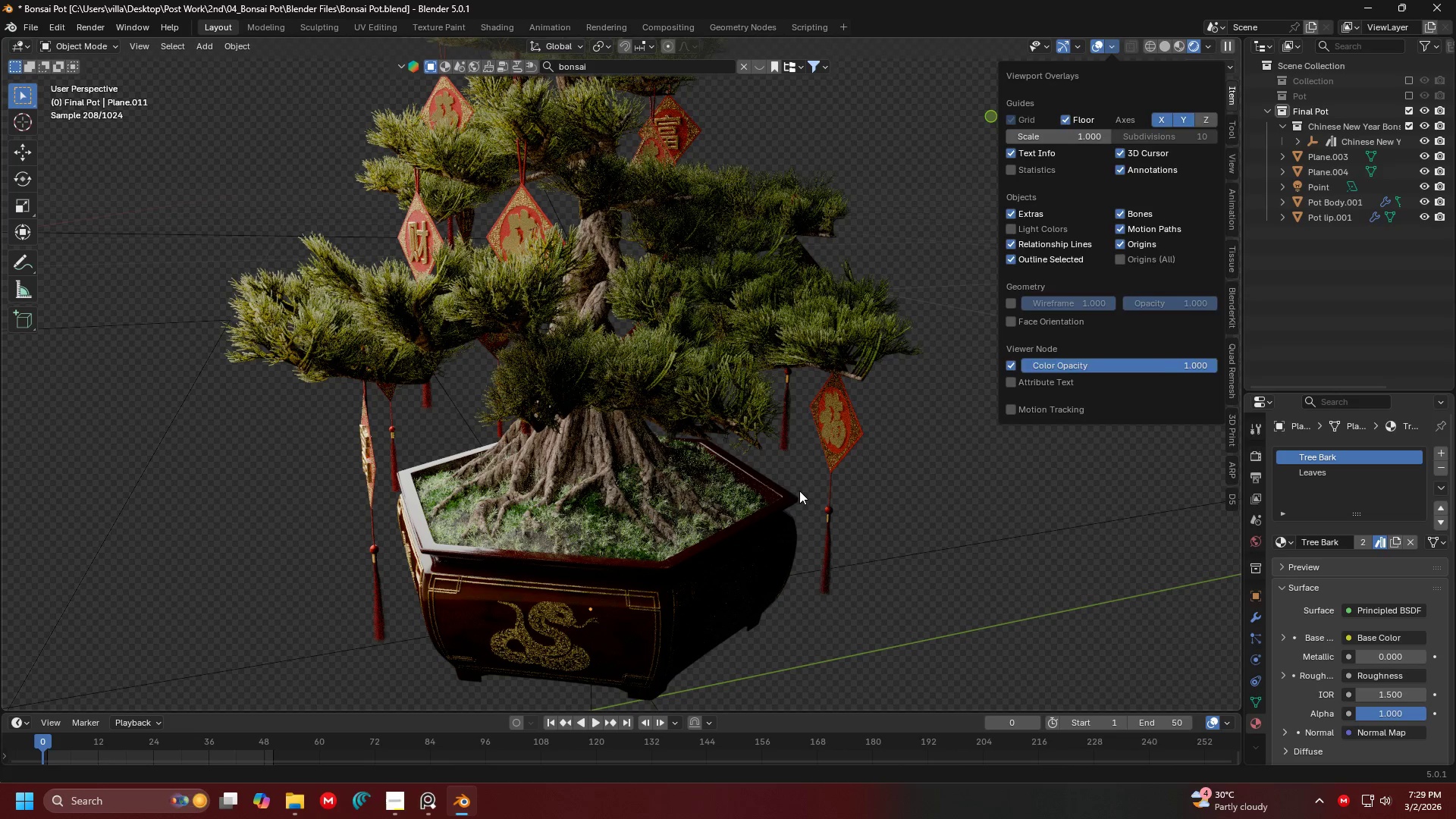 
scroll: coordinate [792, 534], scroll_direction: up, amount: 1.0
 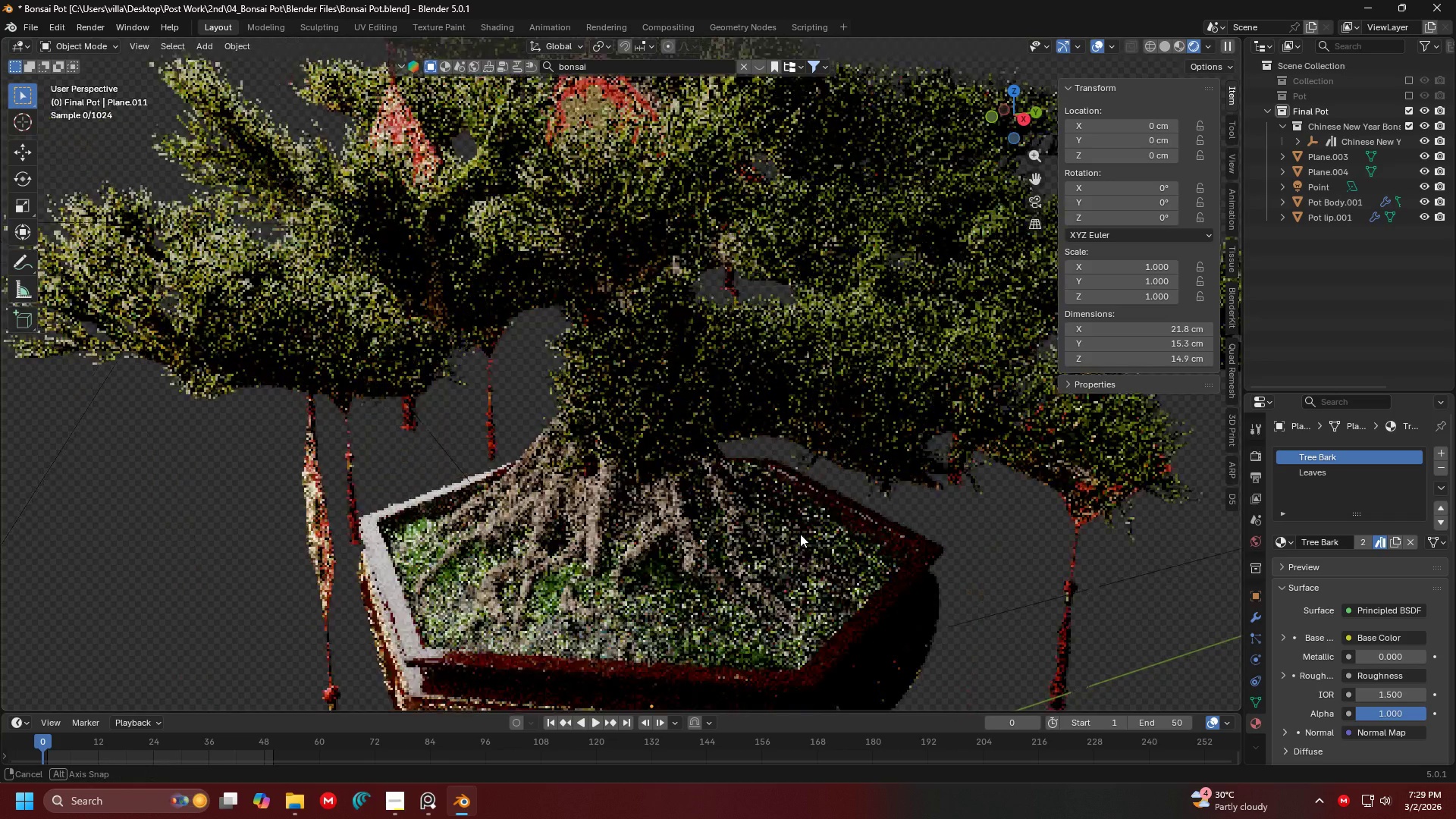 
hold_key(key=ShiftLeft, duration=0.95)
 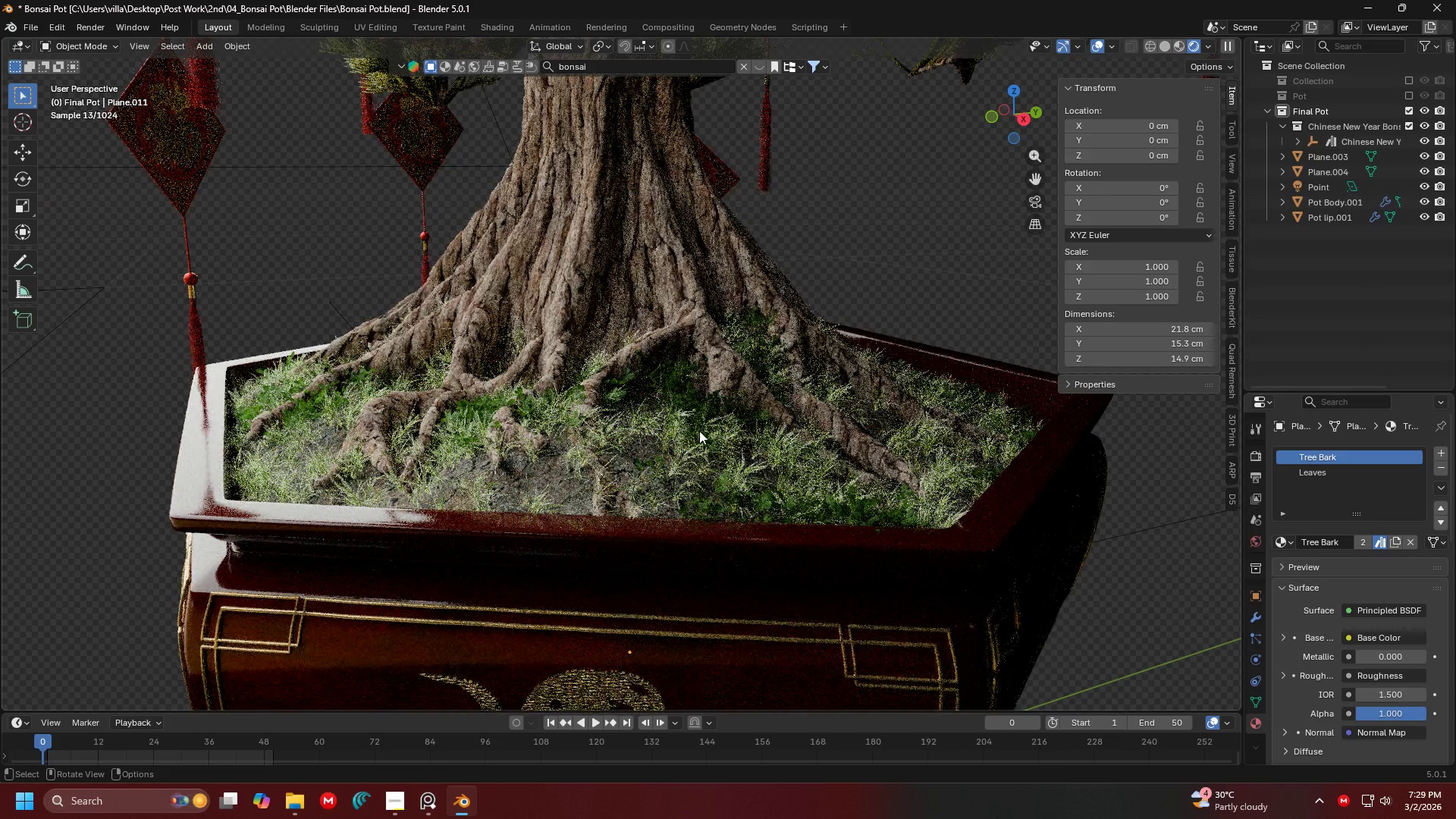 
scroll: coordinate [800, 534], scroll_direction: up, amount: 1.0
 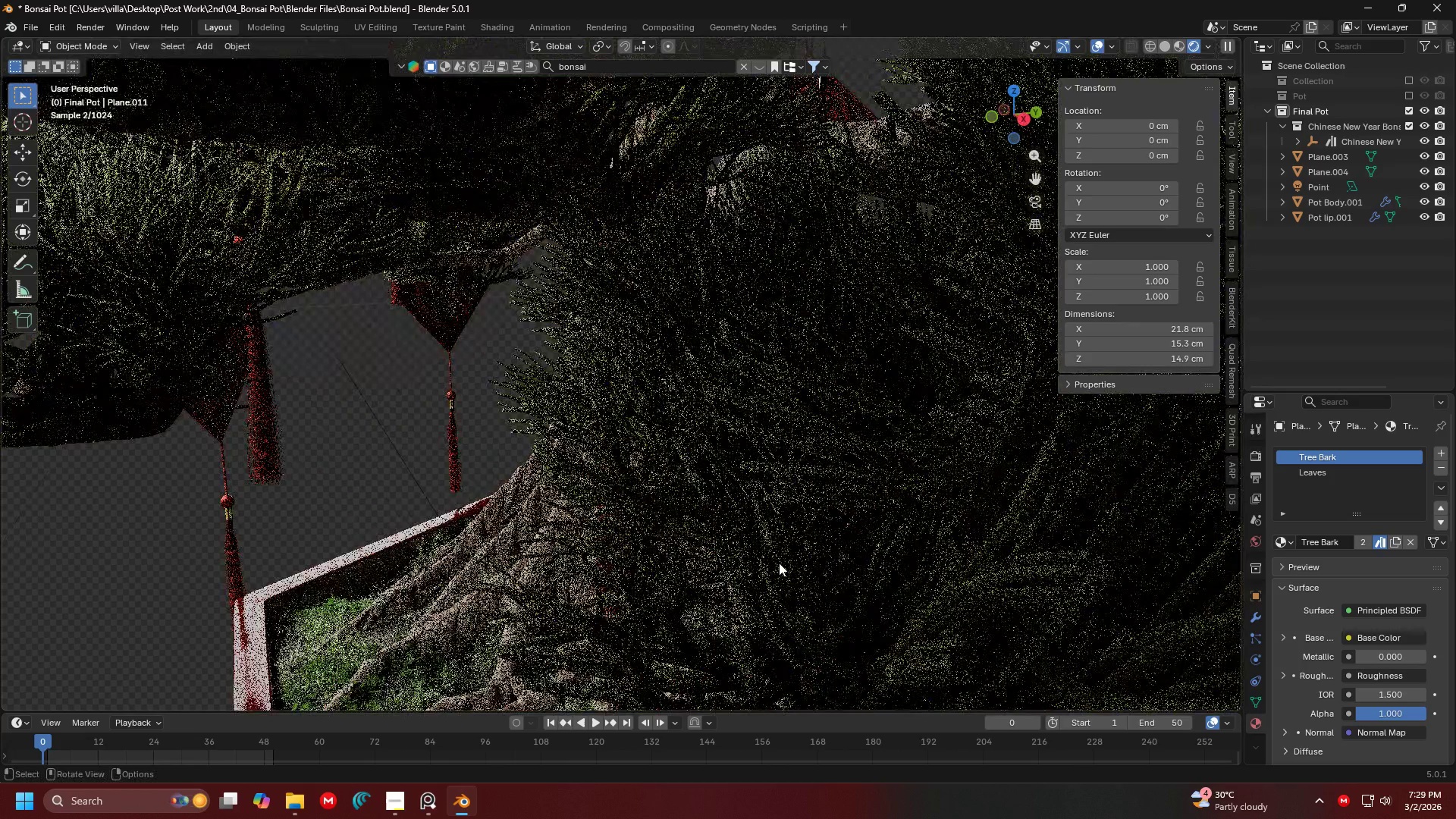 
left_click([699, 431])
 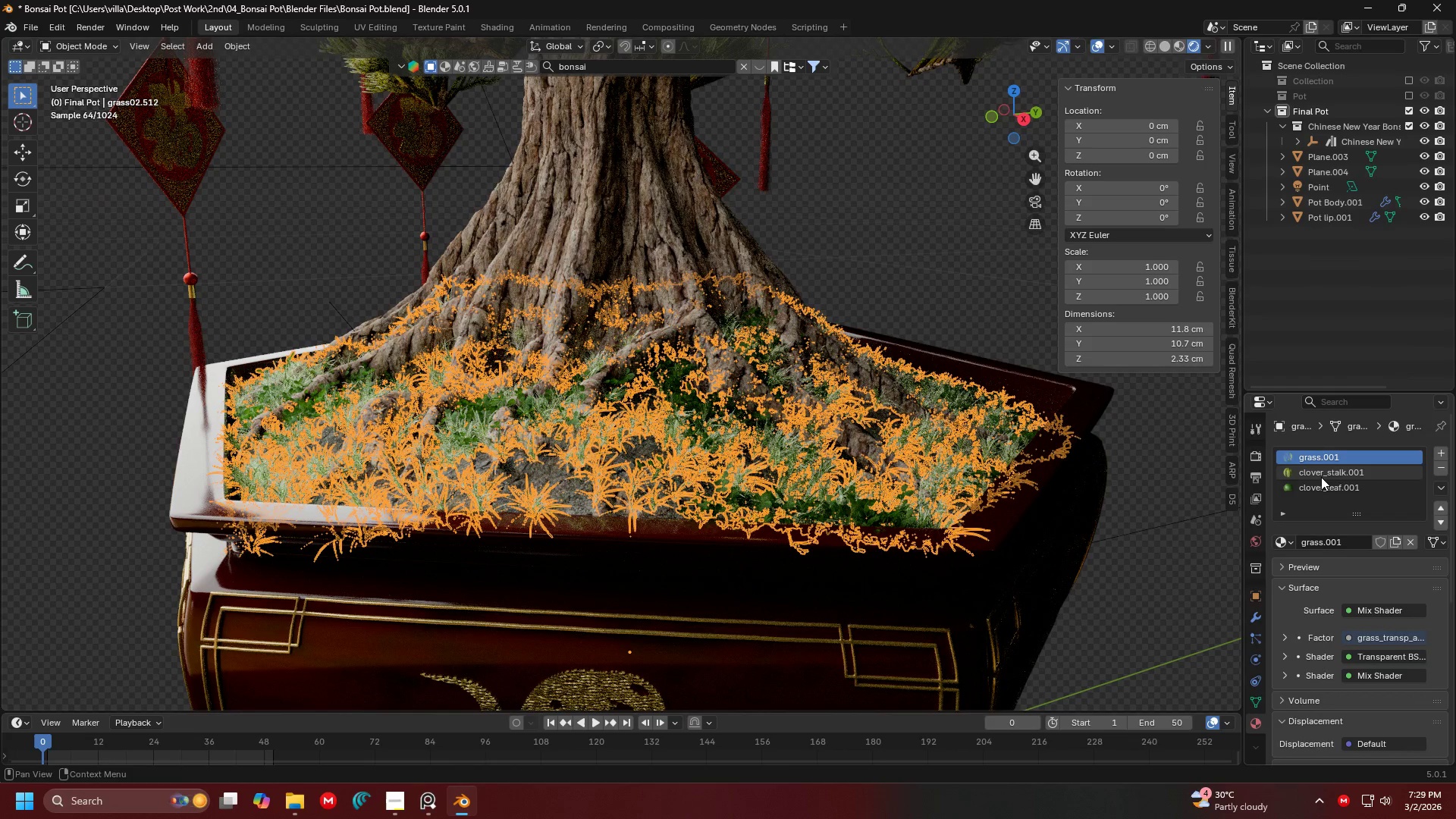 
left_click([948, 318])
 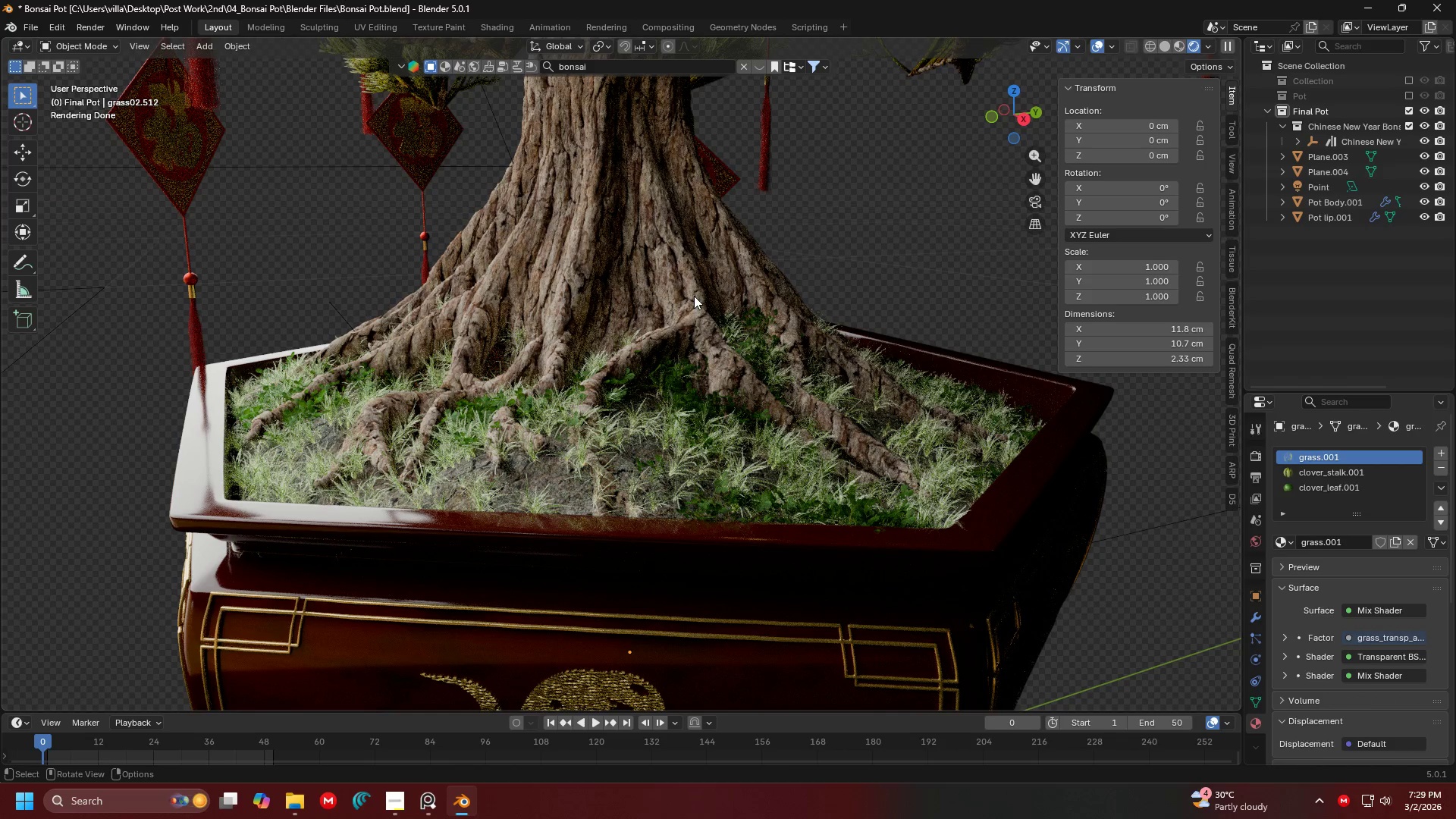 
scroll: coordinate [694, 295], scroll_direction: down, amount: 2.0
 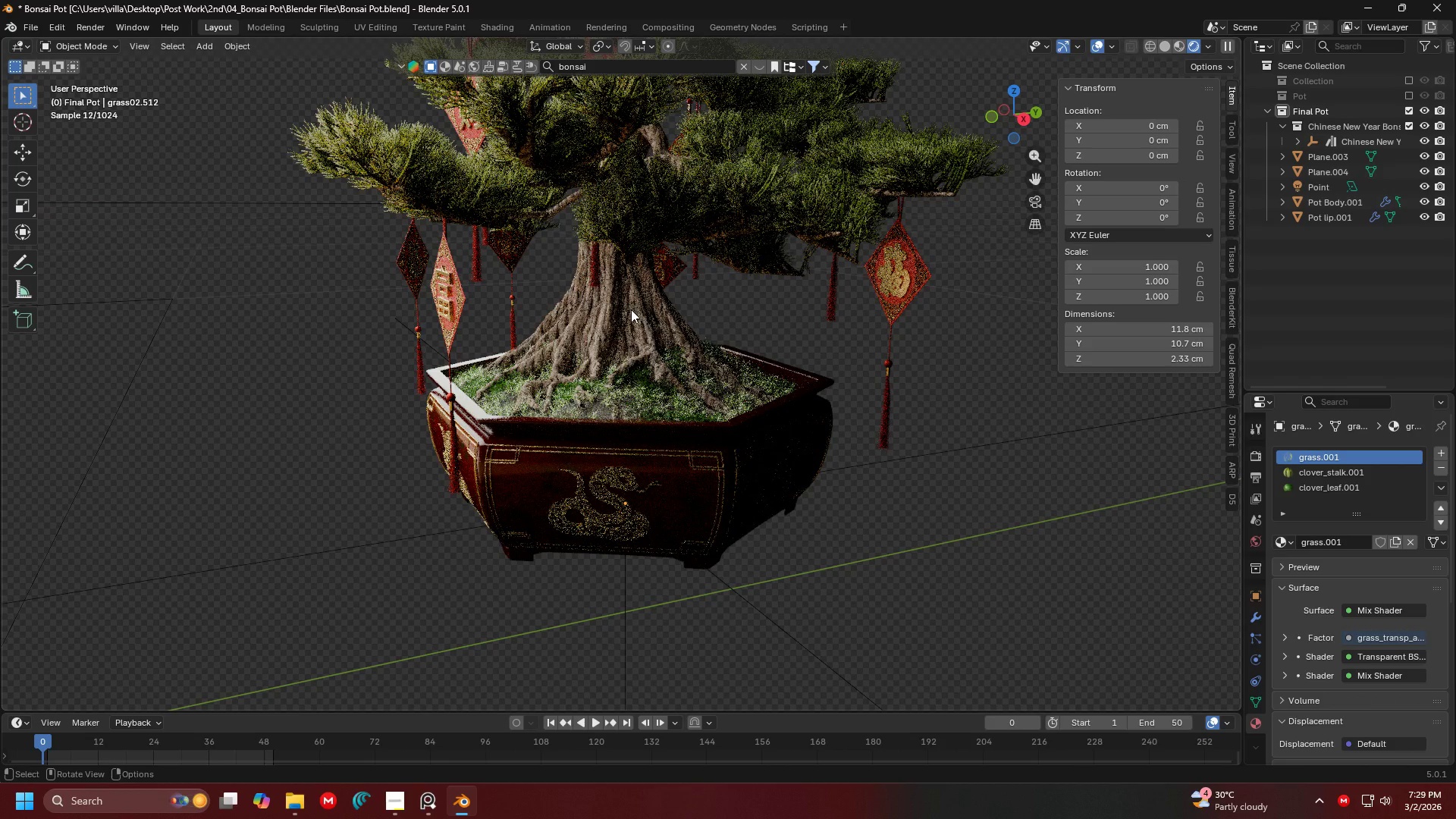 
scroll: coordinate [631, 355], scroll_direction: up, amount: 2.0
 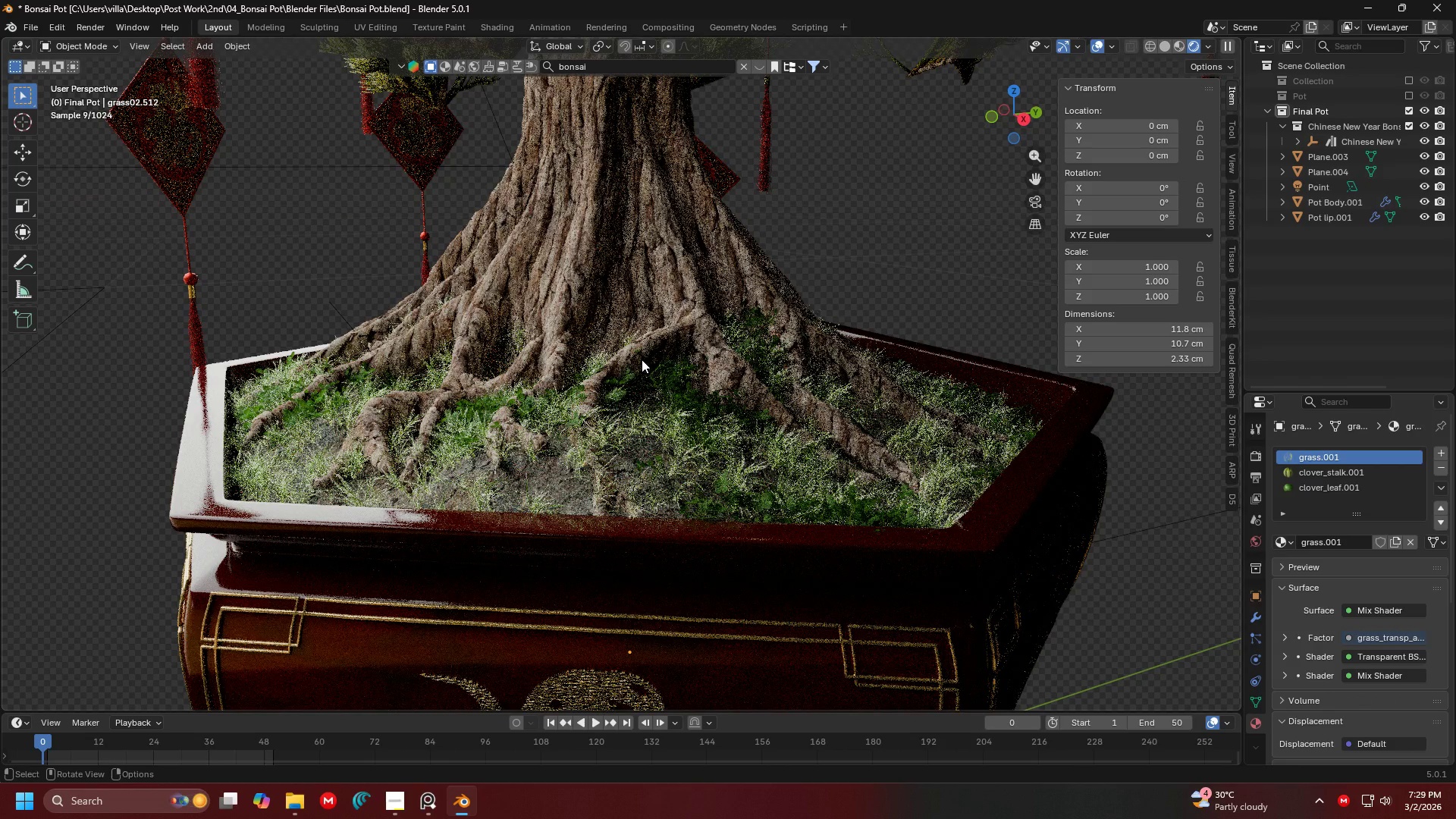 
scroll: coordinate [626, 394], scroll_direction: down, amount: 2.0
 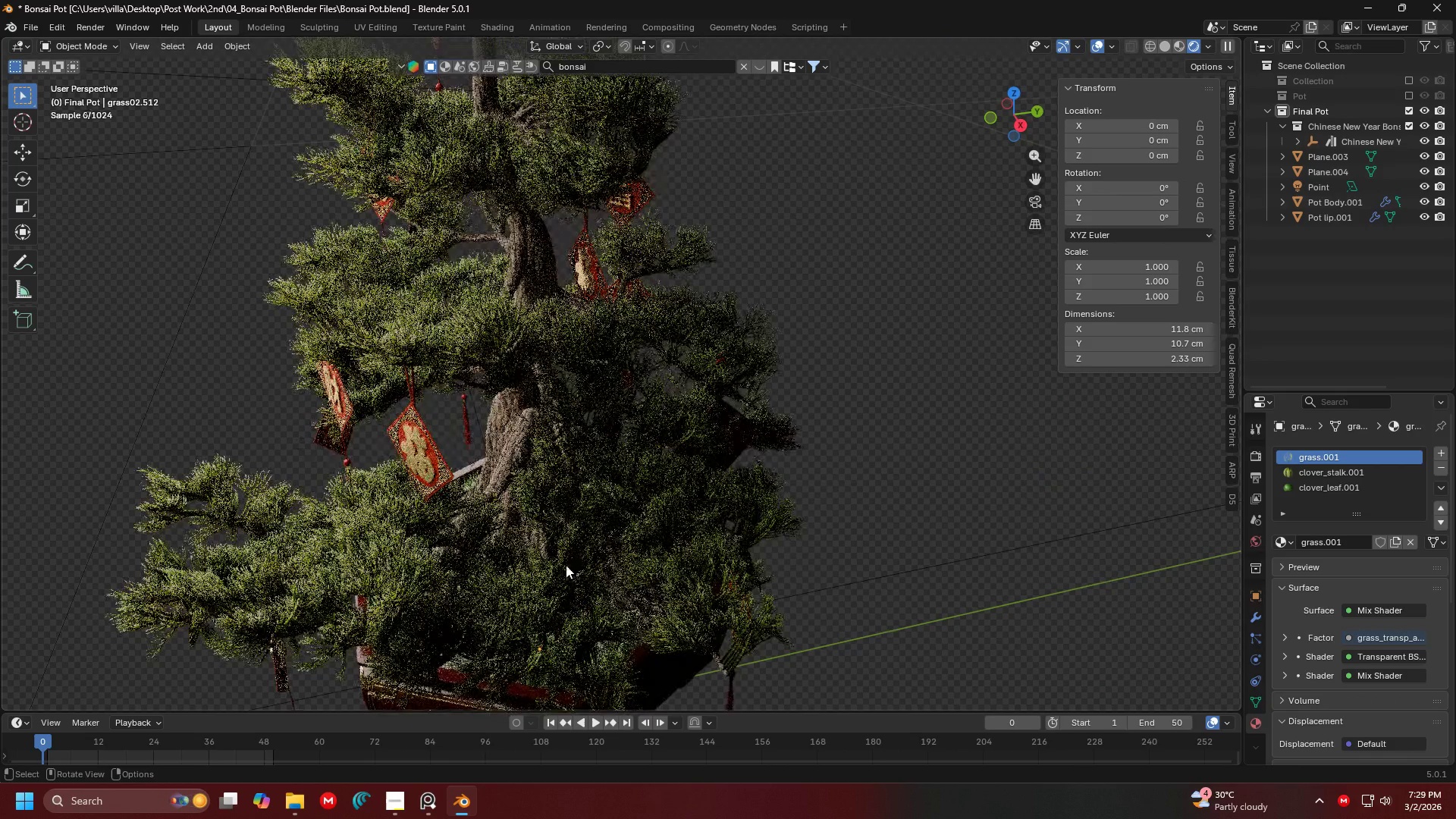 
hold_key(key=ShiftLeft, duration=0.41)
scroll: coordinate [682, 443], scroll_direction: up, amount: 2.0
 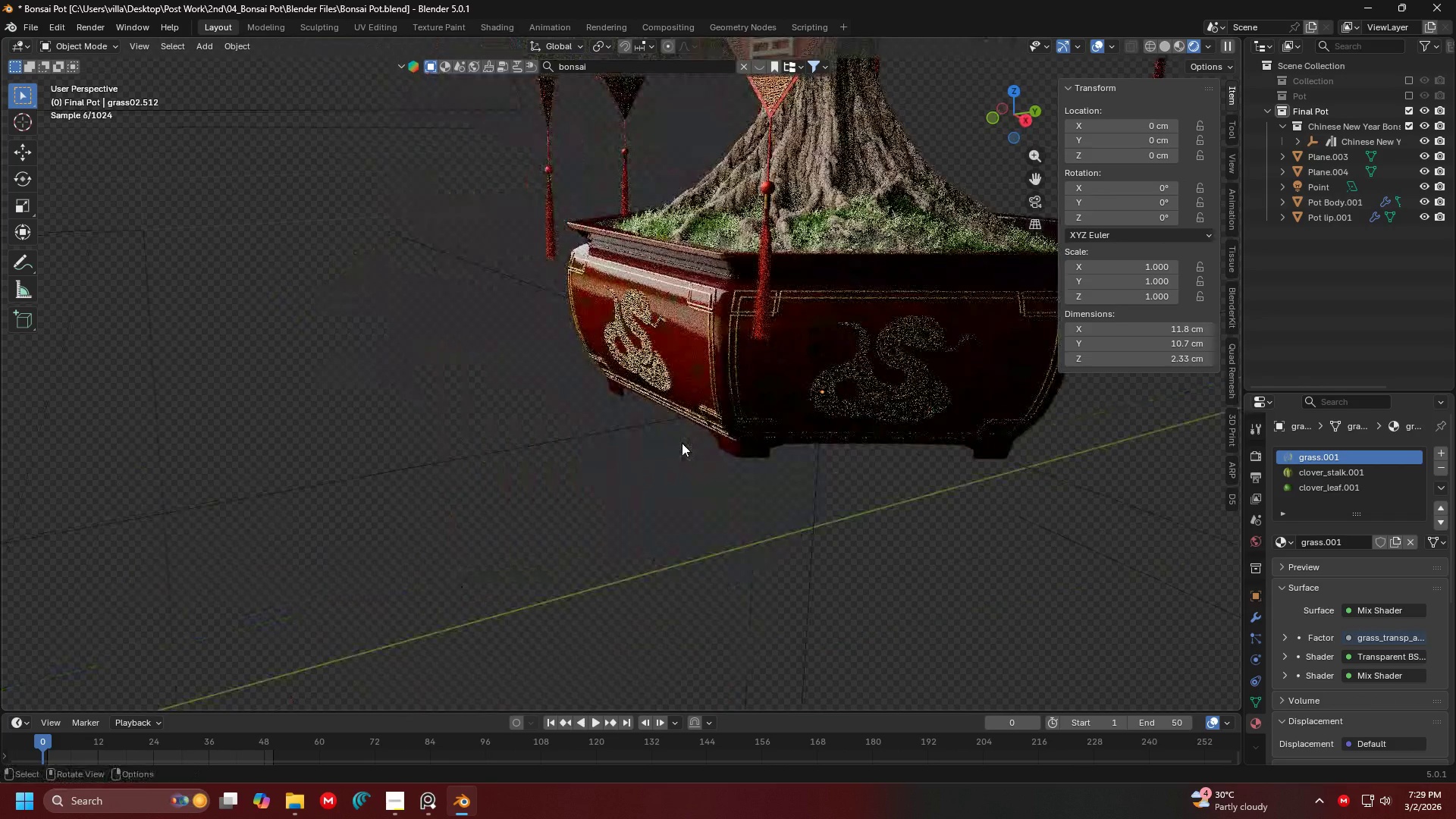 
key(Shift+ShiftLeft)
 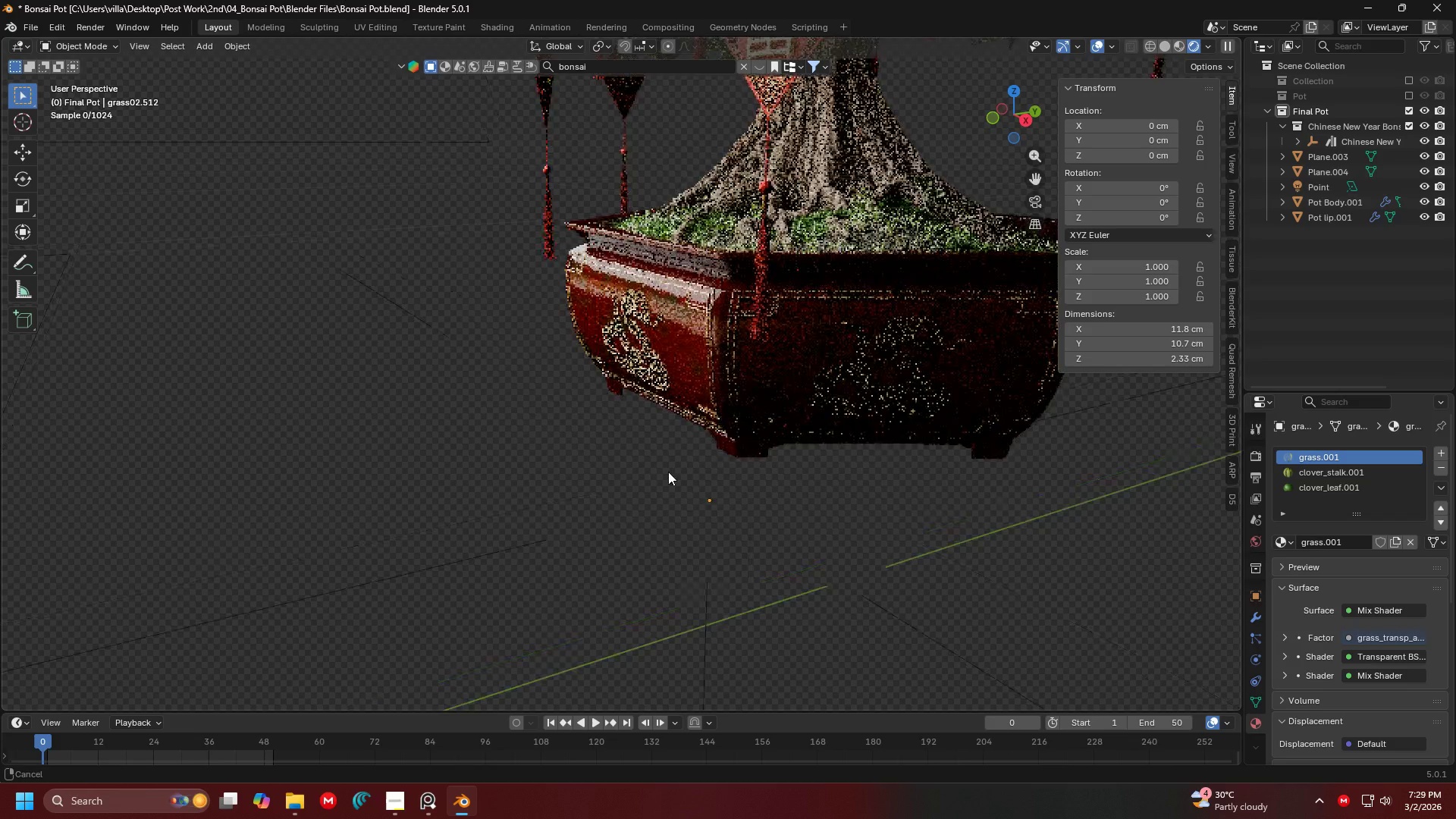 
scroll: coordinate [667, 473], scroll_direction: up, amount: 1.0
 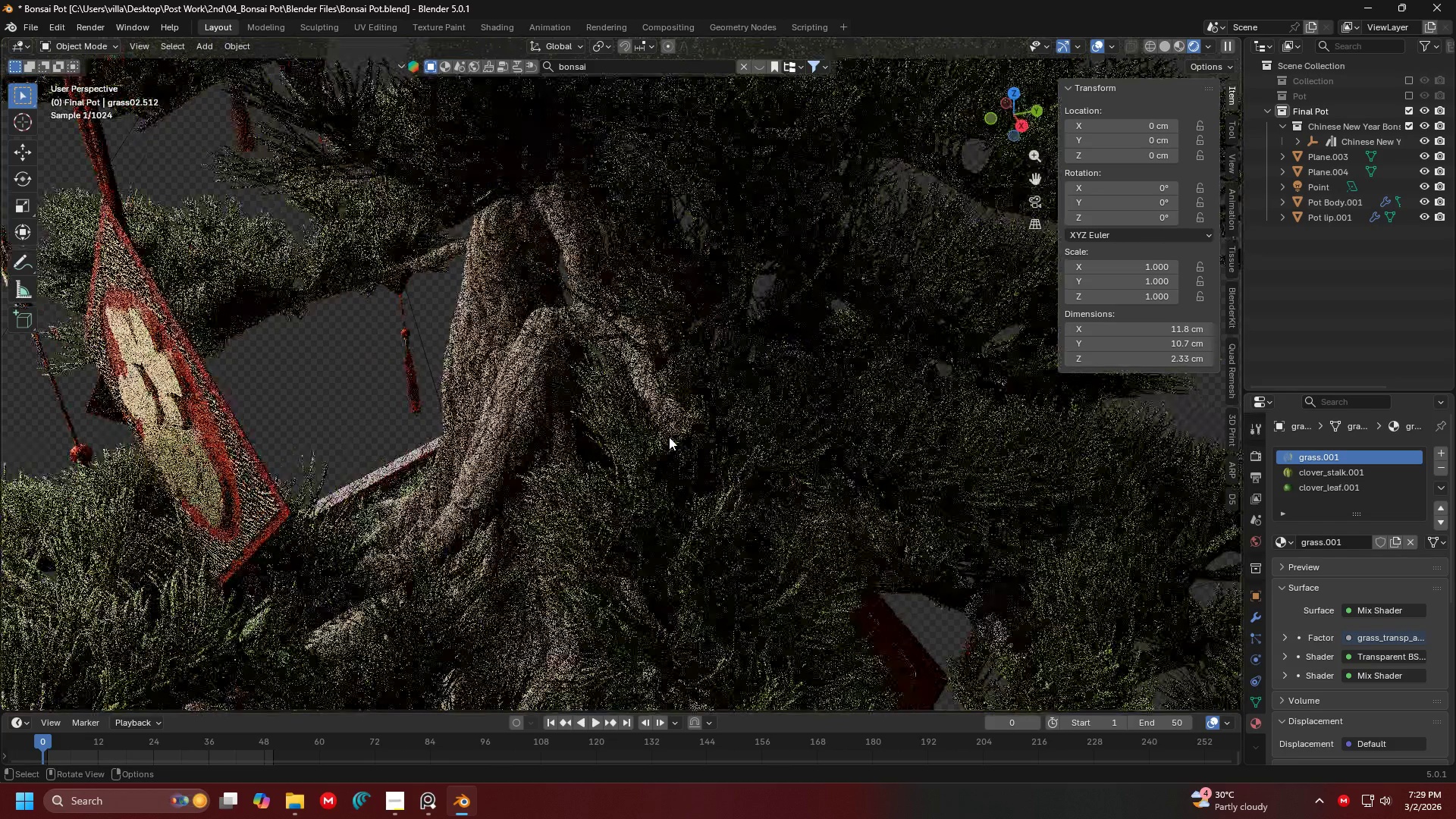 
left_click([539, 375])
 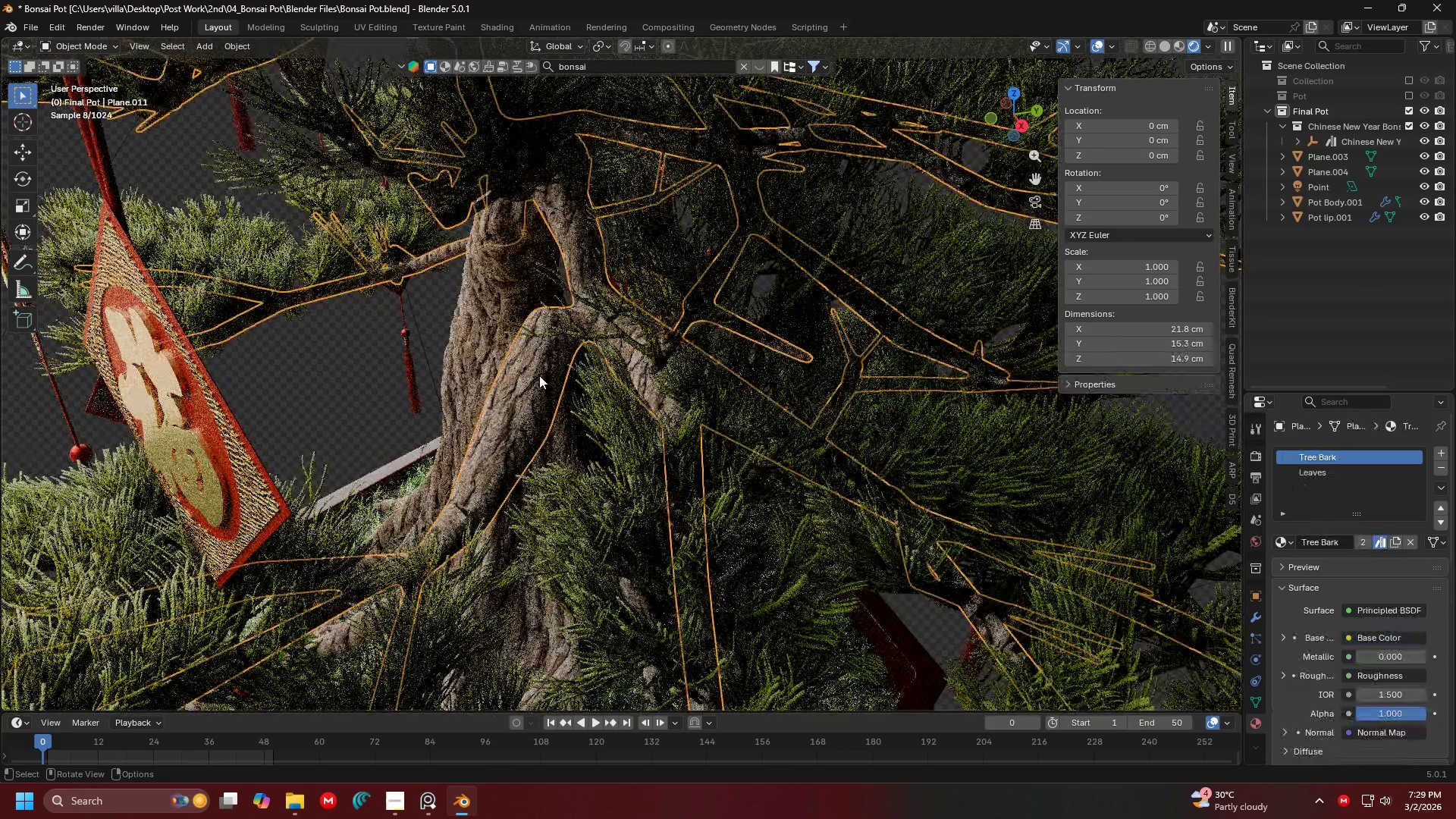 
scroll: coordinate [539, 375], scroll_direction: down, amount: 4.0
 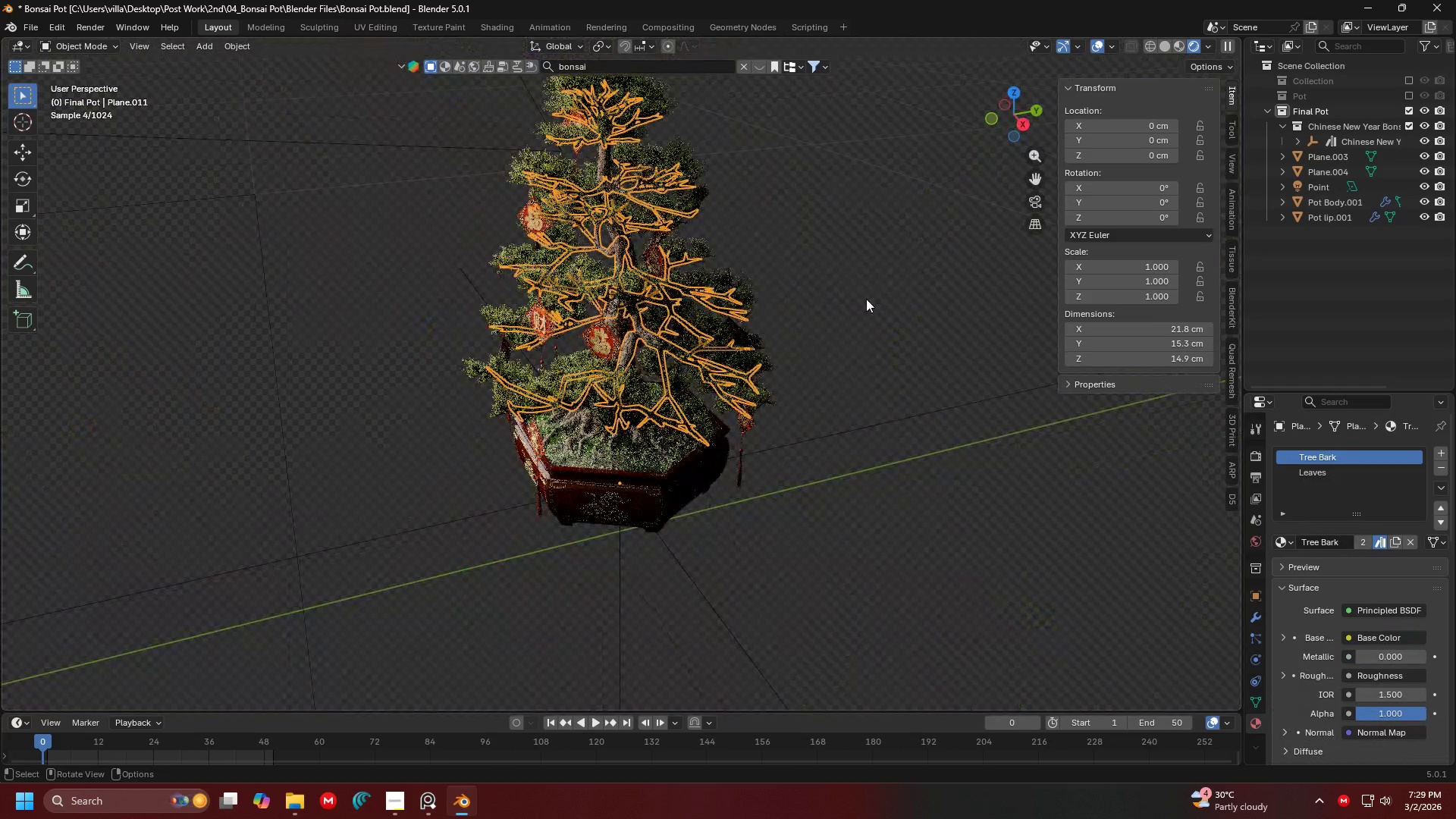 
key(Z)
 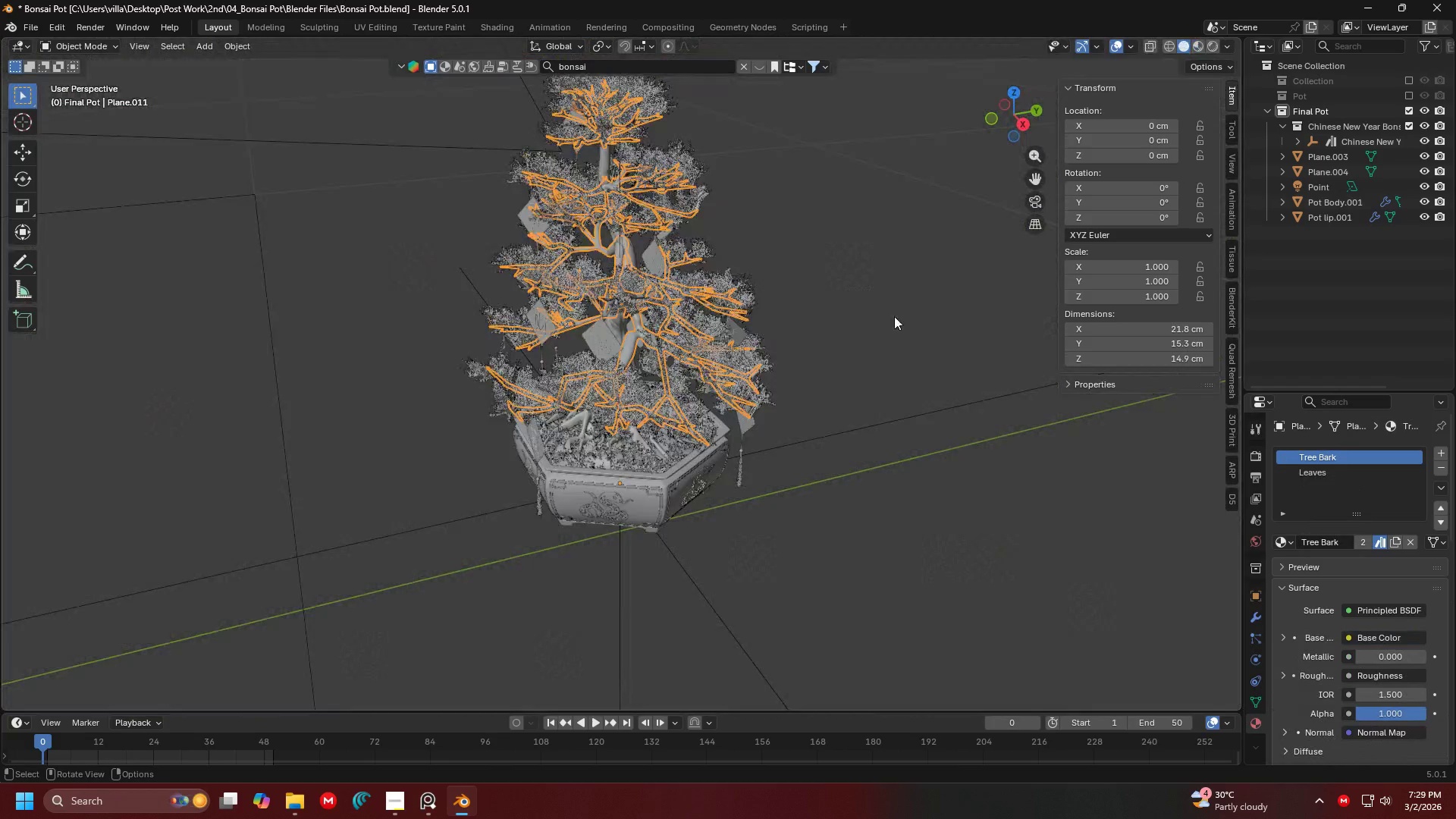 
key(Shift+ShiftLeft)
 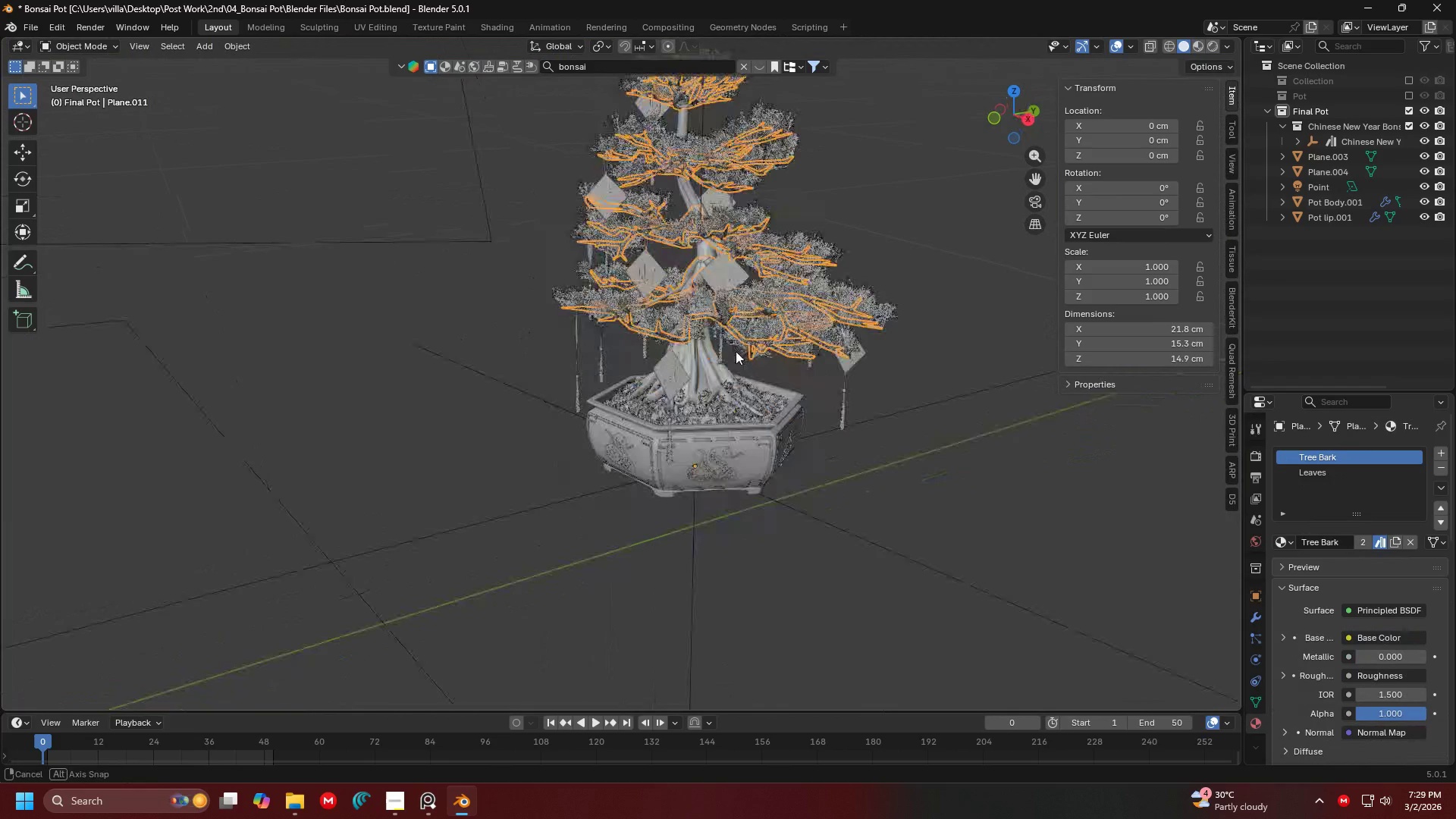 
hold_key(key=ShiftLeft, duration=1.45)
left_click([824, 230])
 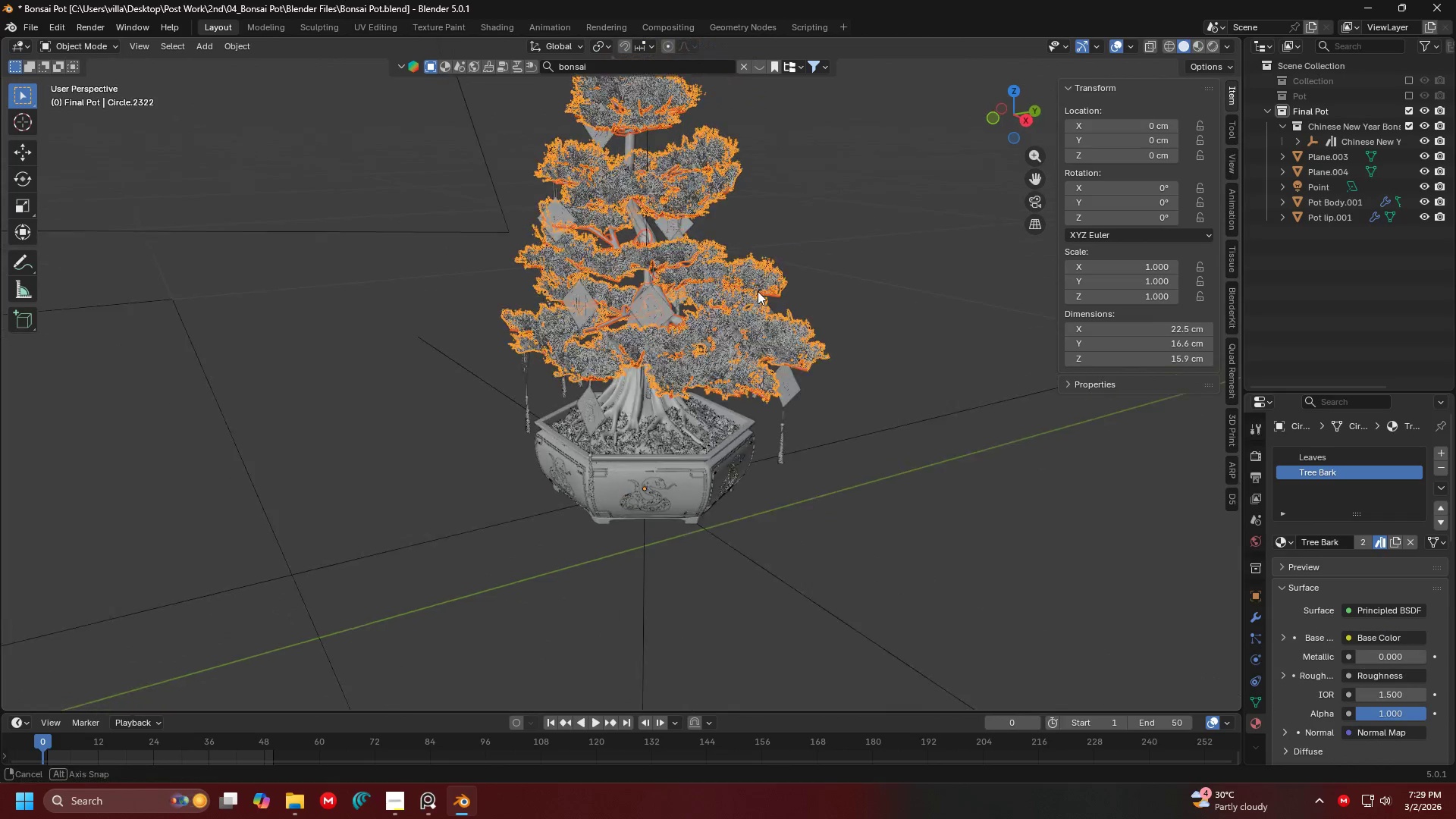 
key(Shift+ShiftLeft)
 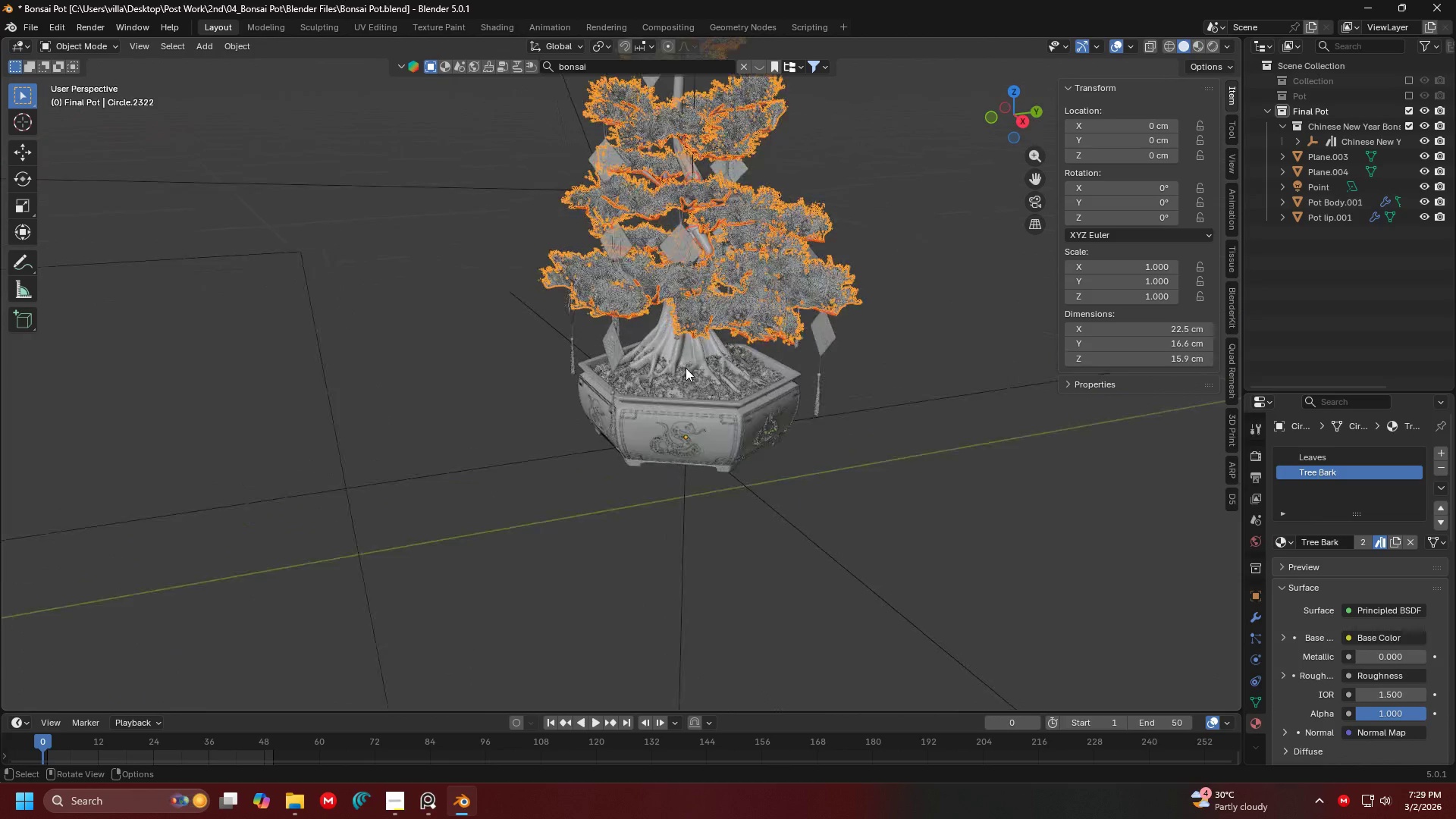 
hold_key(key=ShiftLeft, duration=1.12)
 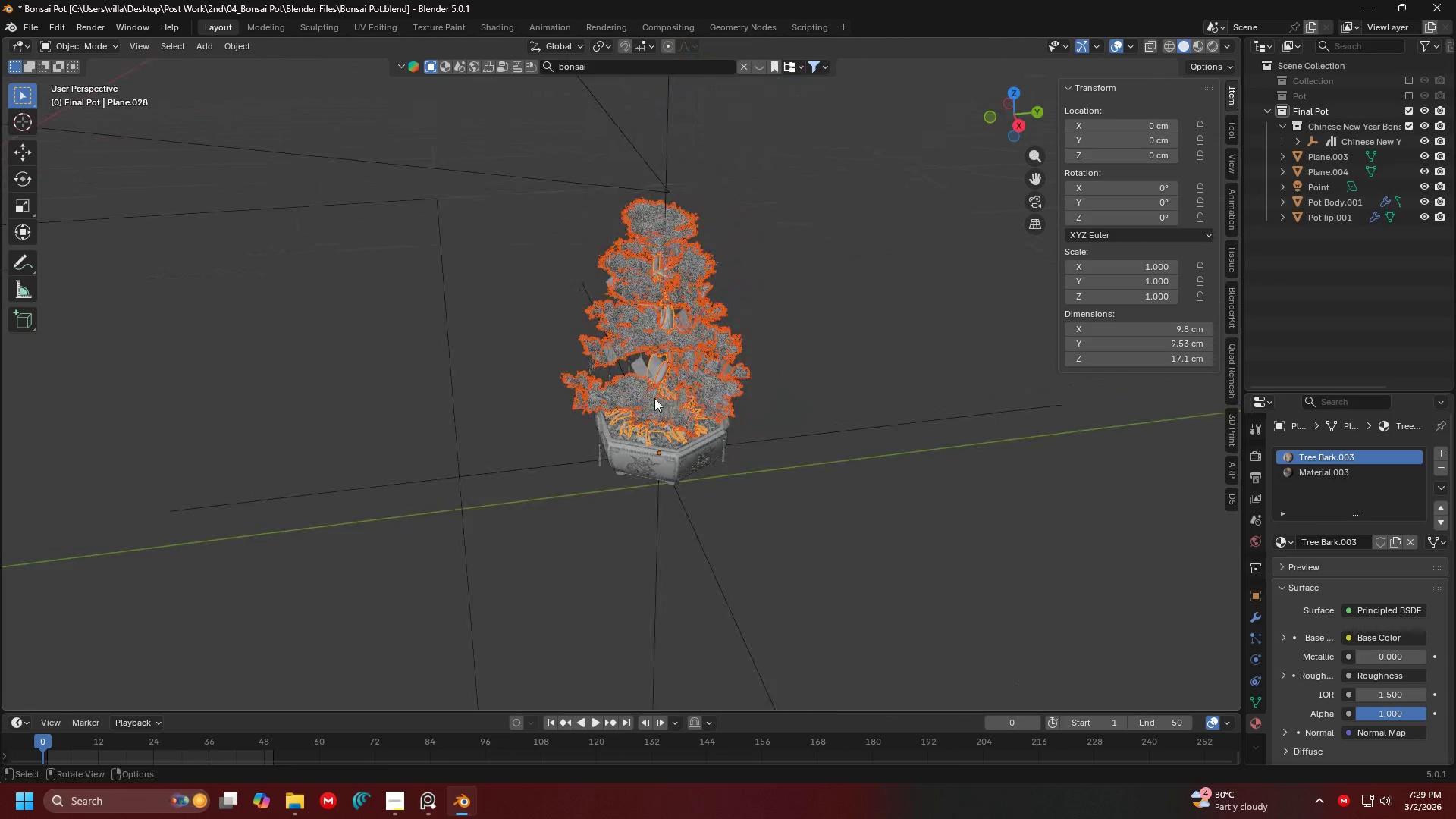 
scroll: coordinate [686, 368], scroll_direction: none, amount: 0.0
 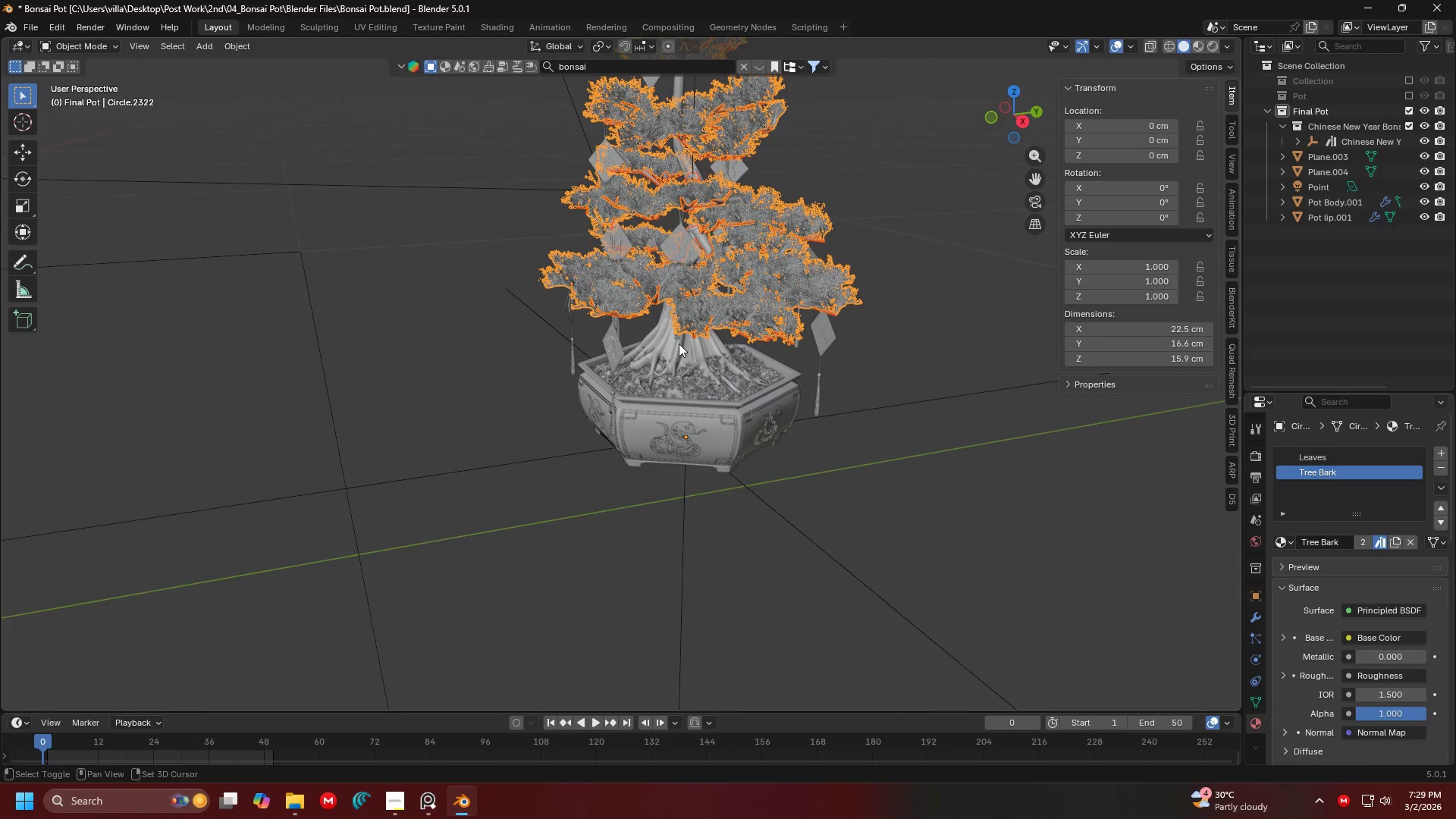 
left_click([677, 344])
 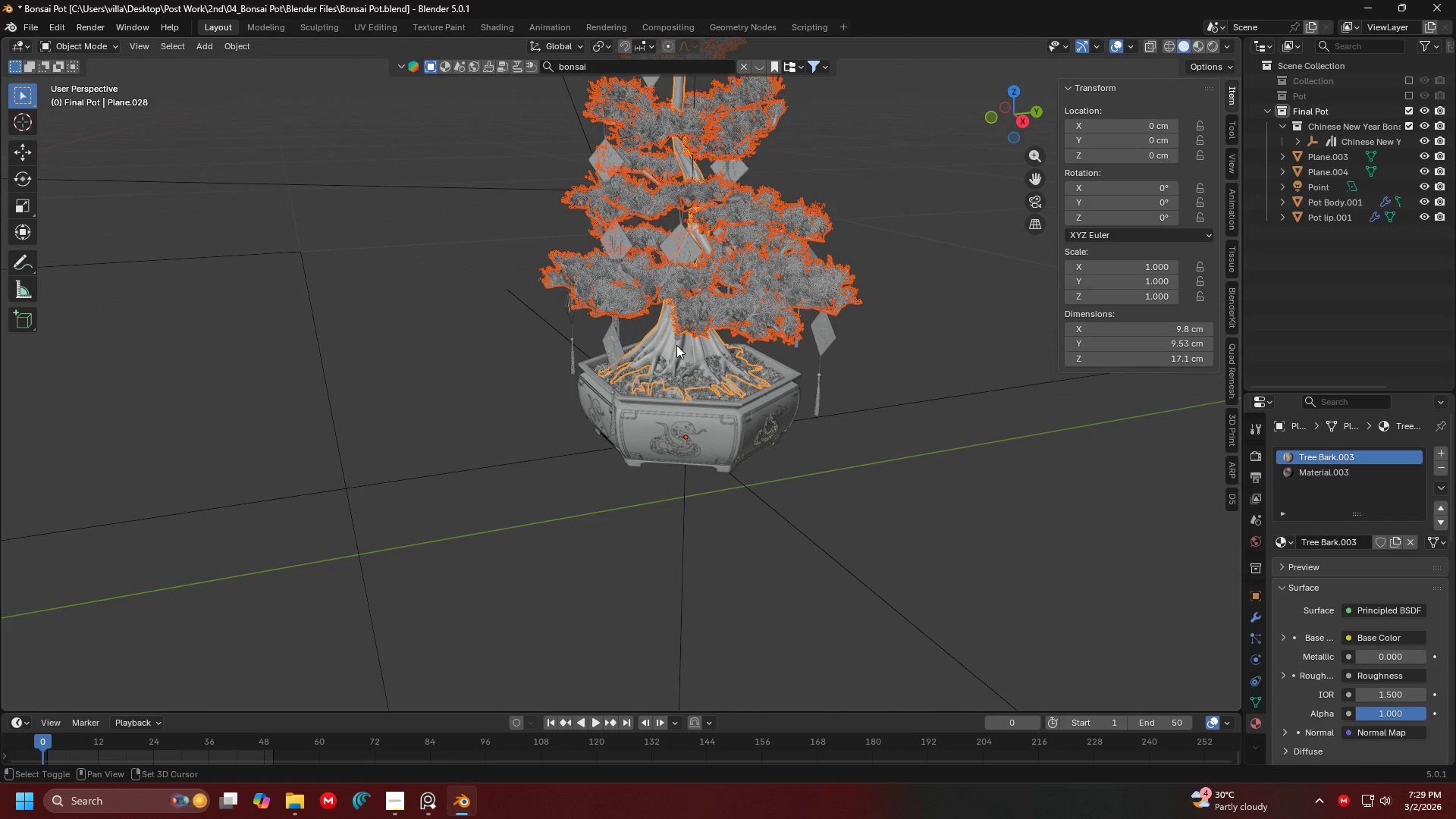 
key(G)
 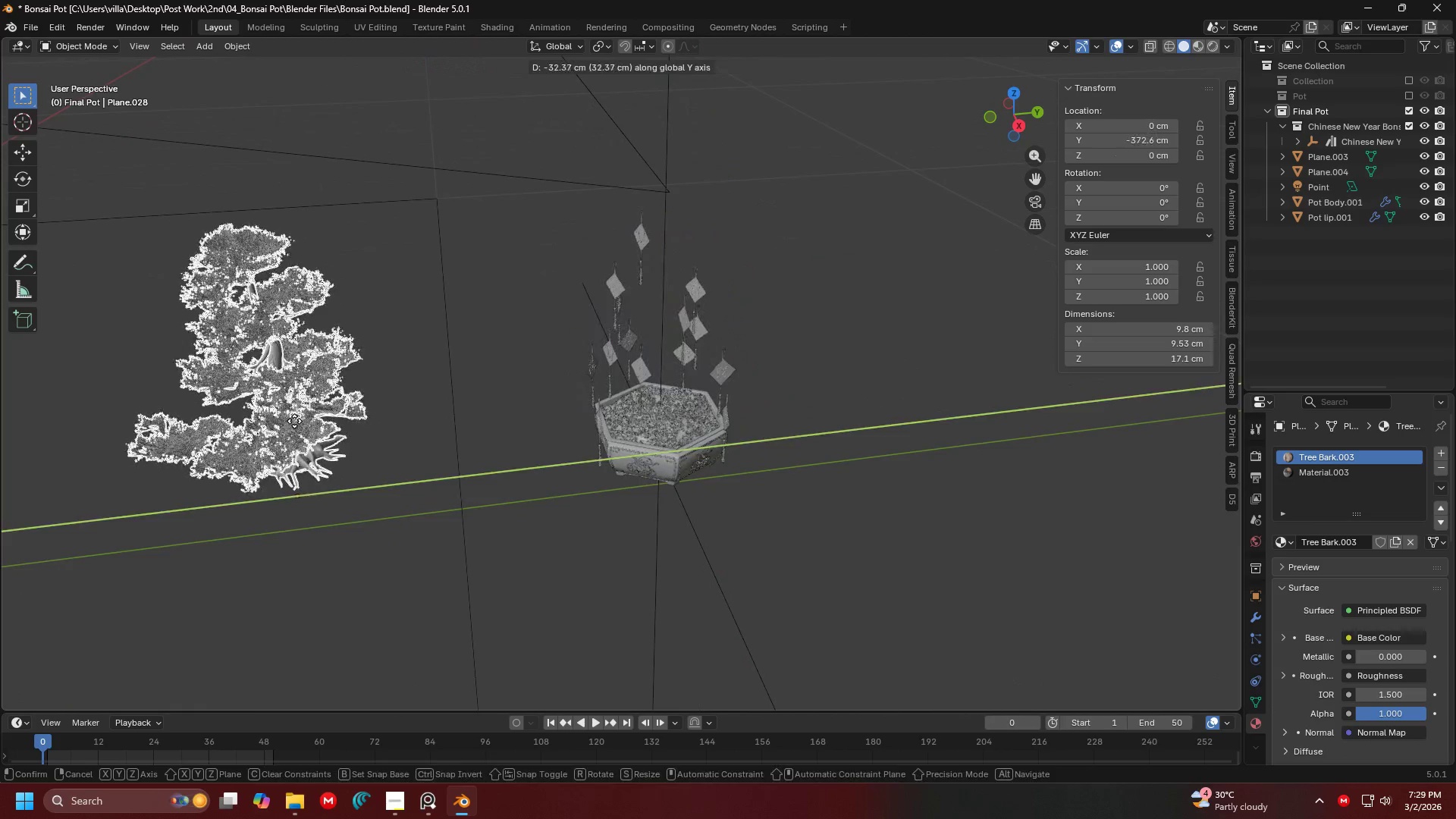 
scroll: coordinate [688, 380], scroll_direction: down, amount: 2.0
 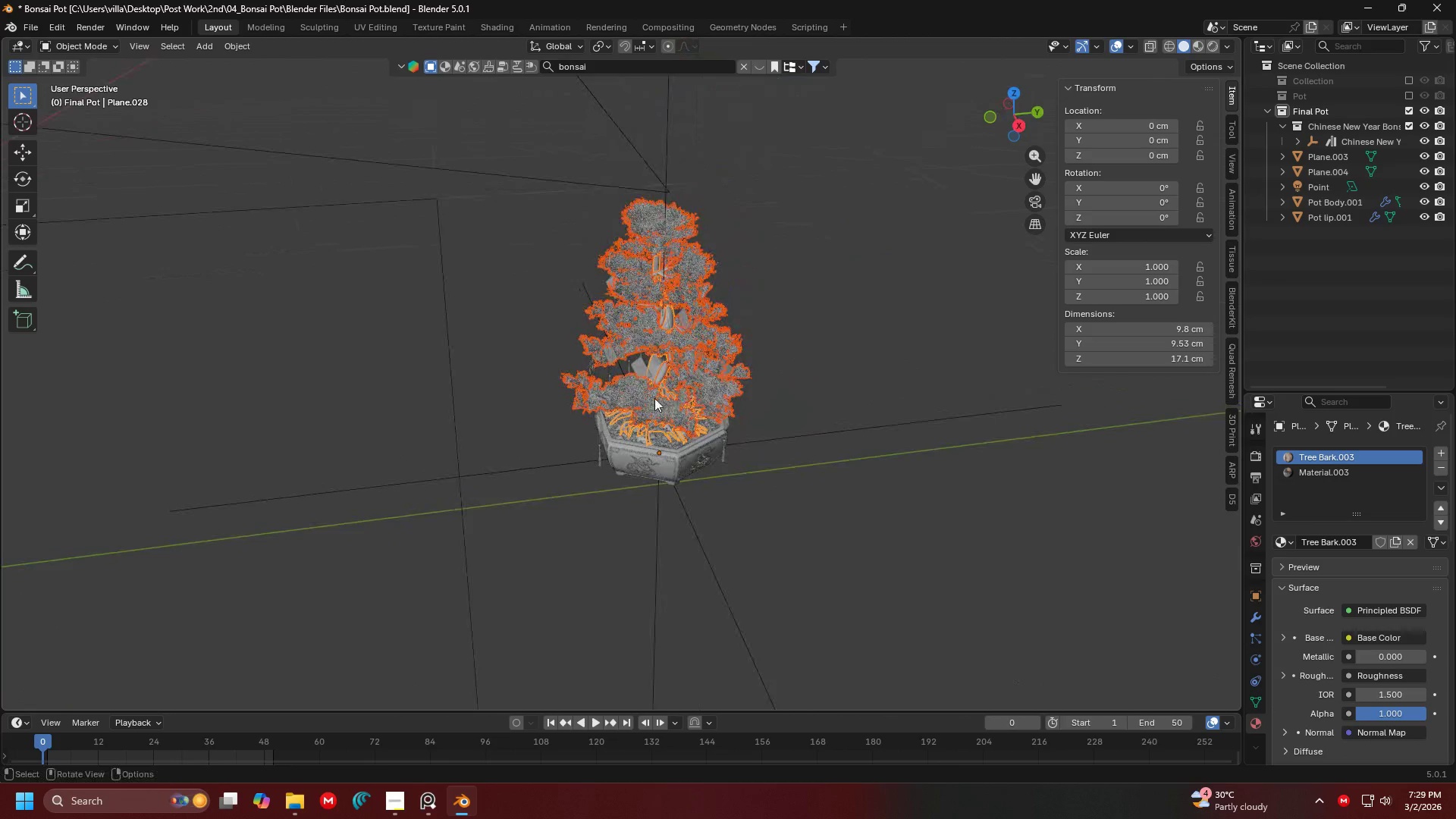 
key(Shift+ShiftLeft)
 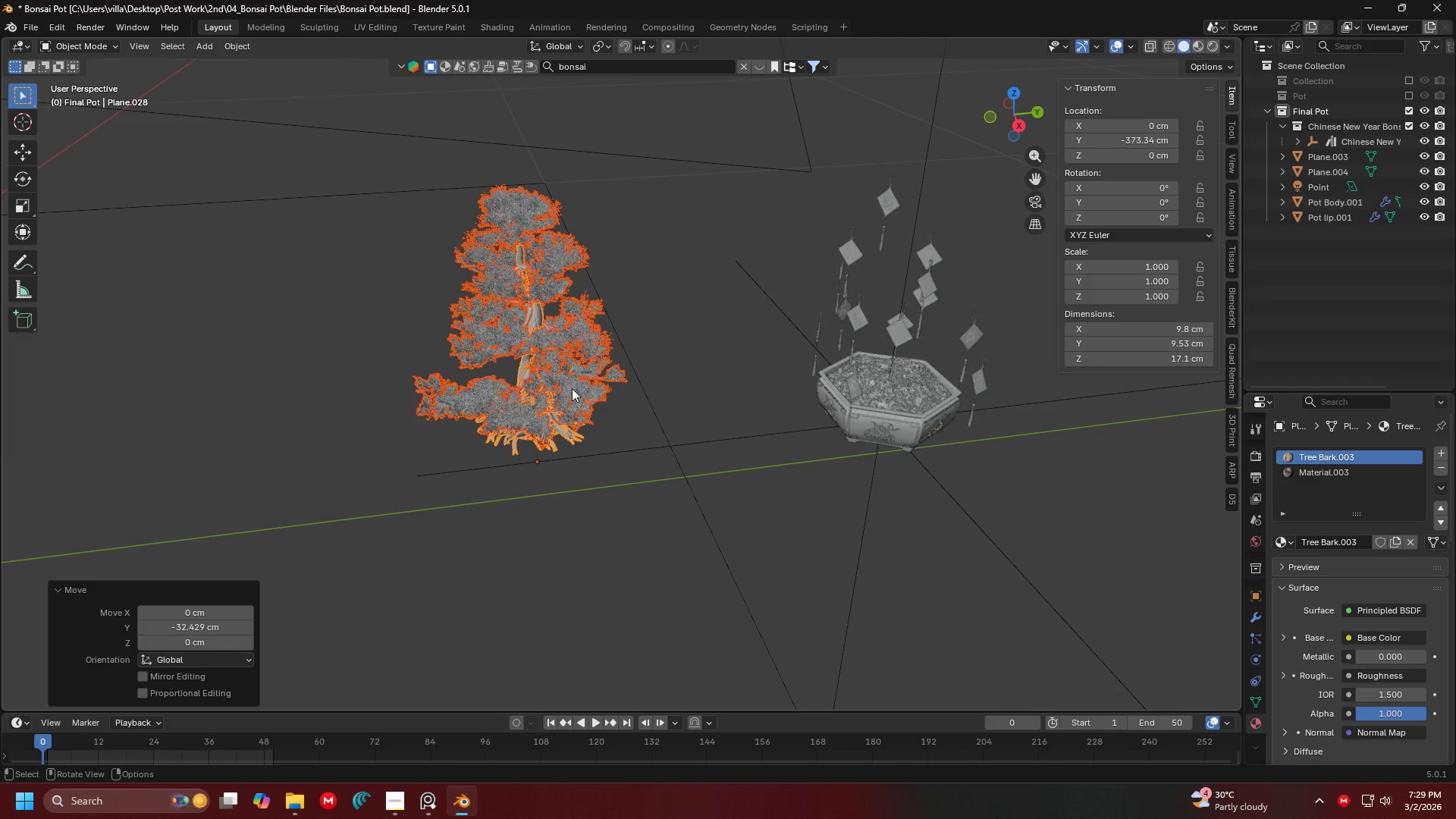 
hold_key(key=ShiftLeft, duration=0.7)
 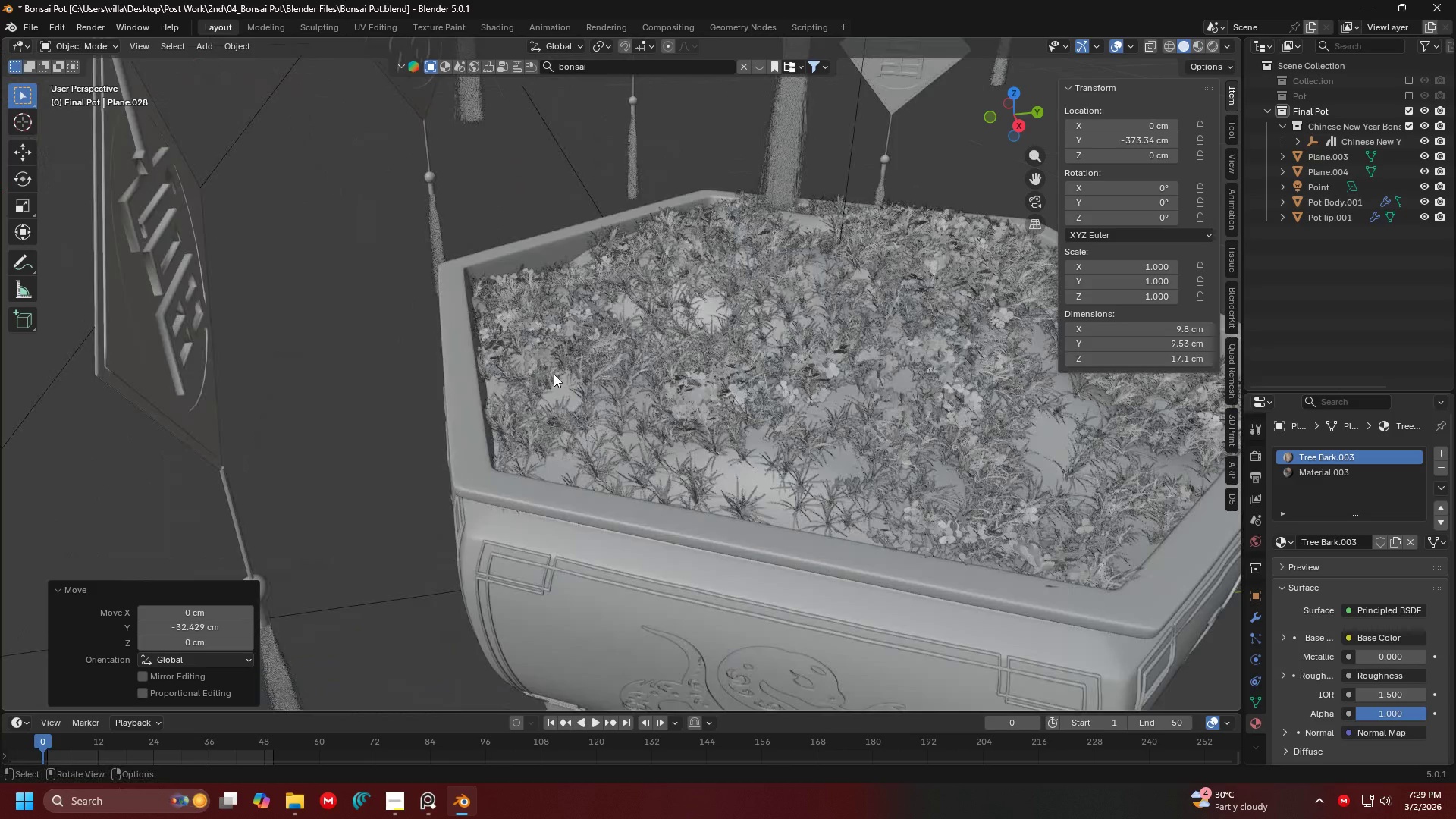 
scroll: coordinate [553, 374], scroll_direction: up, amount: 7.0
 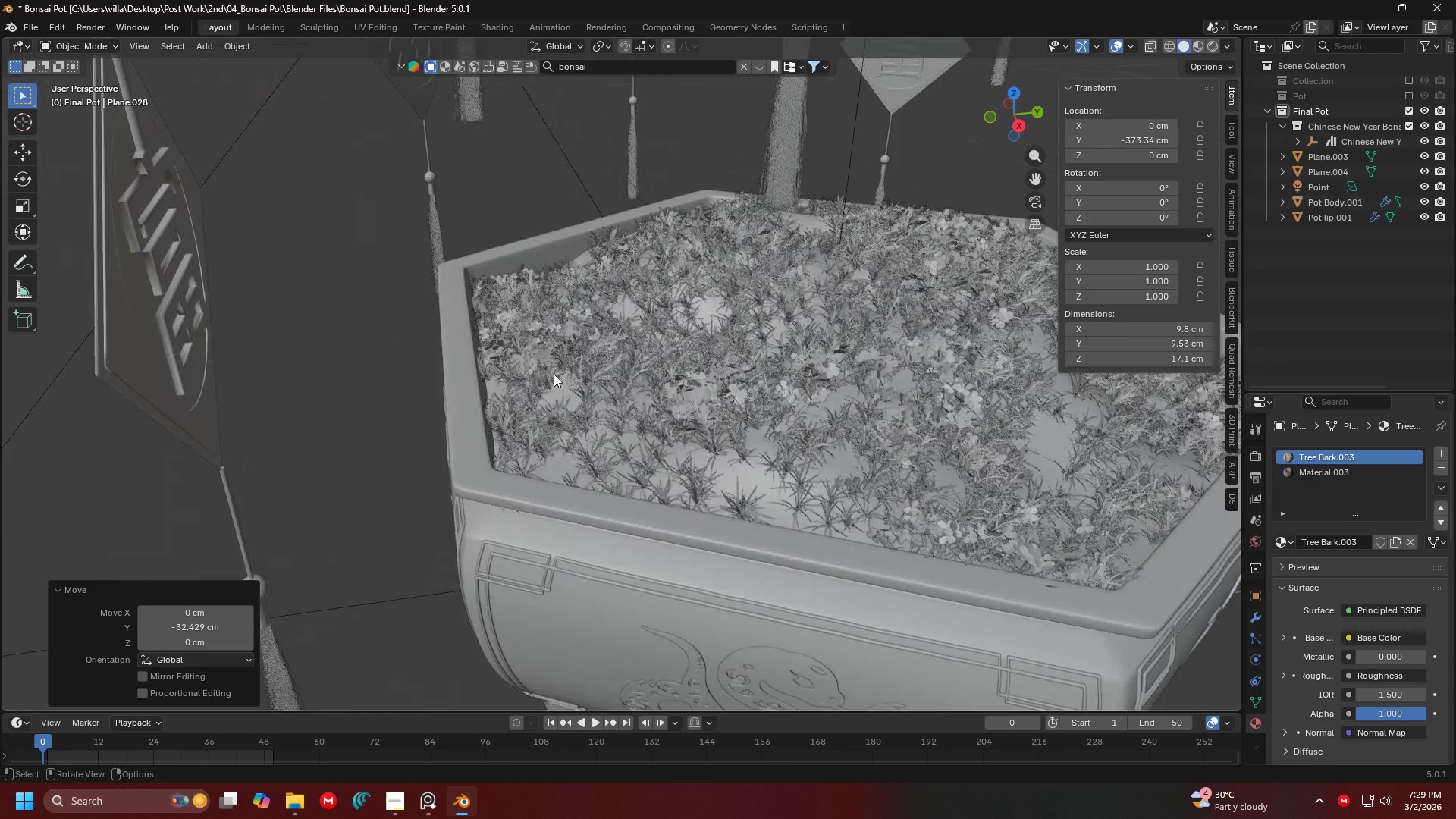 
scroll: coordinate [554, 374], scroll_direction: down, amount: 5.0
 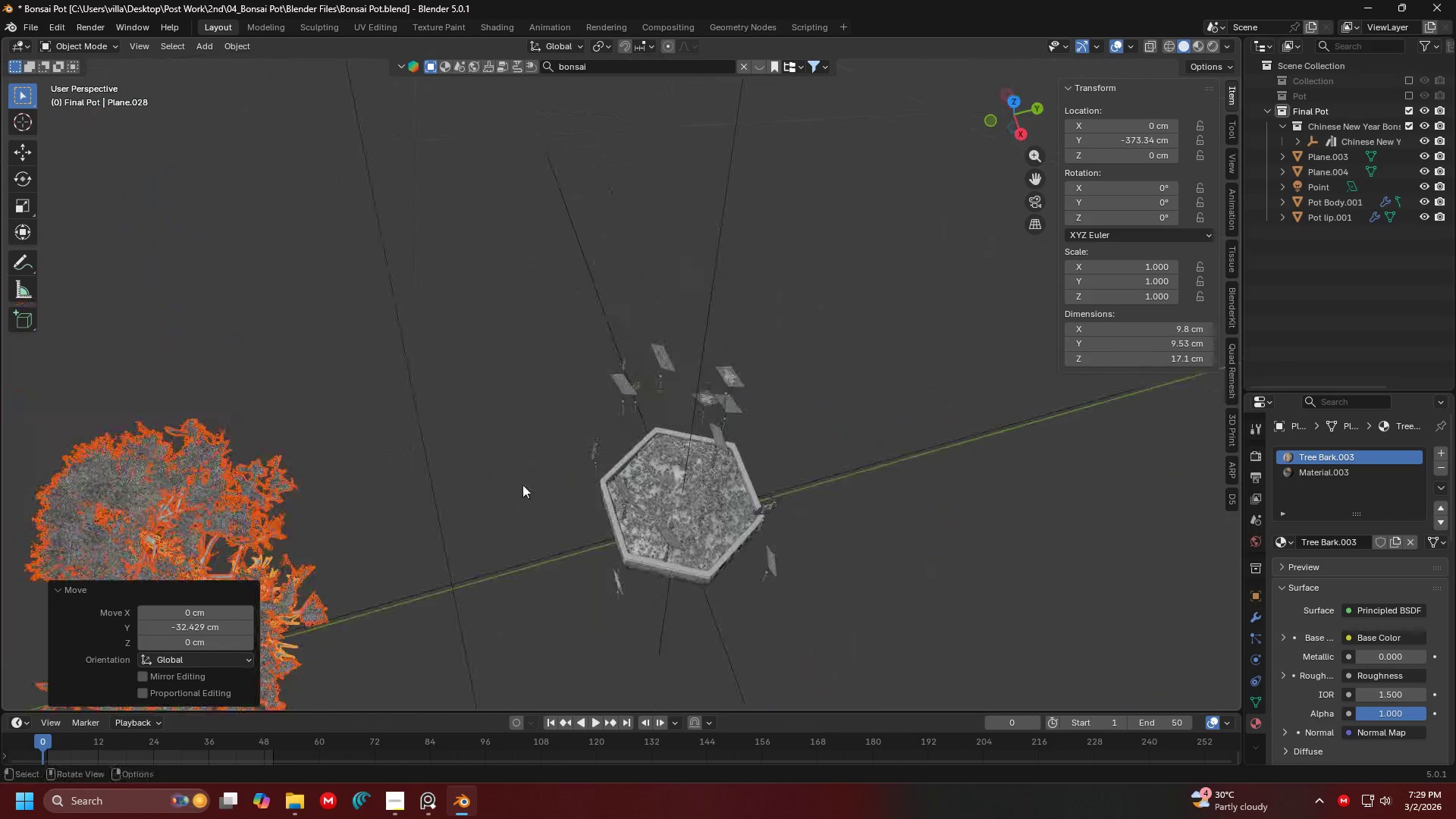 
key(Shift+ShiftLeft)
 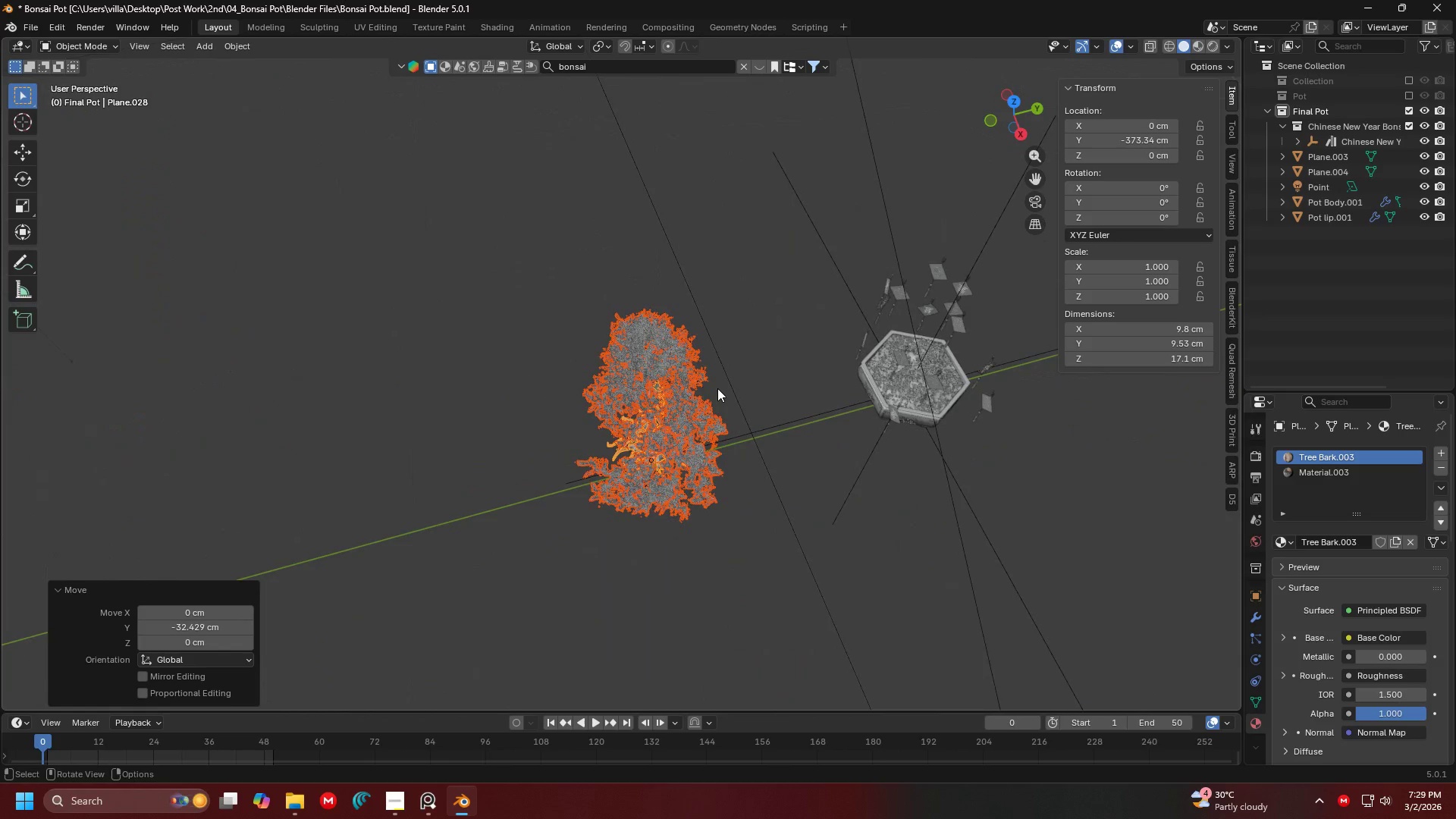 
scroll: coordinate [423, 484], scroll_direction: down, amount: 2.0
 